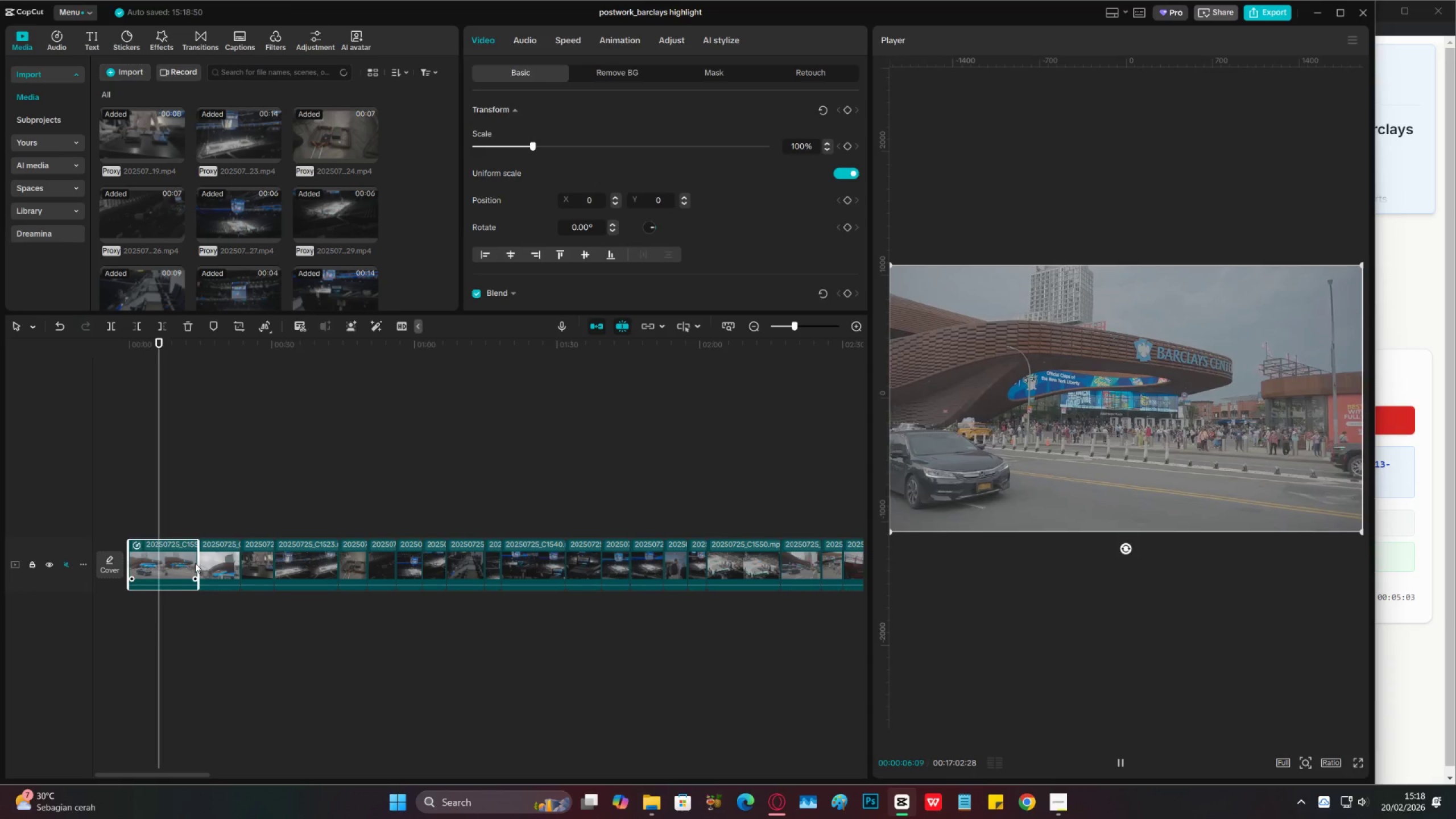 
key(Space)
 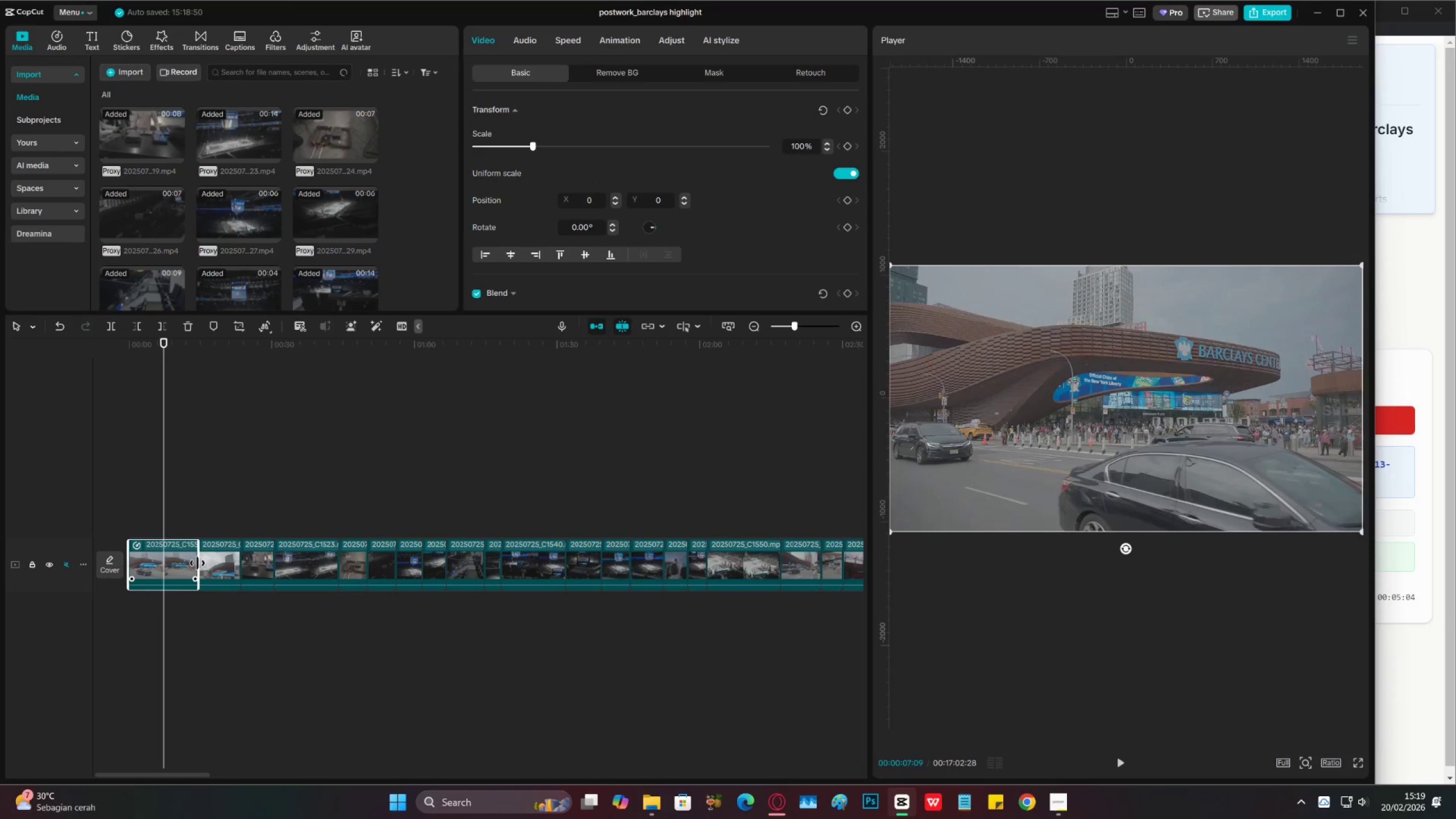 
left_click_drag(start_coordinate=[197, 563], to_coordinate=[165, 562])
 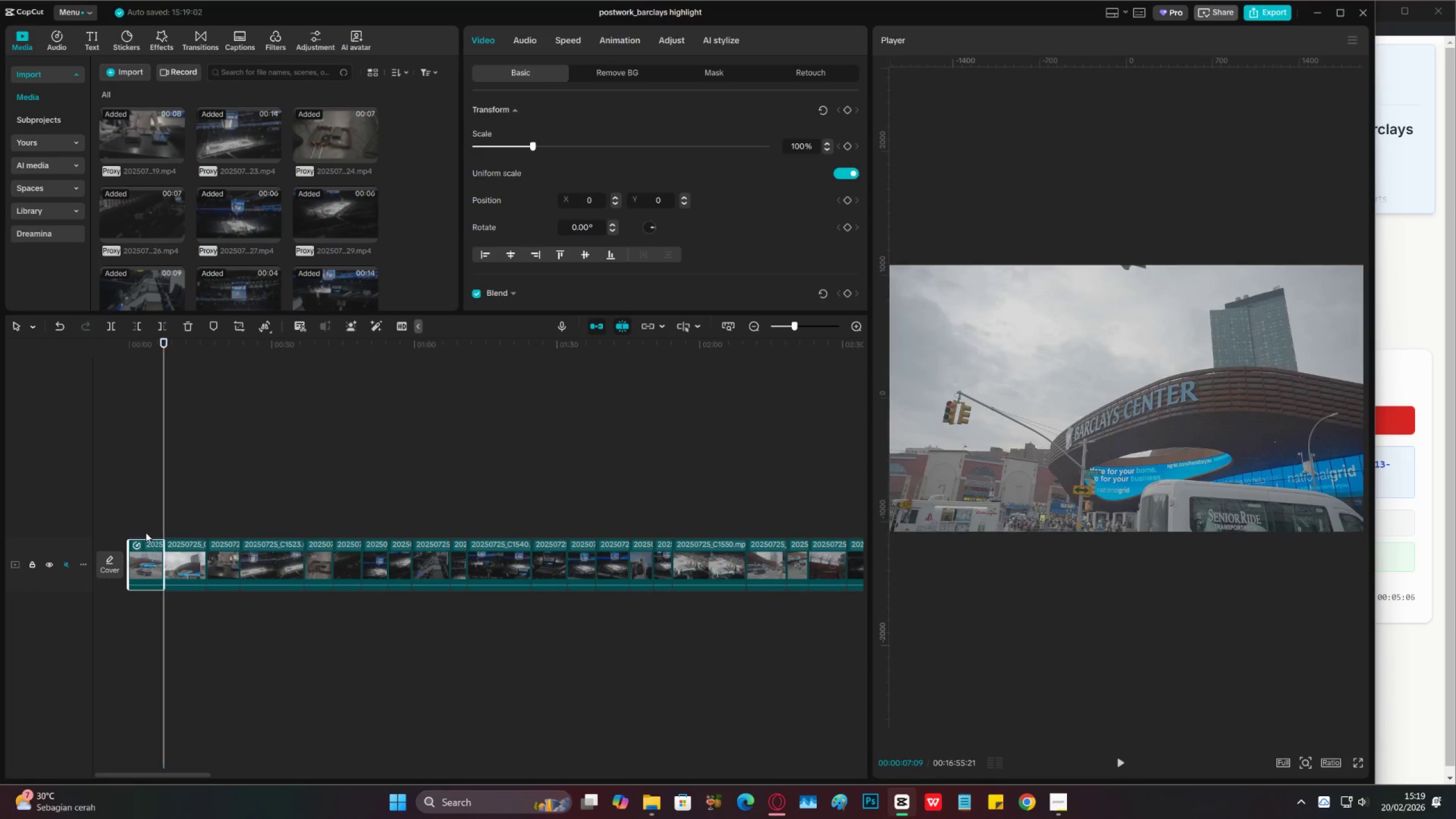 
left_click([146, 532])
 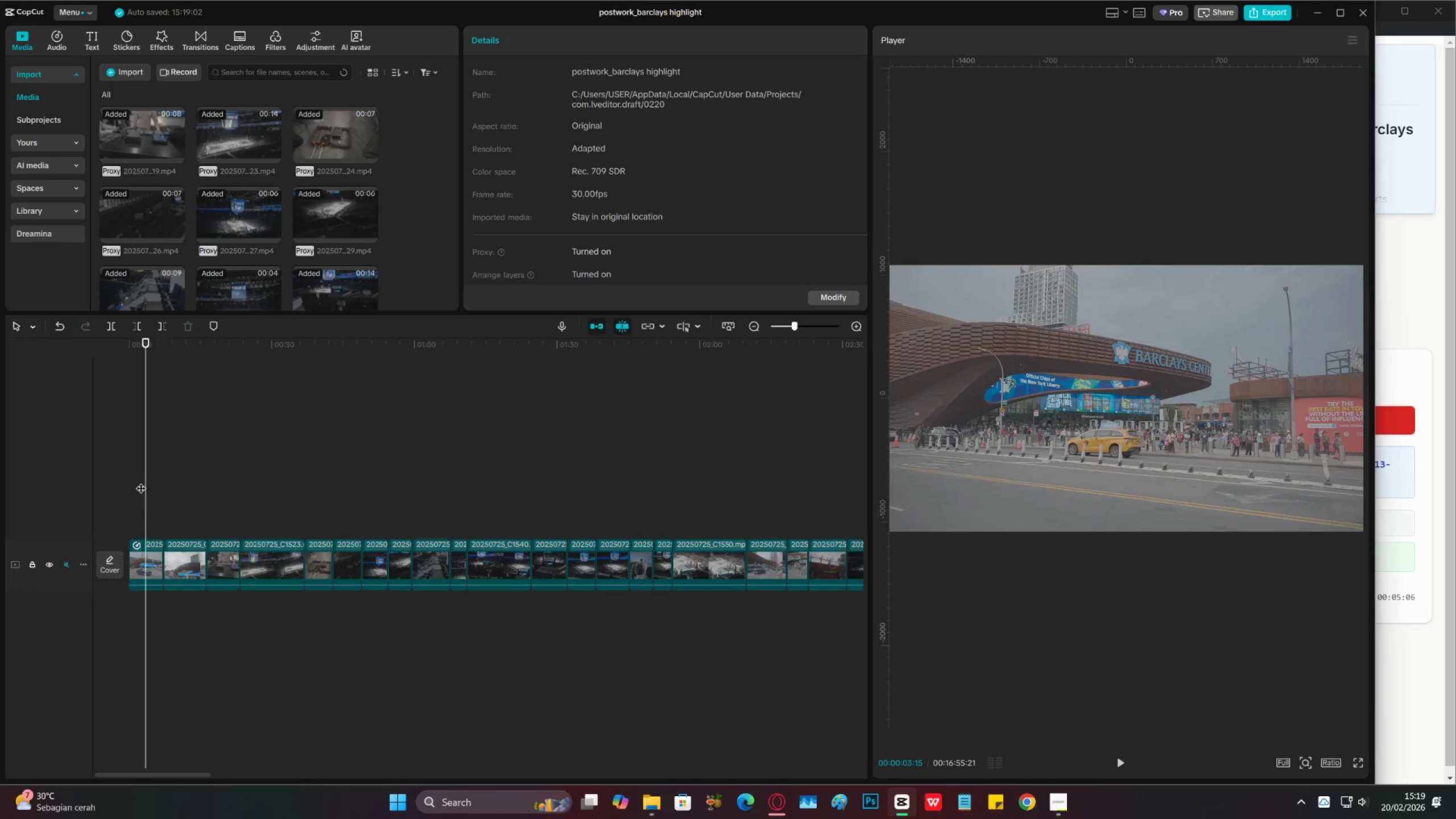 
left_click_drag(start_coordinate=[141, 481], to_coordinate=[106, 491])
 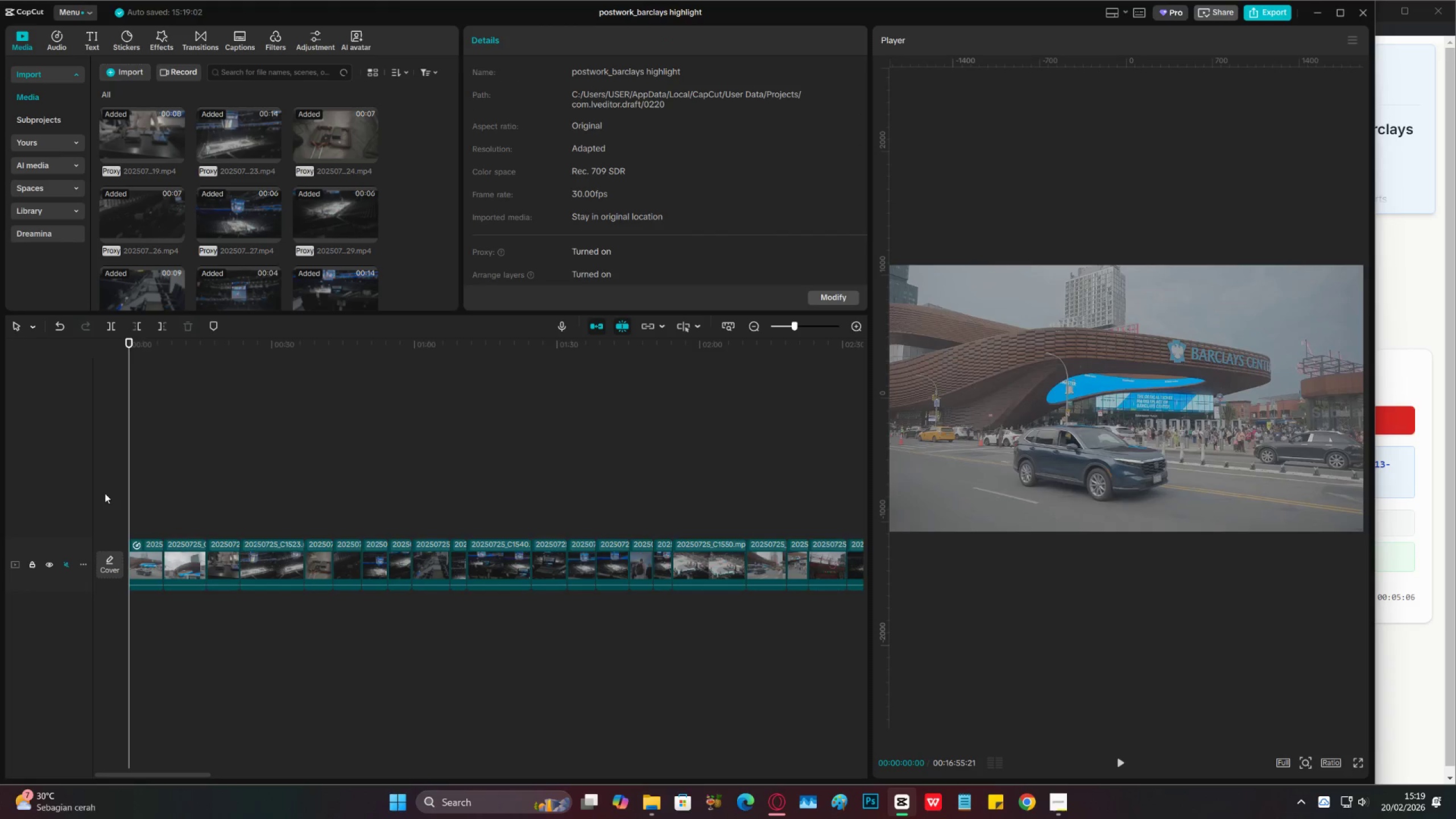 
key(Space)
 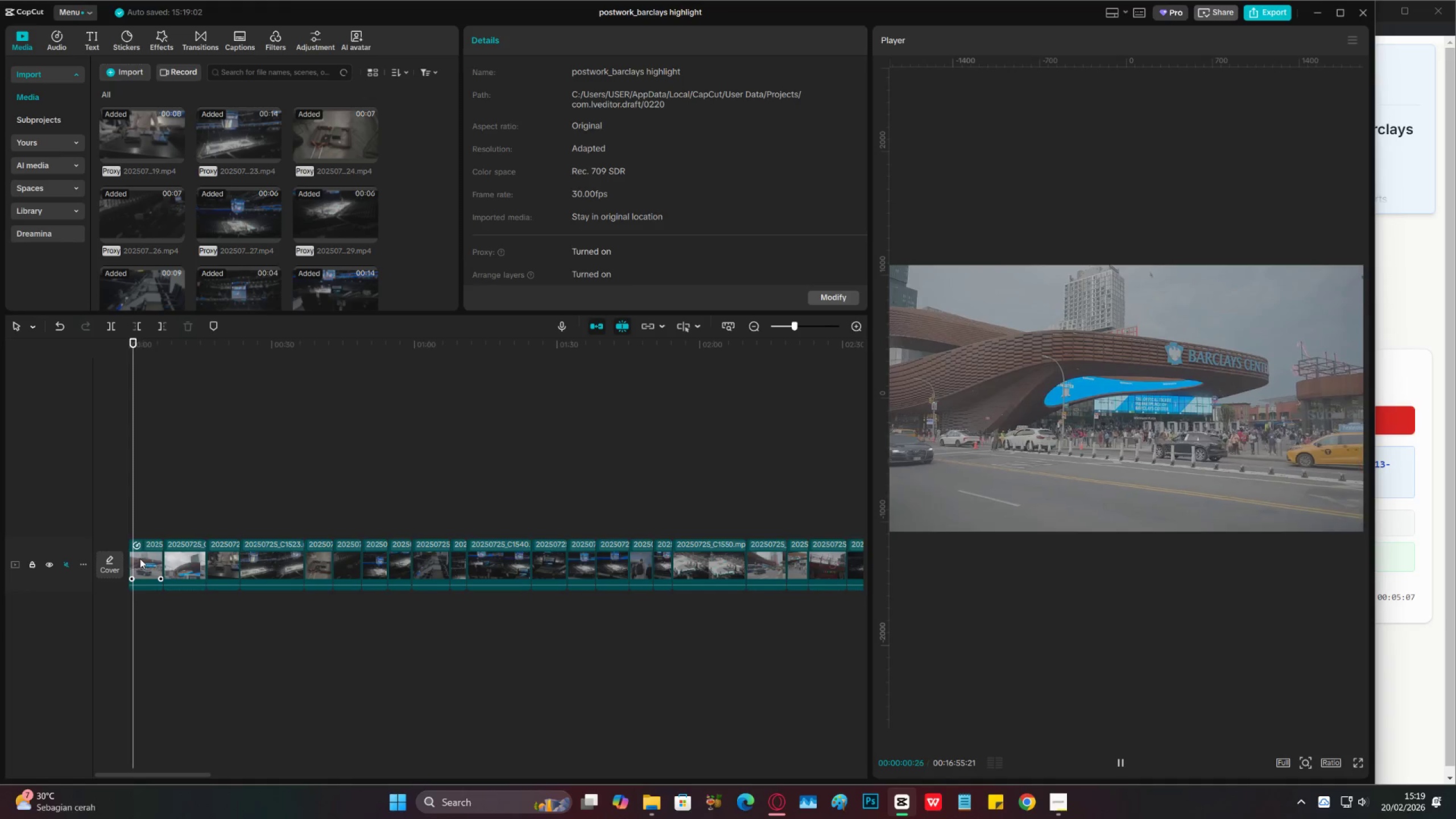 
left_click([142, 557])
 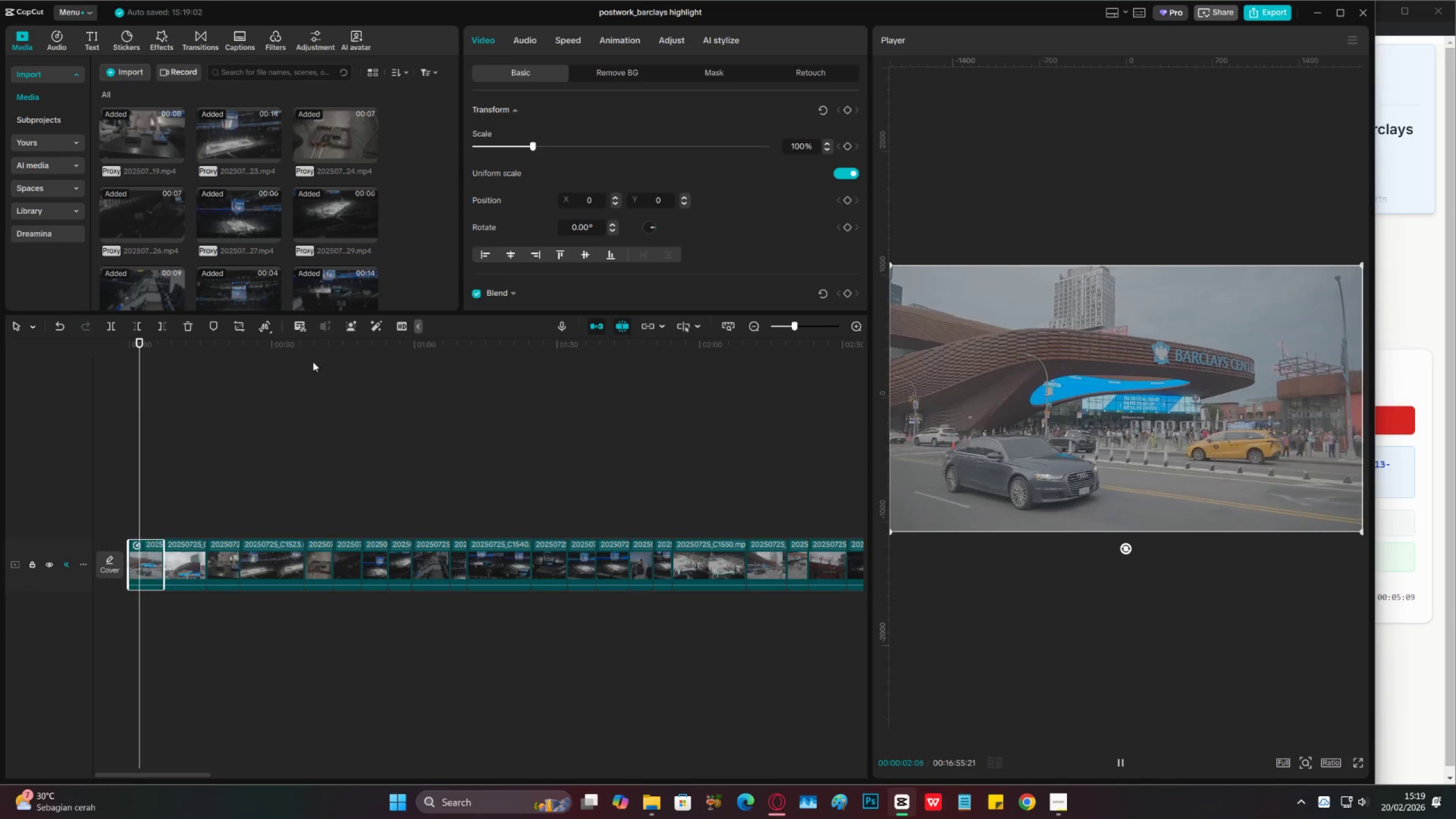 
key(Space)
 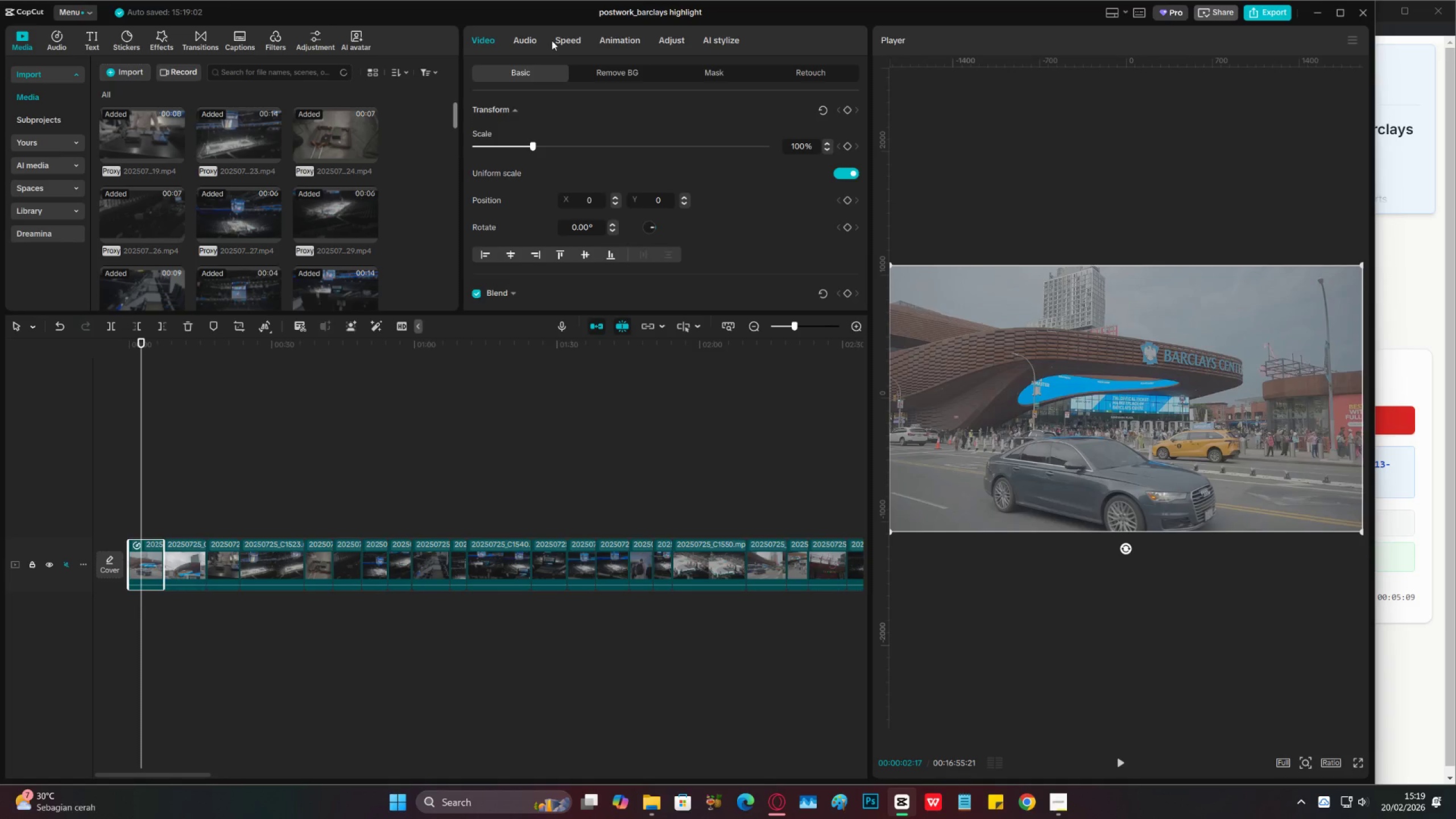 
left_click([554, 39])
 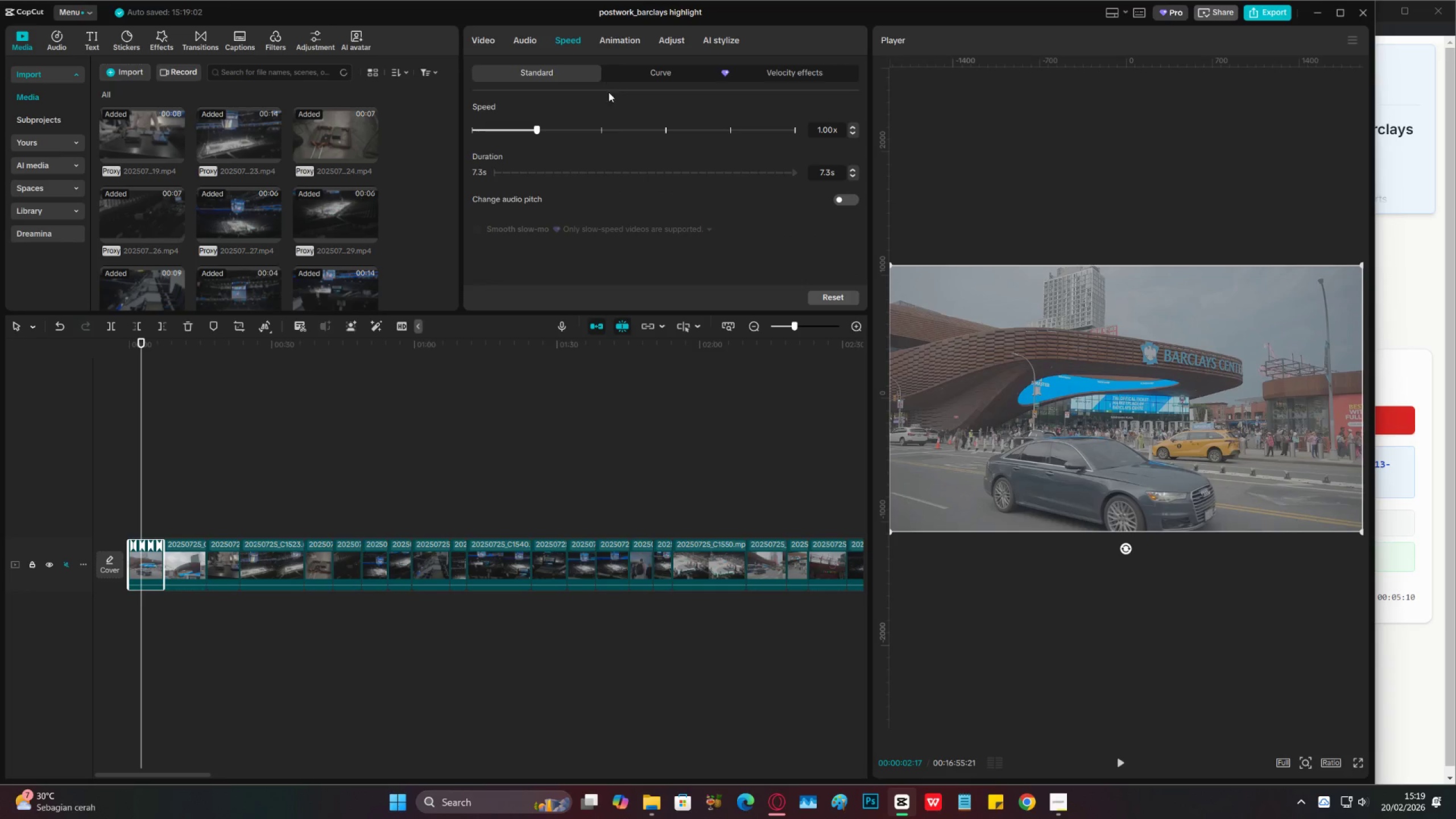 
left_click([605, 130])
 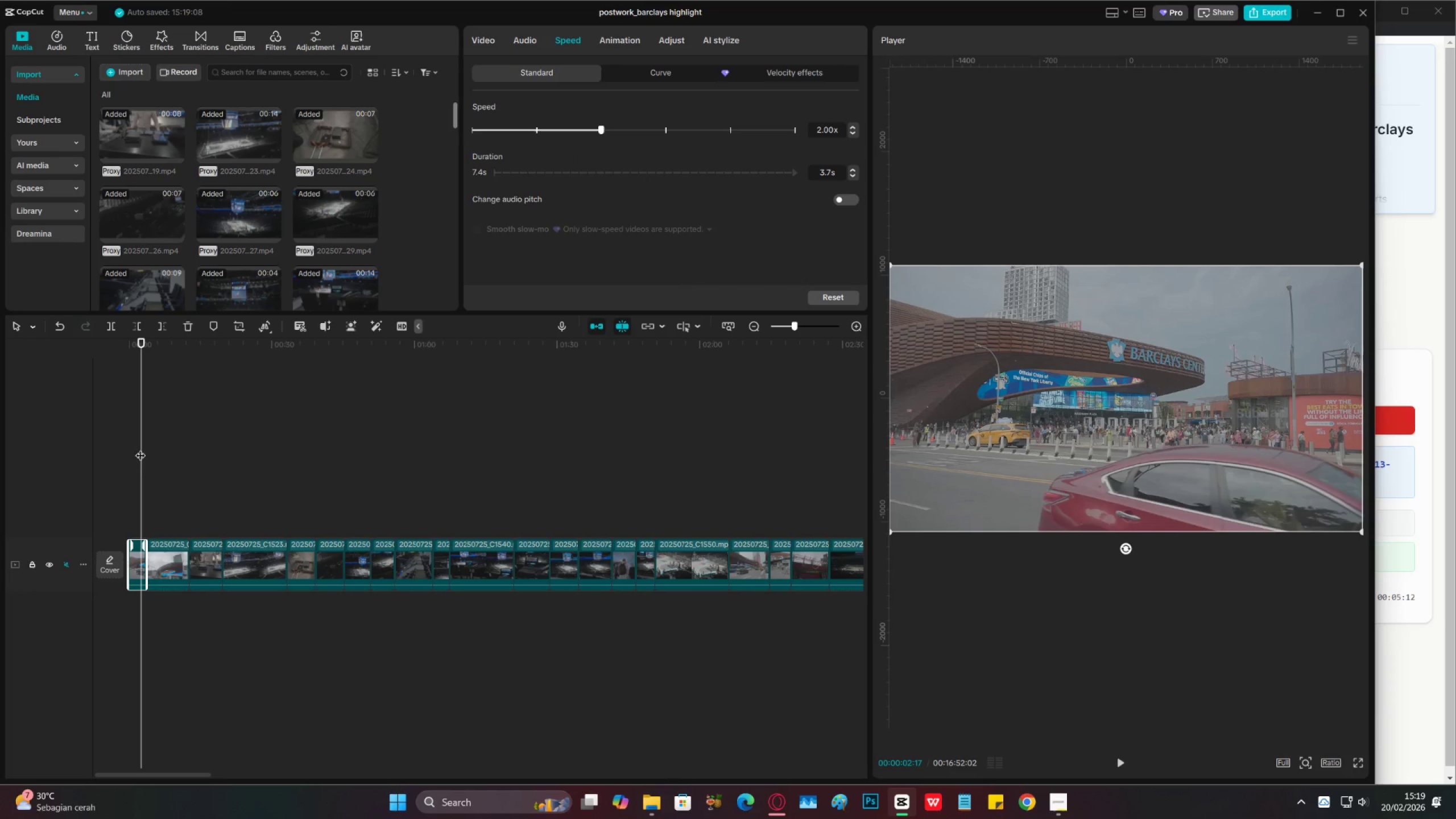 
left_click_drag(start_coordinate=[142, 425], to_coordinate=[66, 445])
 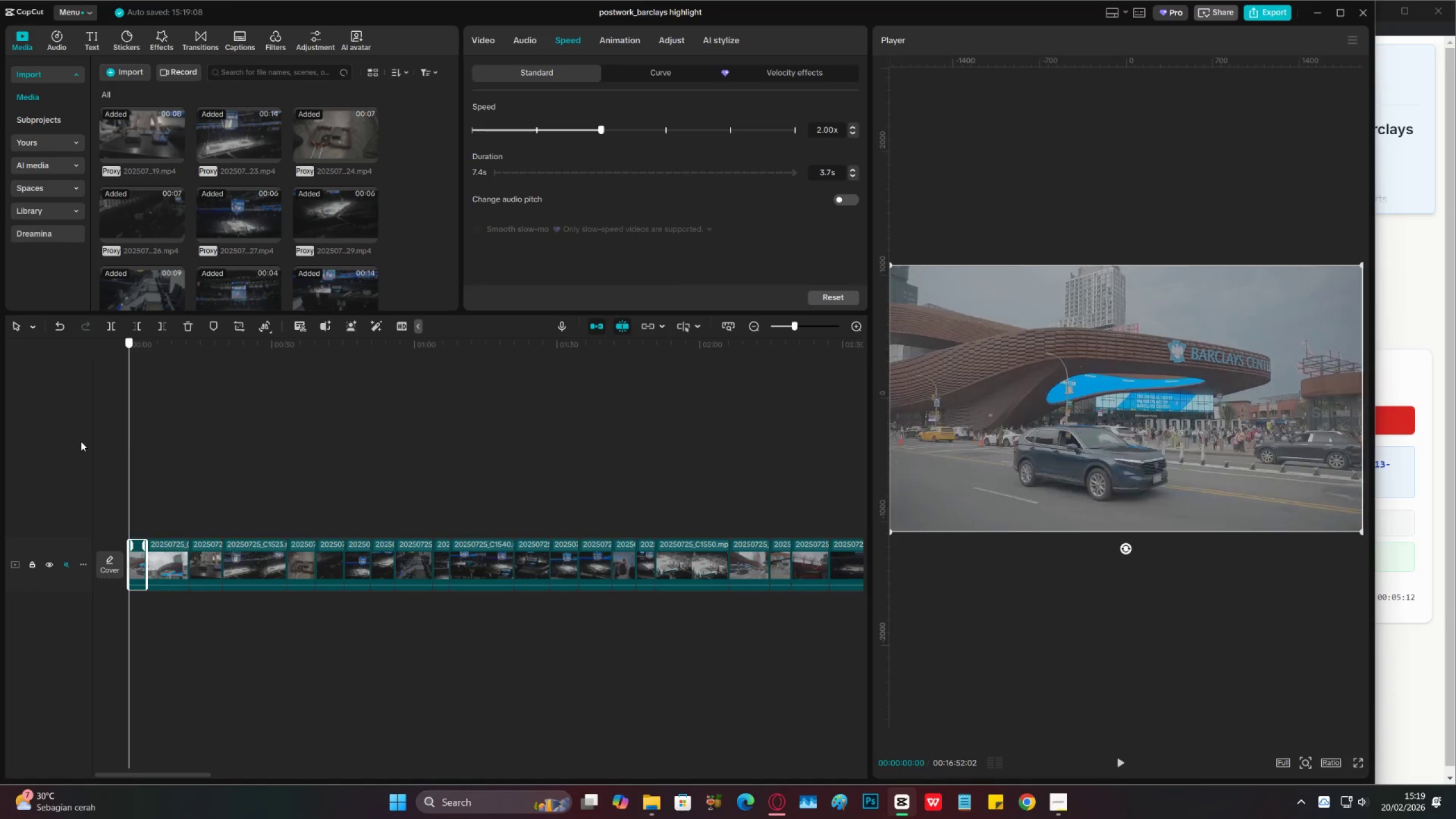 
key(Space)
 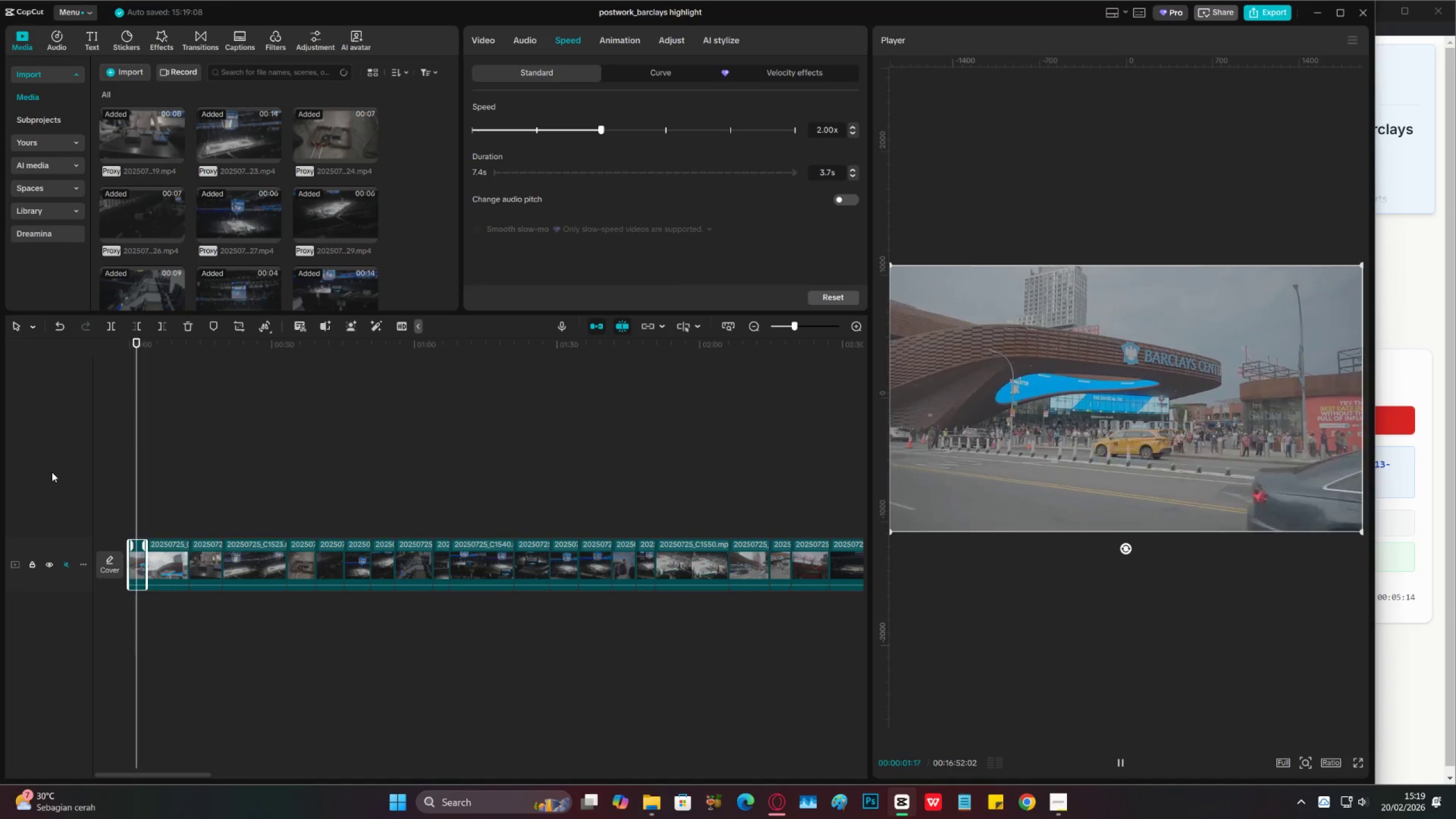 
key(Space)
 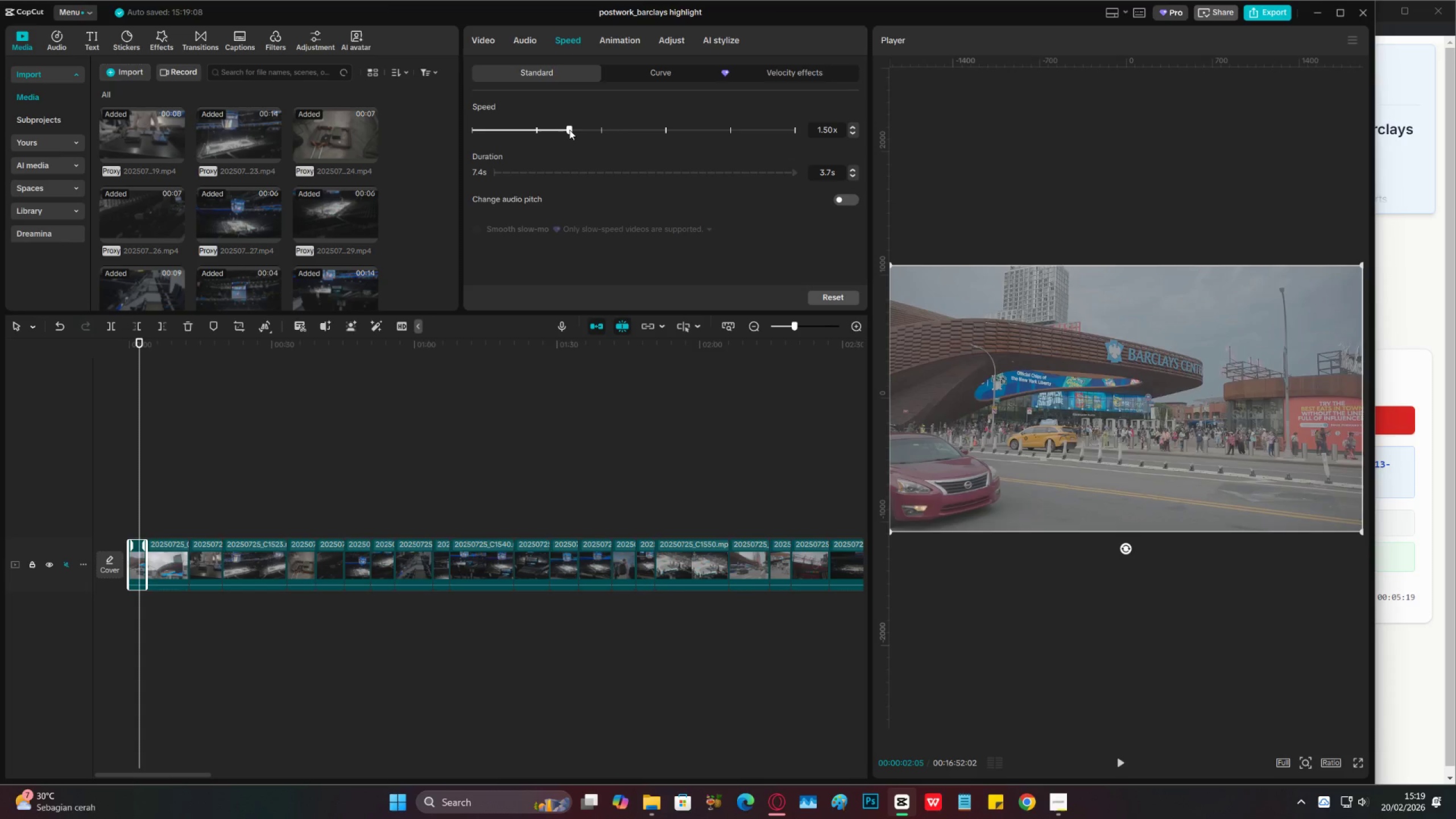 
wait(6.24)
 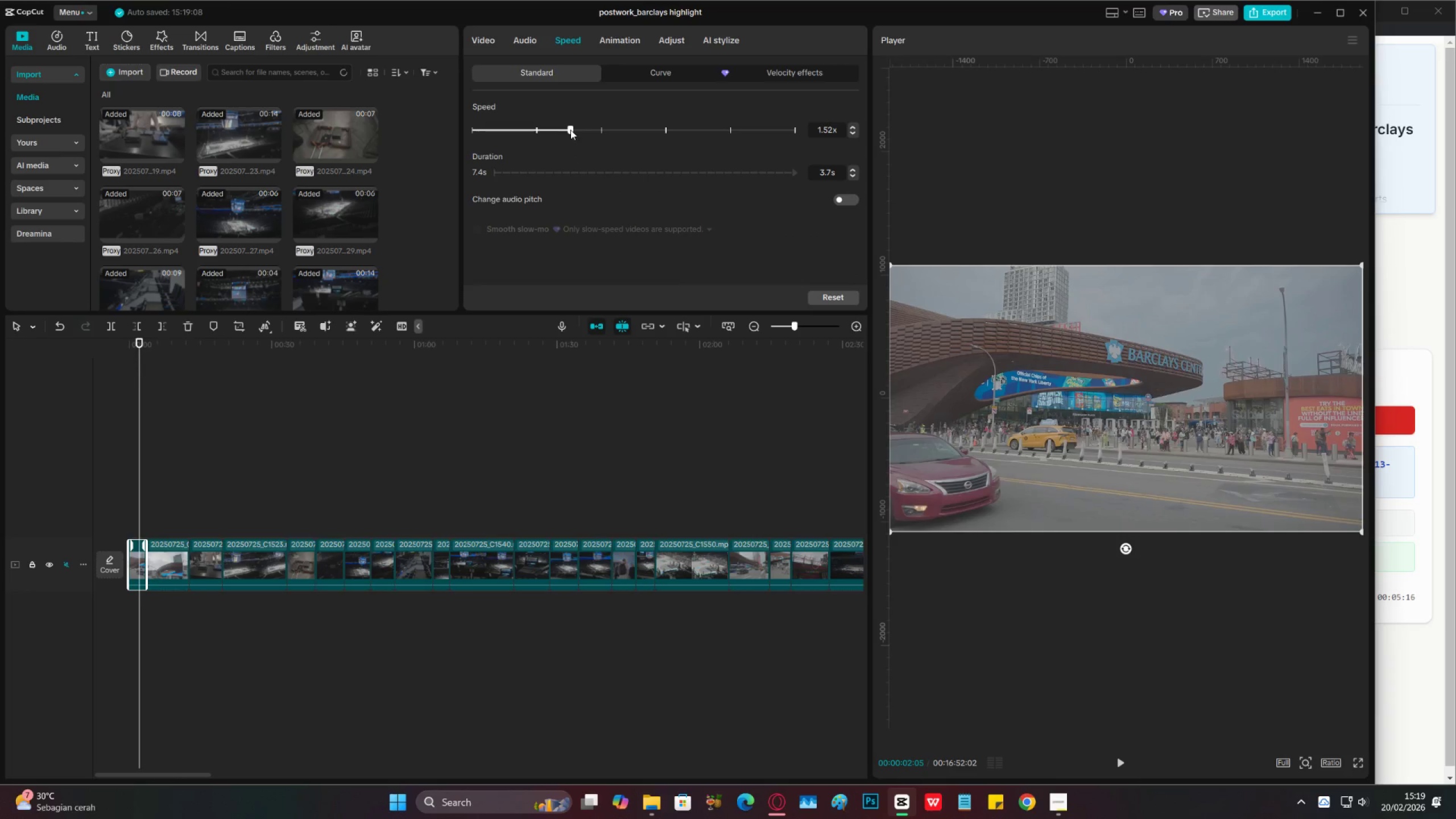 
left_click_drag(start_coordinate=[139, 346], to_coordinate=[82, 361])
 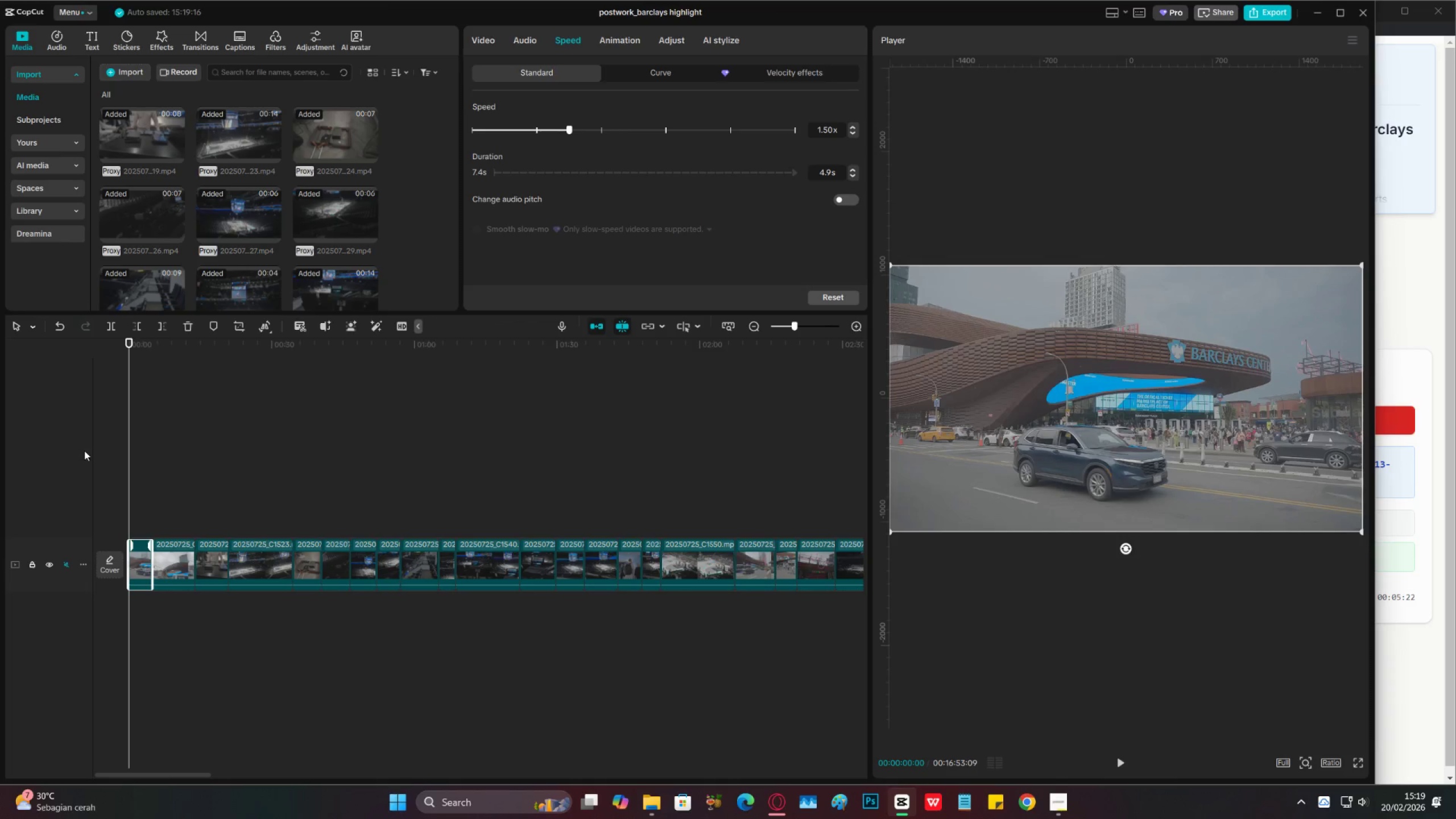 
key(Space)
 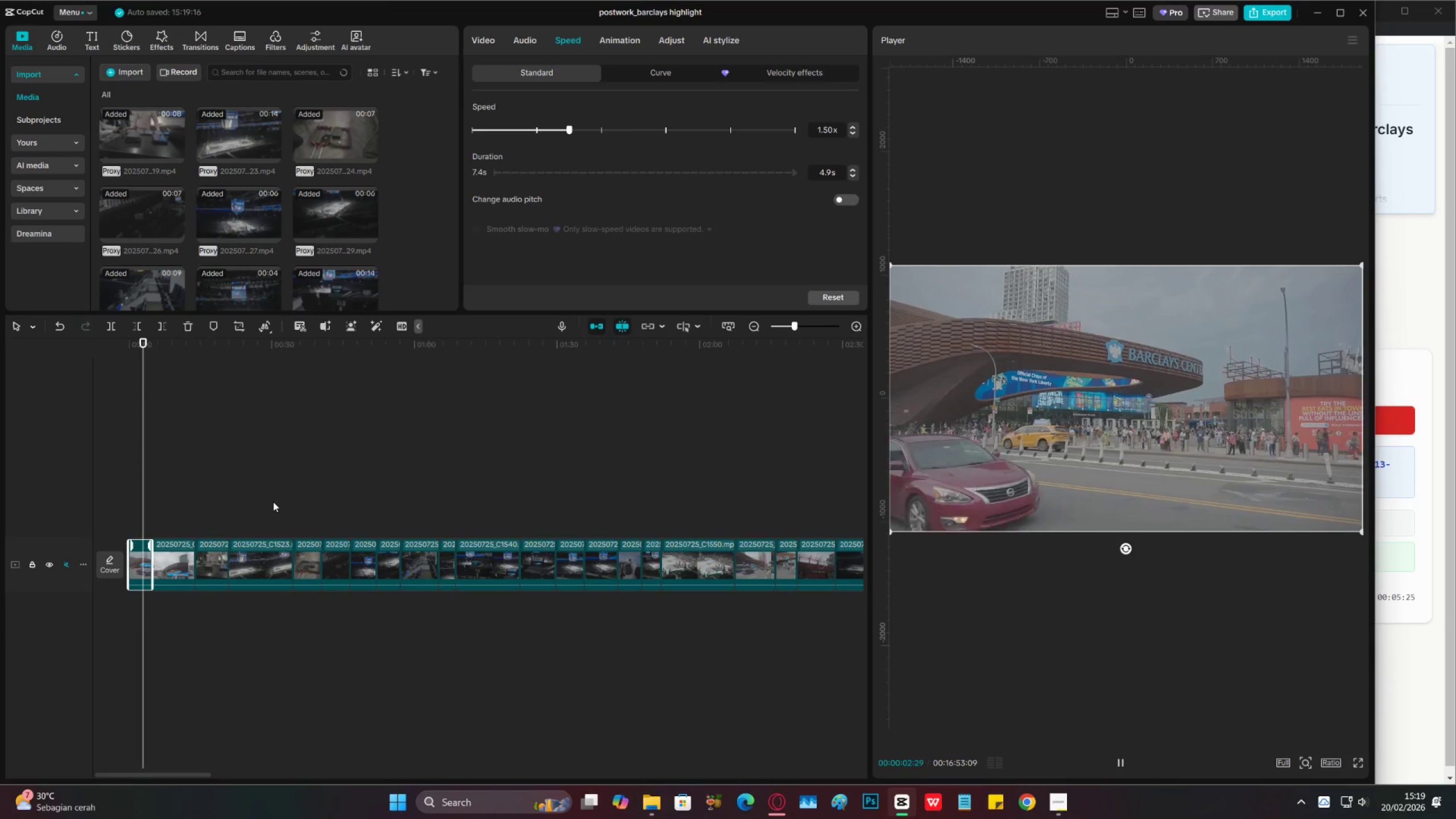 
key(Space)
 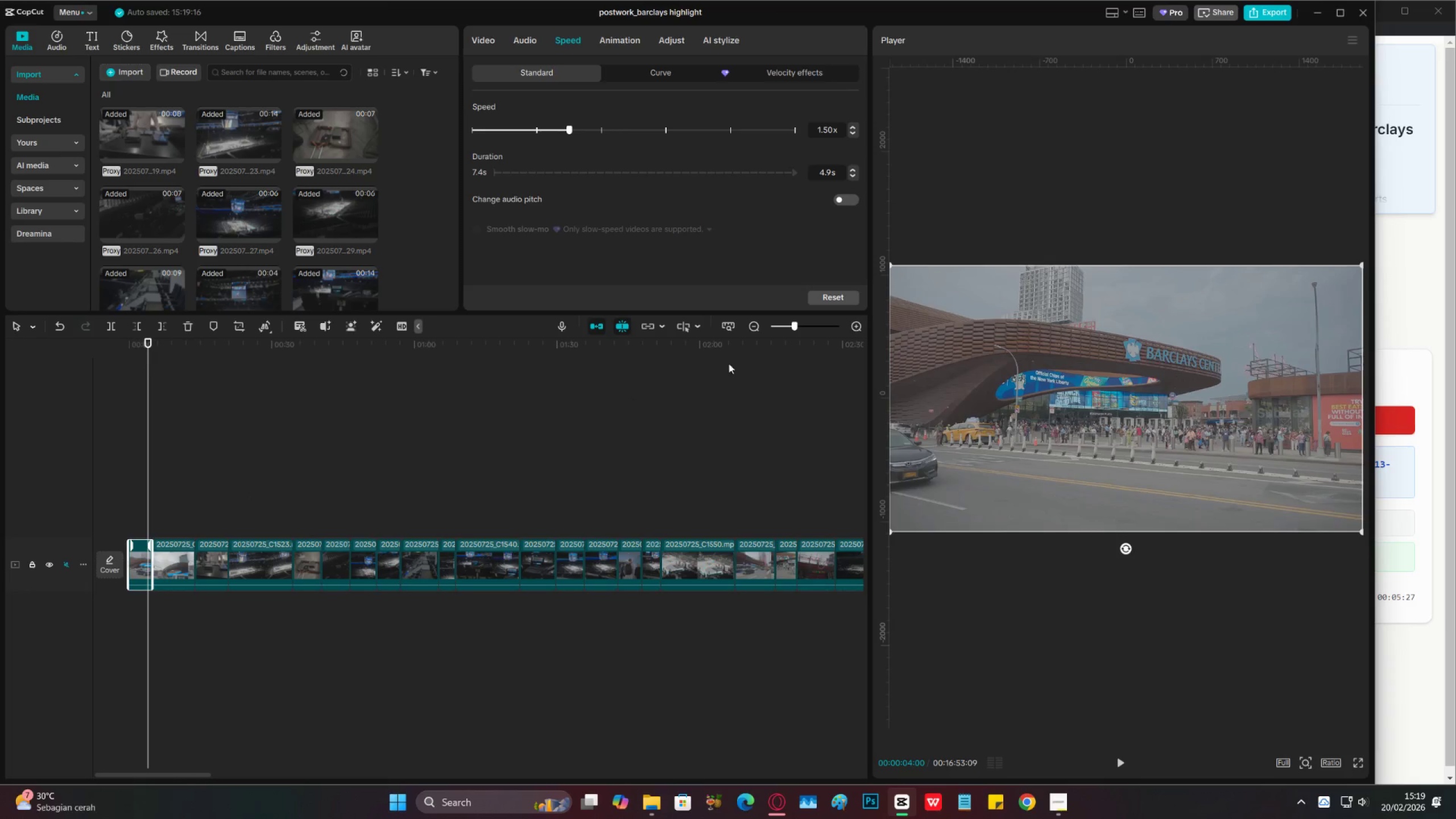 
key(Space)
 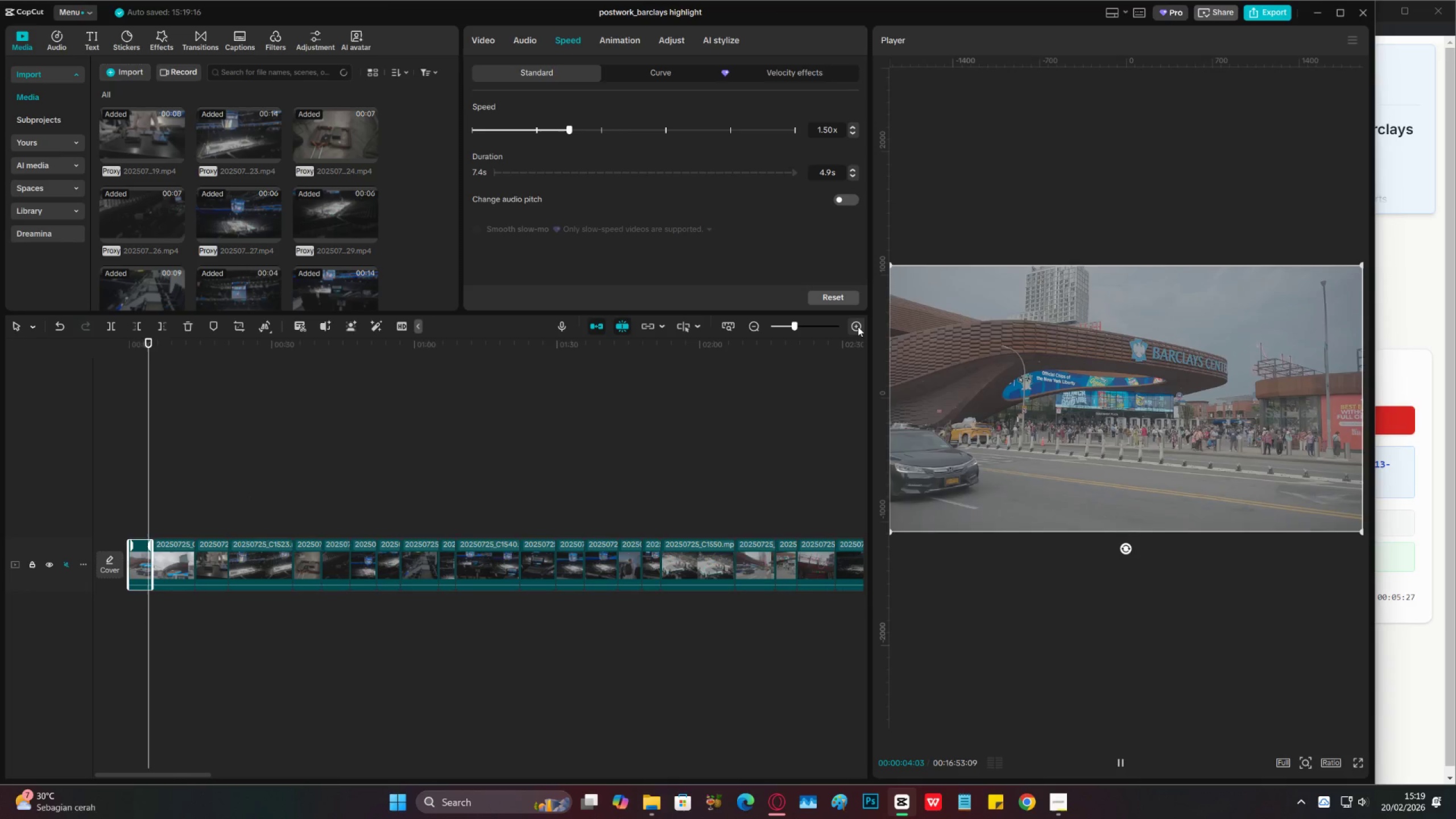 
key(Space)
 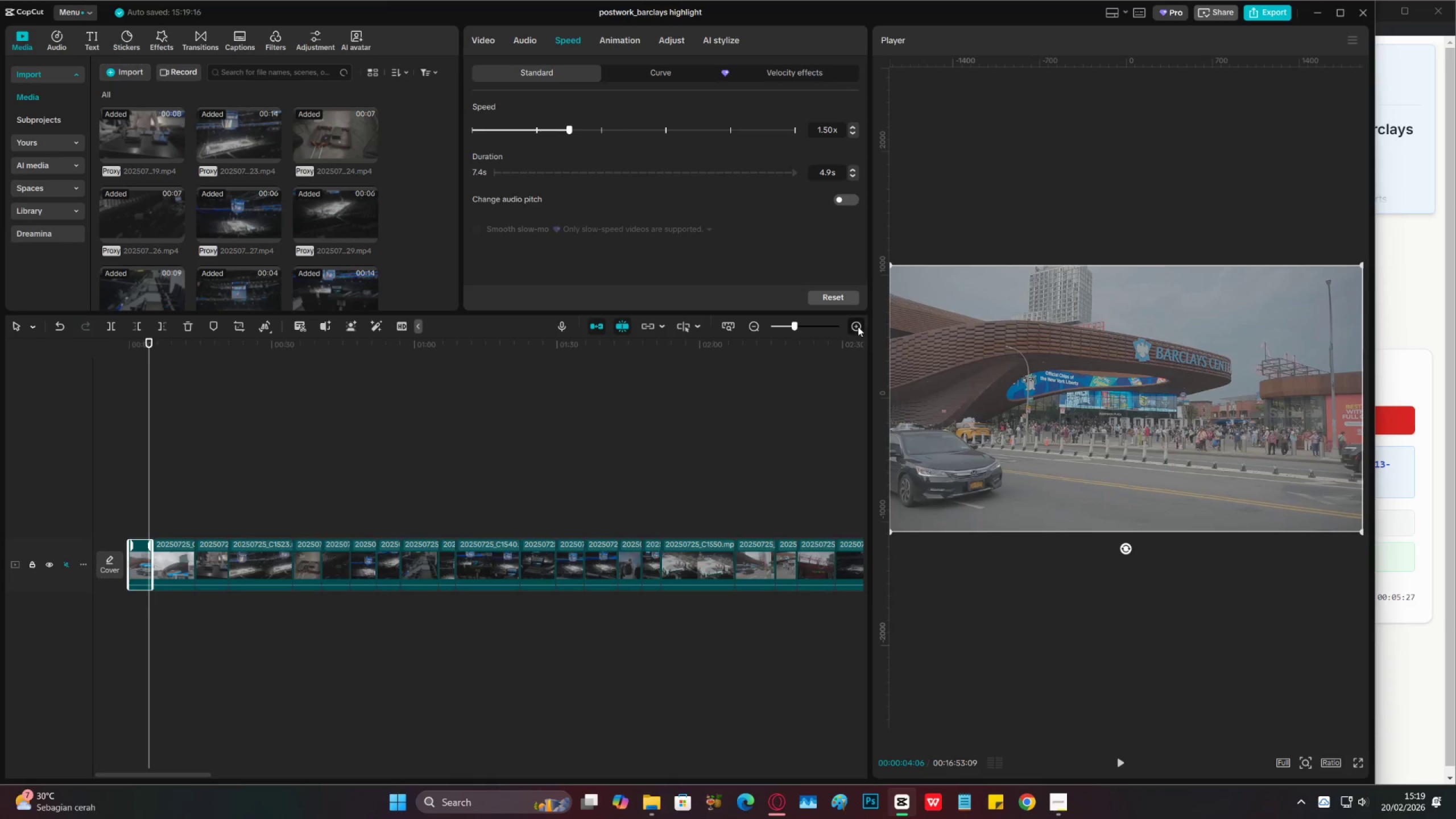 
double_click([858, 326])
 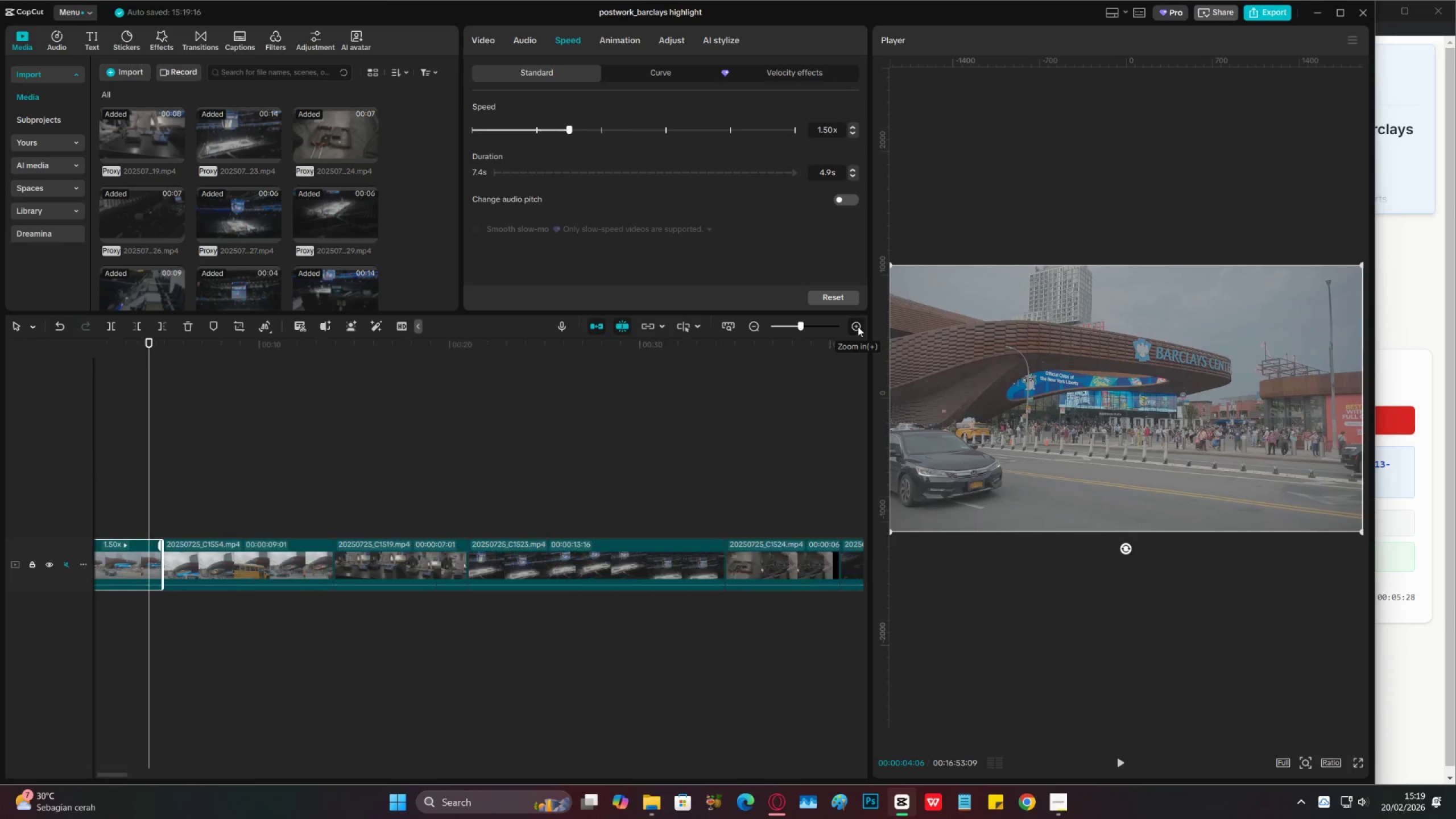 
triple_click([858, 326])
 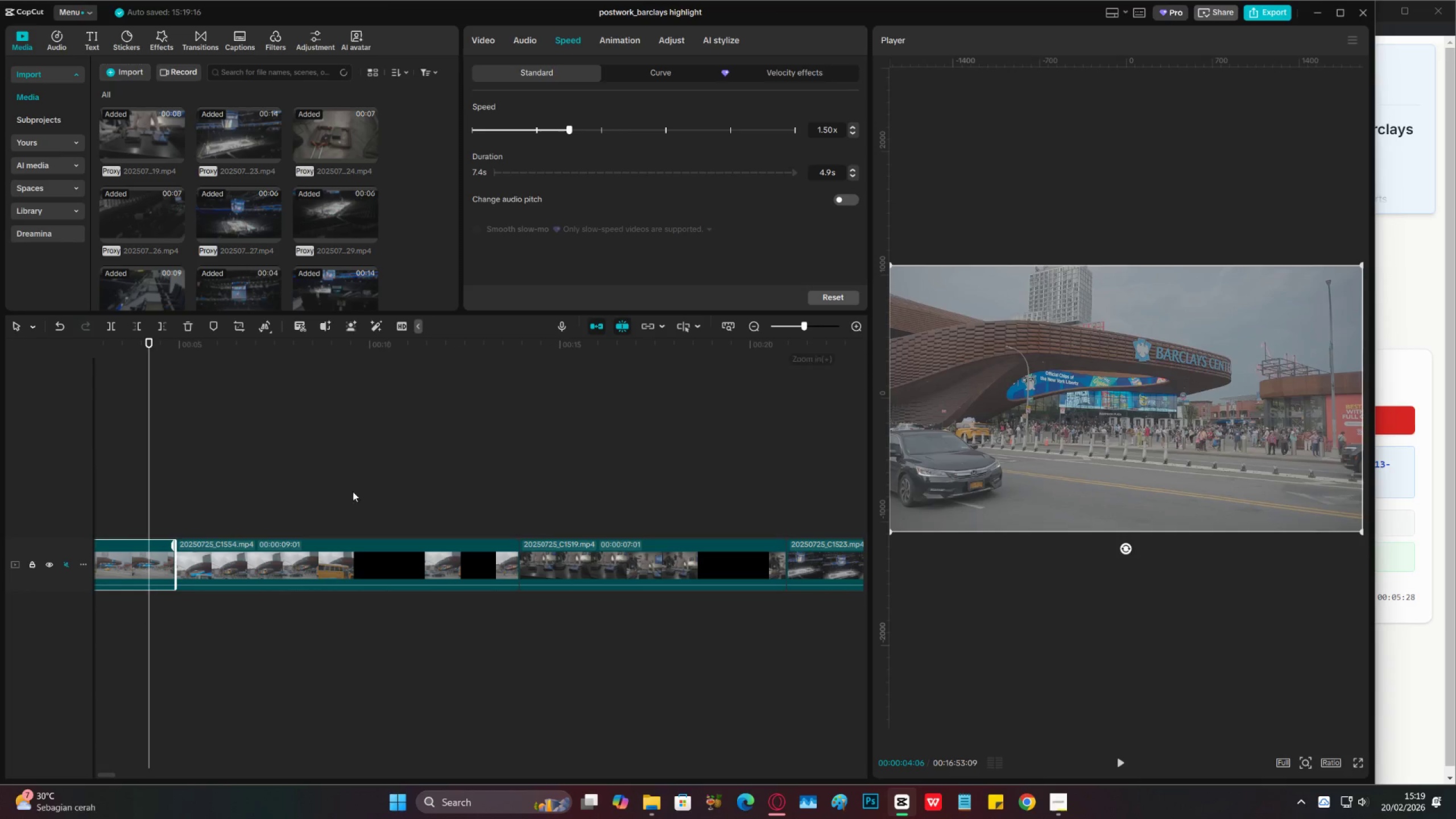 
key(Space)
 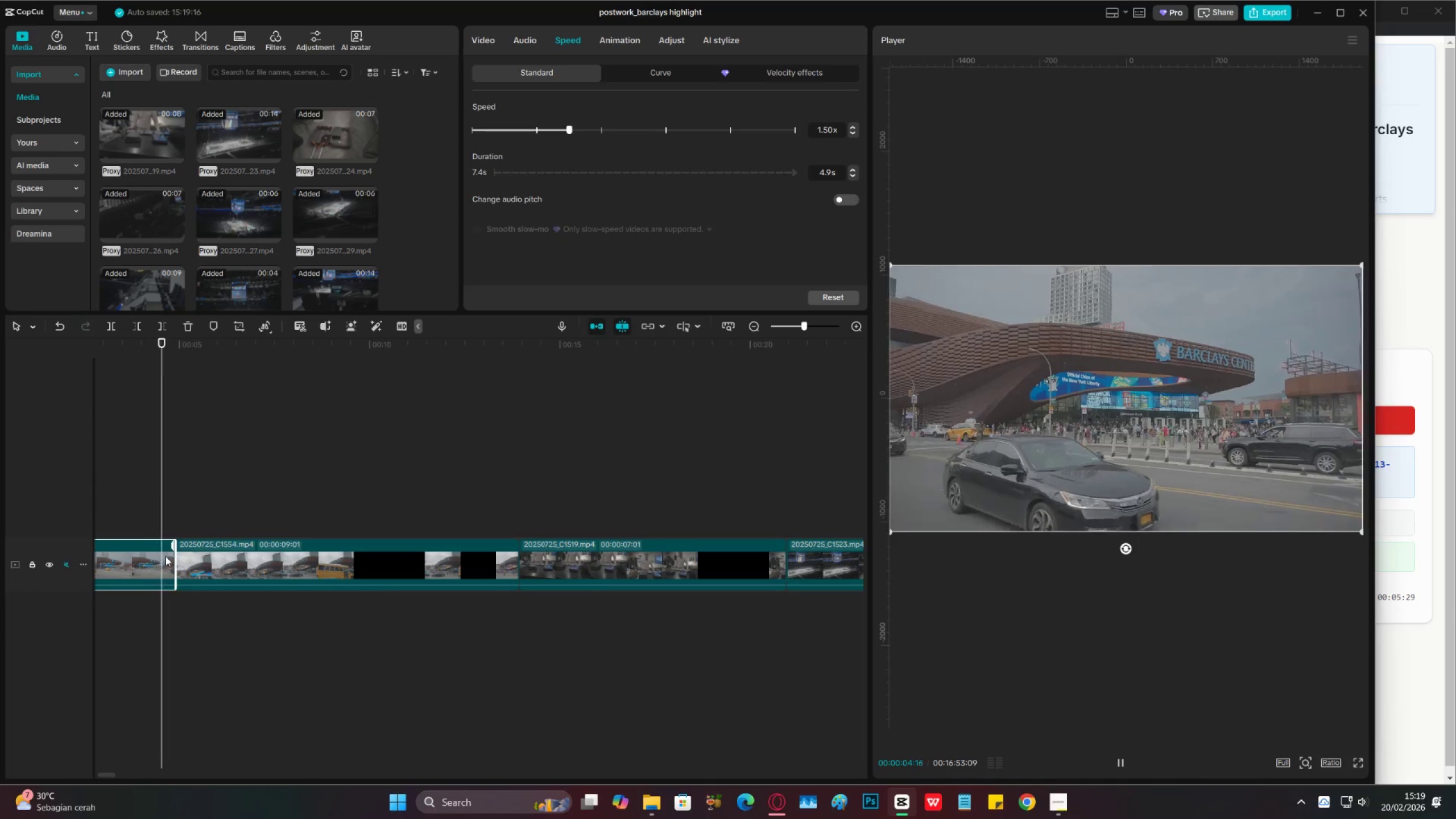 
key(Space)
 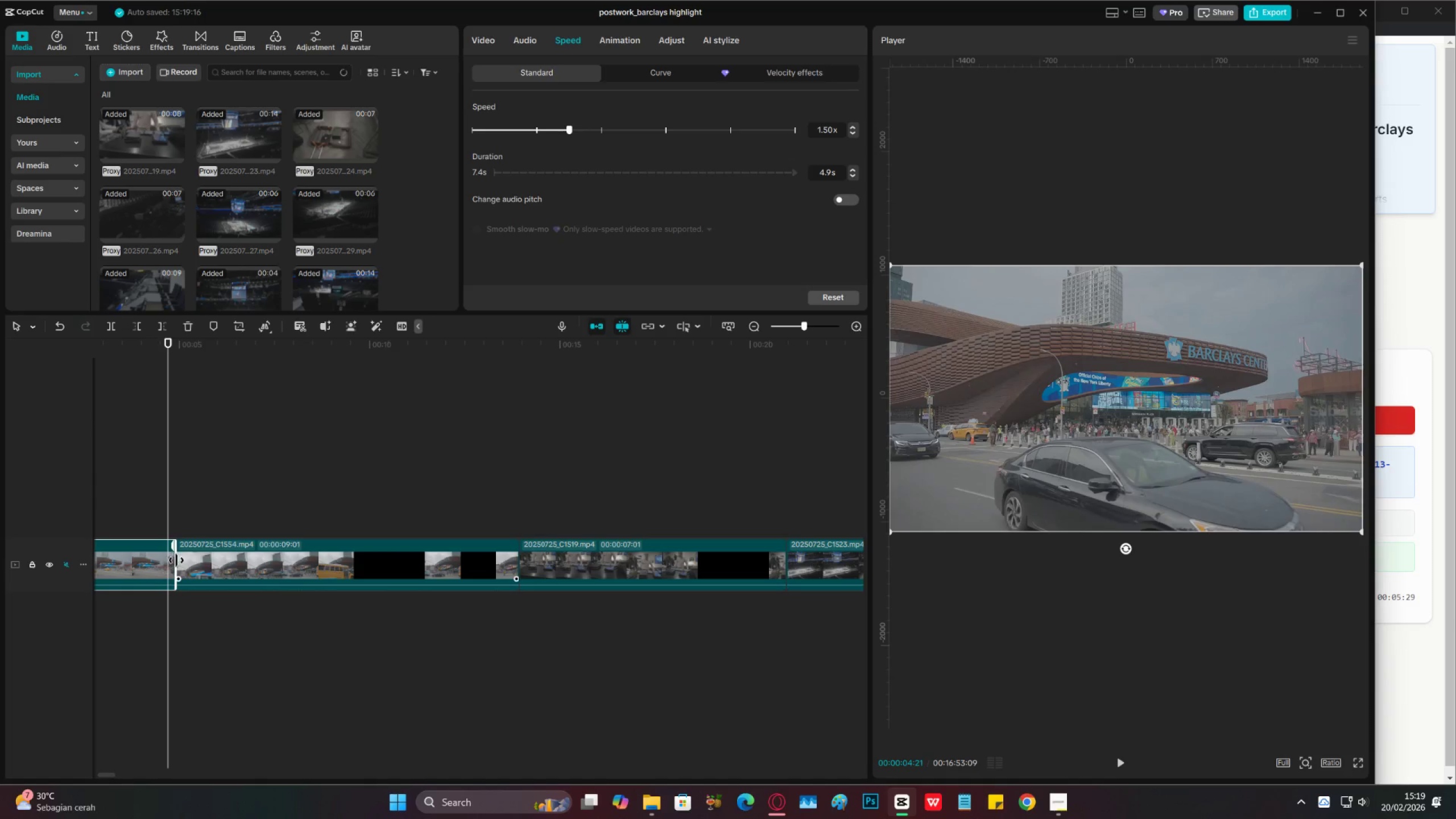 
key(Space)
 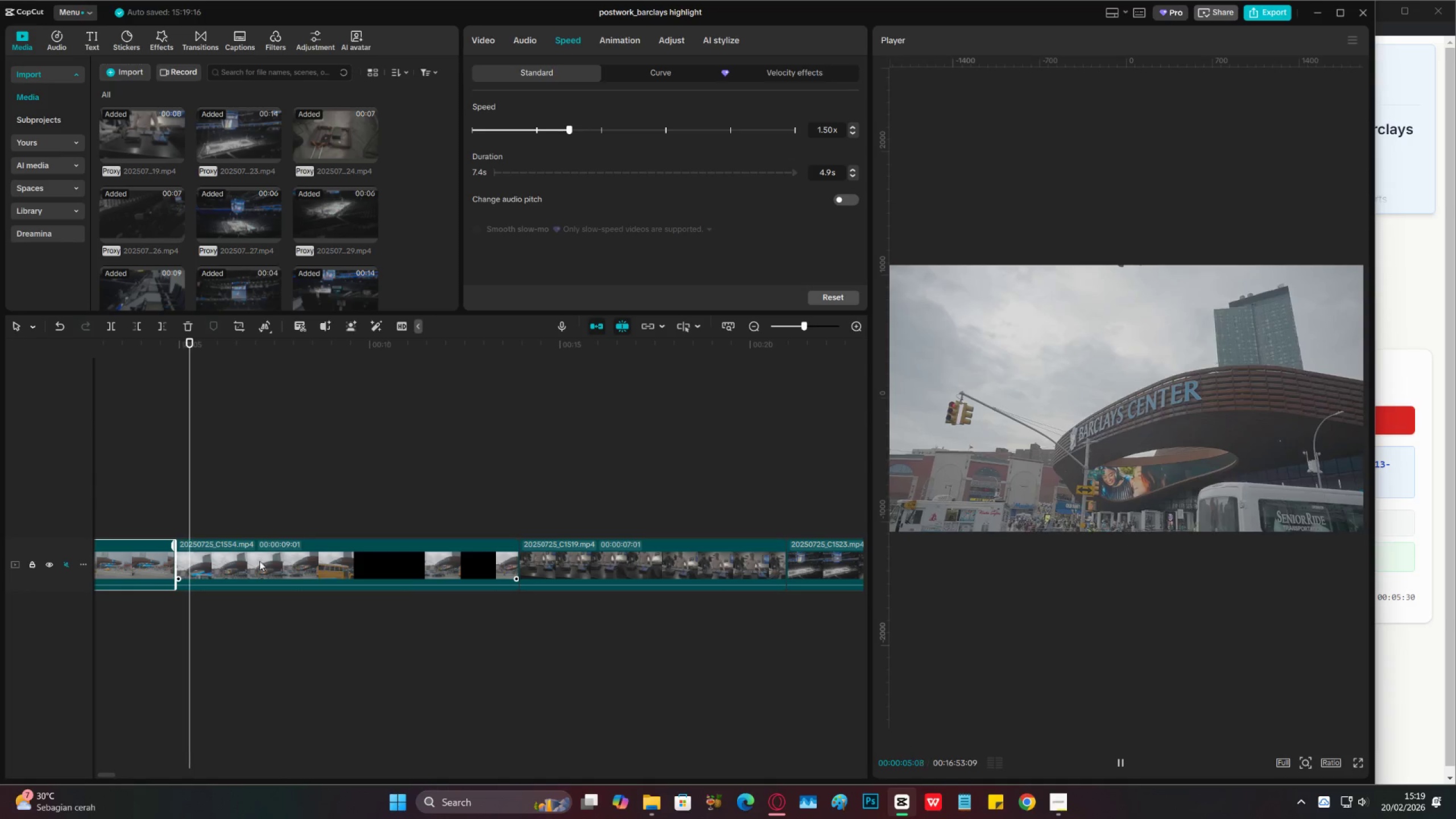 
left_click([283, 561])
 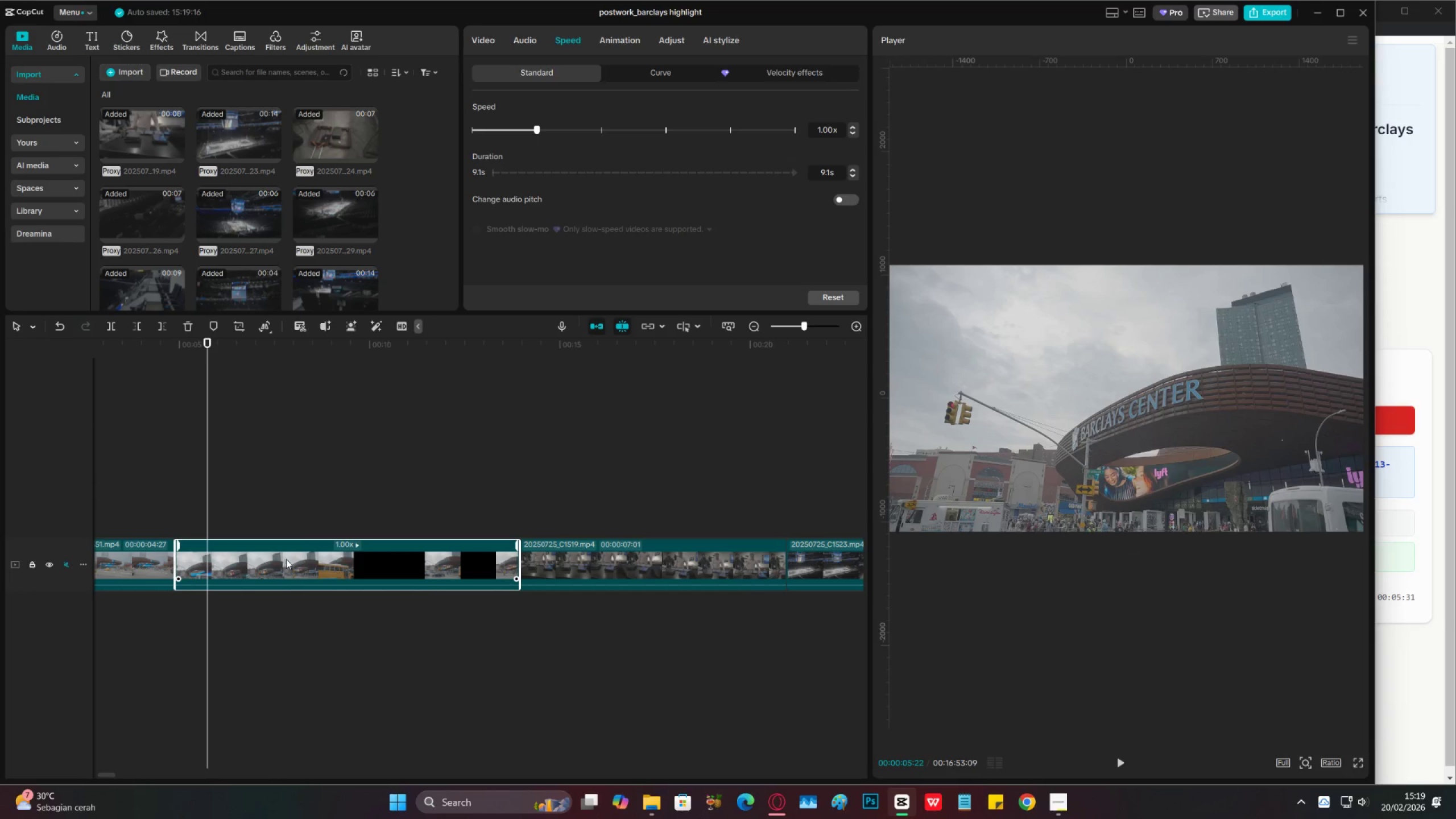 
key(Space)
 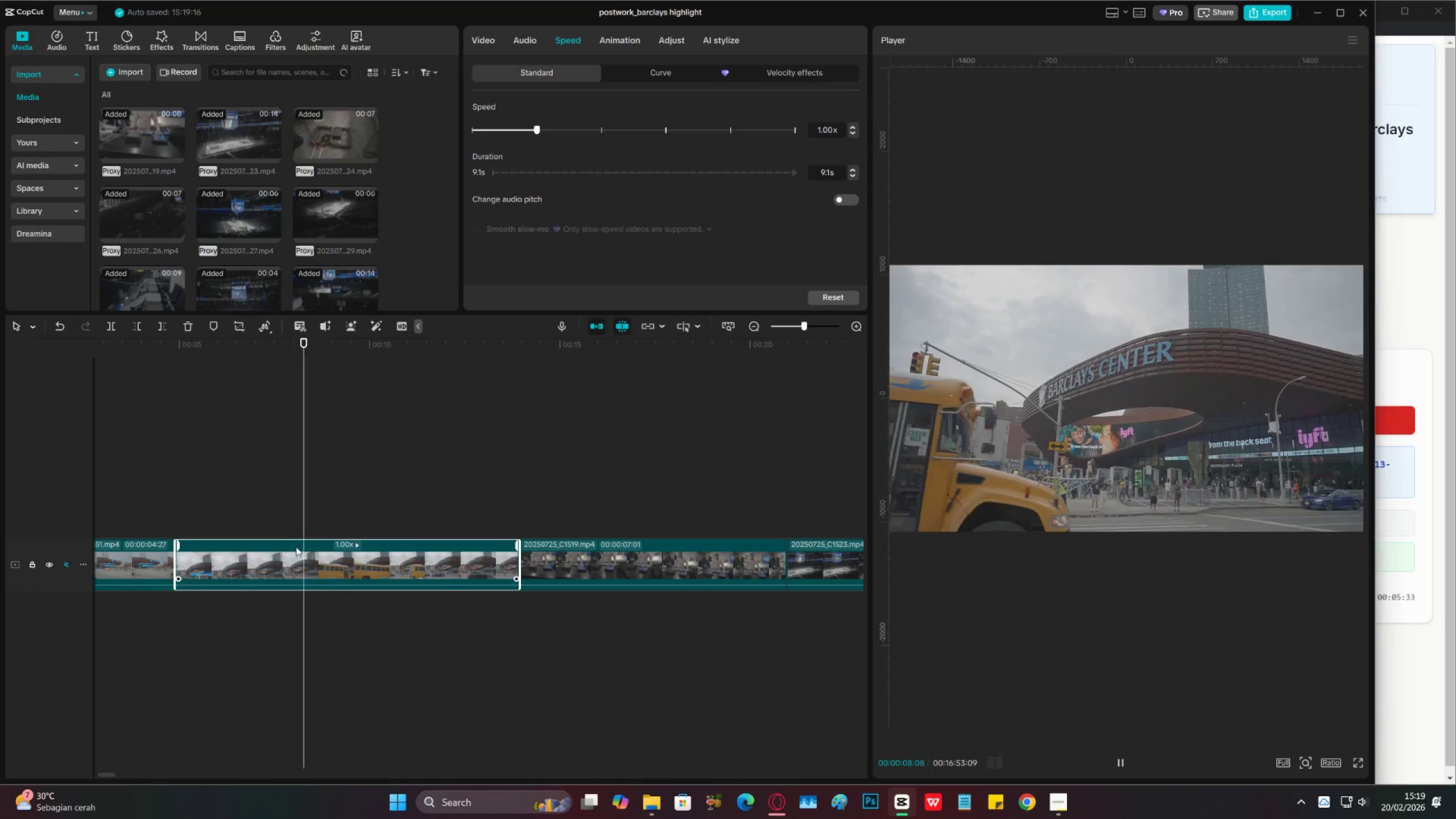 
key(Space)
 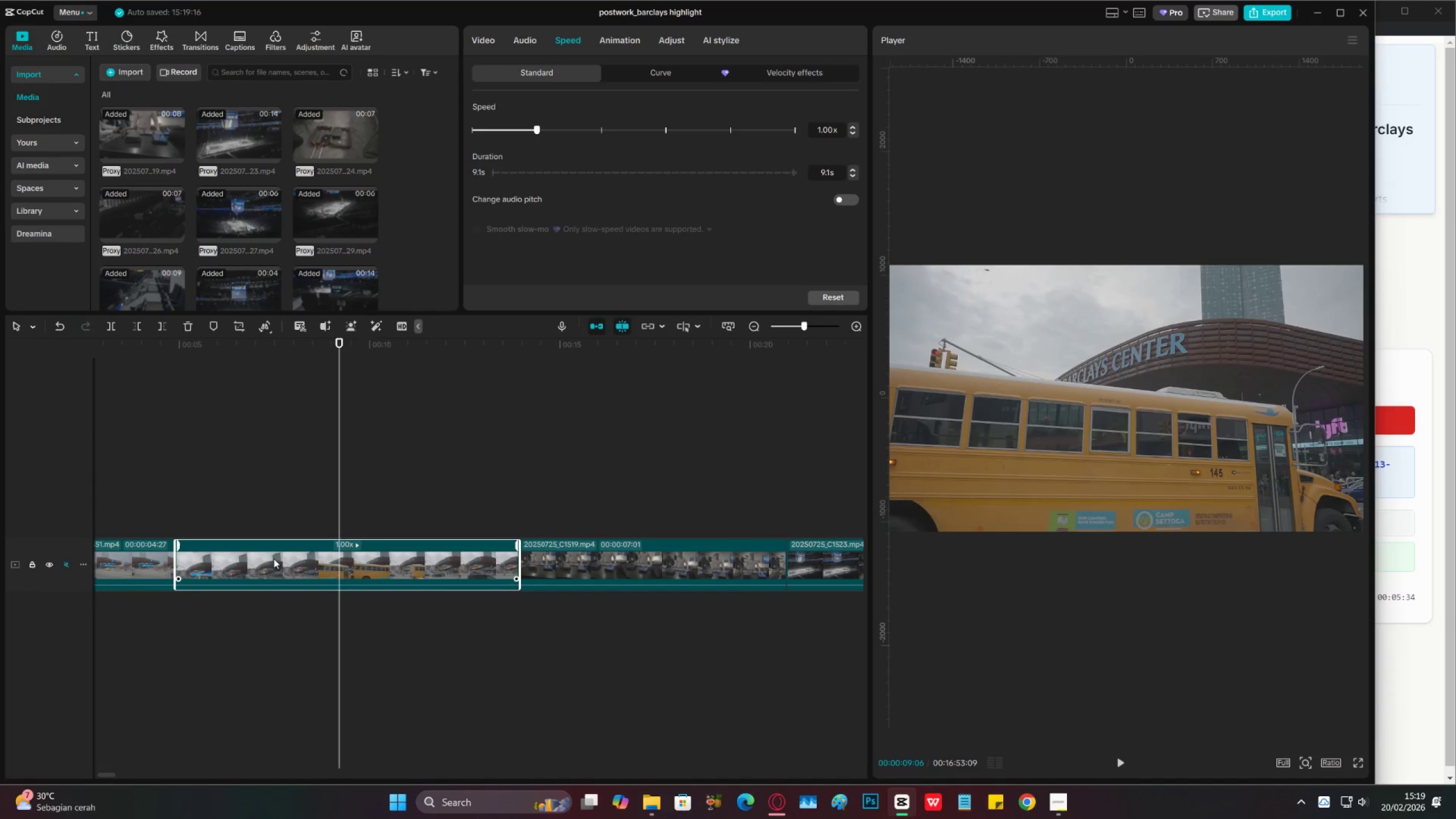 
left_click_drag(start_coordinate=[273, 559], to_coordinate=[58, 570])
 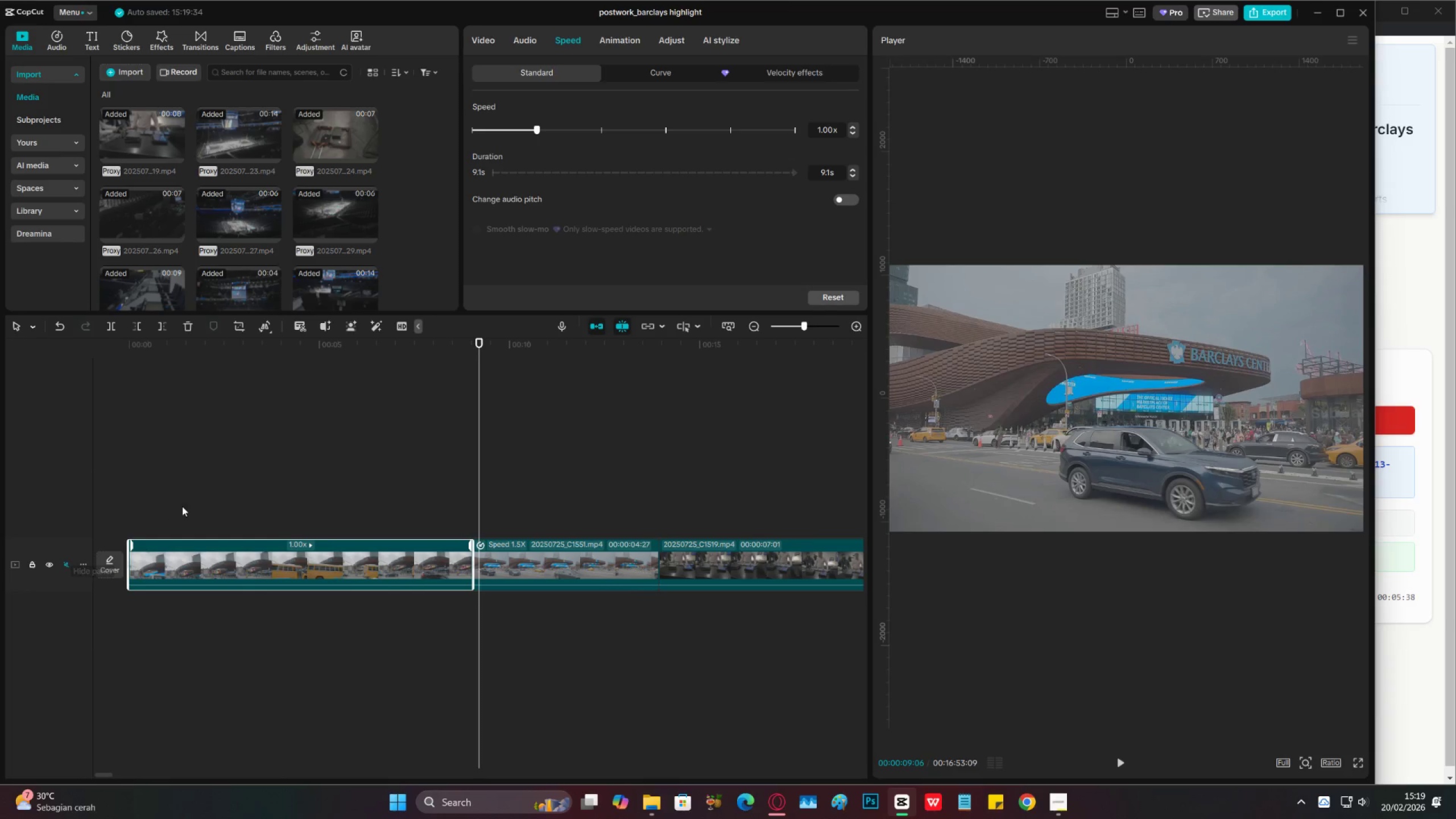 
left_click([189, 503])
 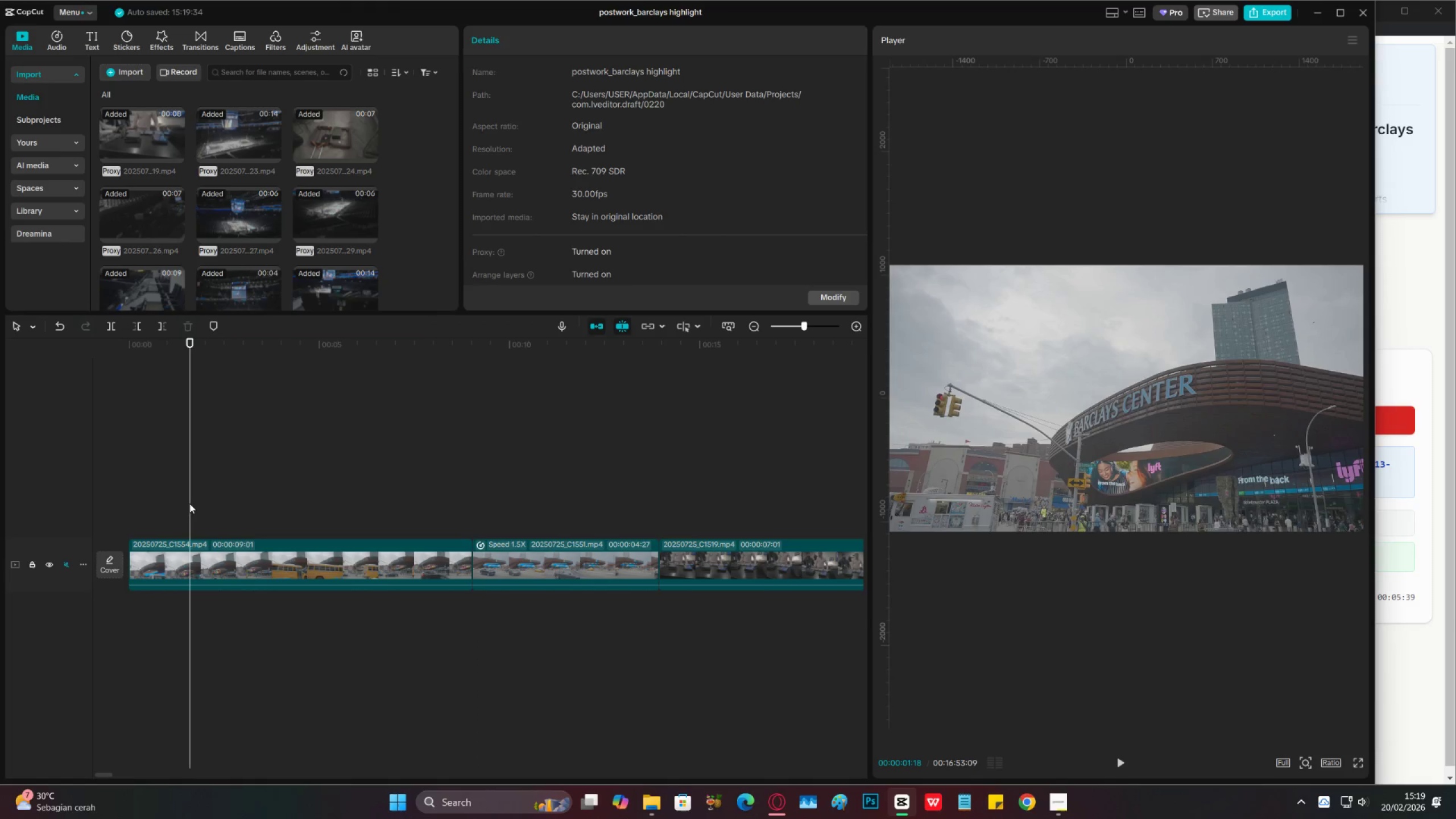 
left_click_drag(start_coordinate=[189, 503], to_coordinate=[161, 515])
 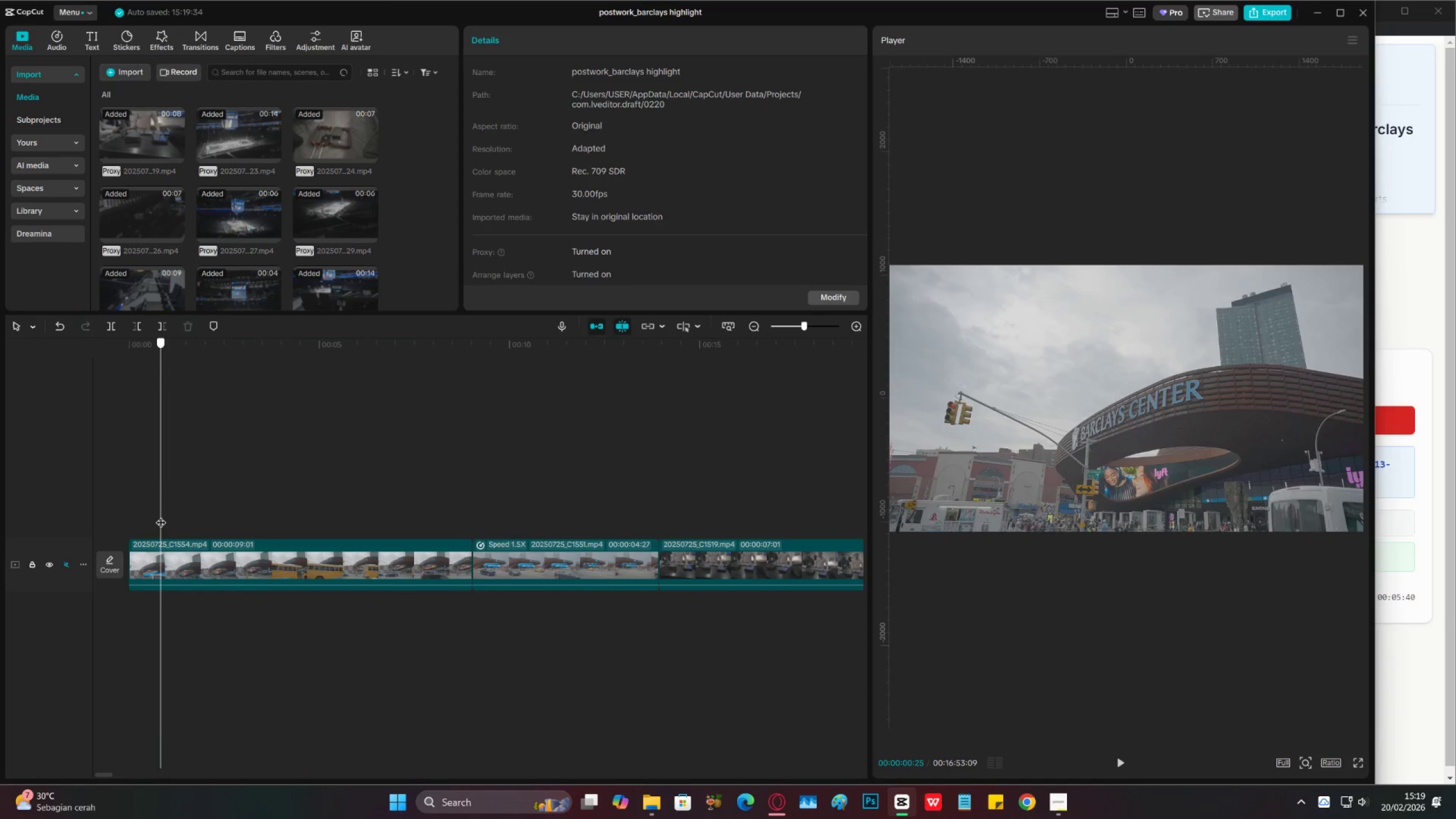 
key(C)
 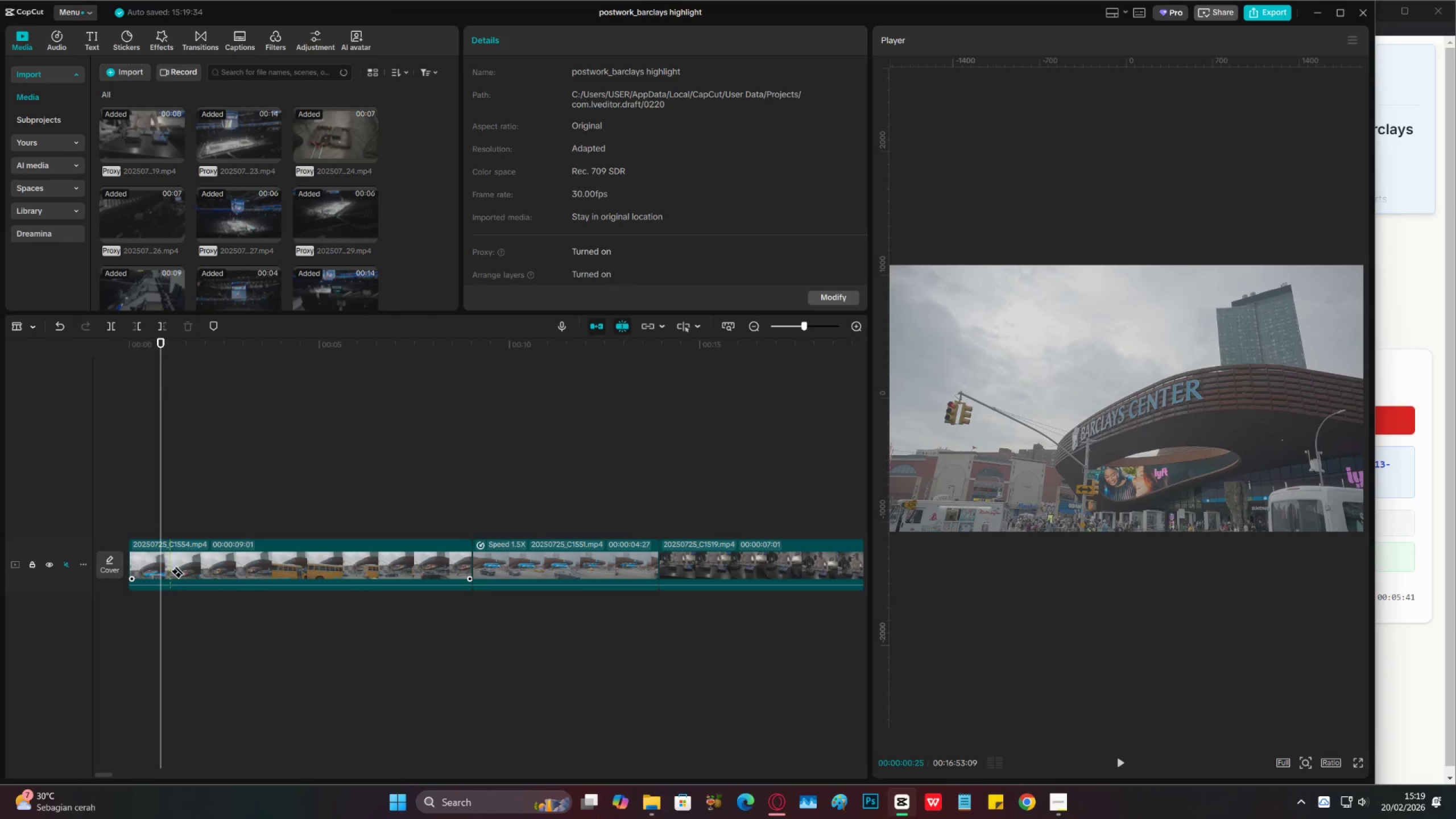 
left_click([181, 564])
 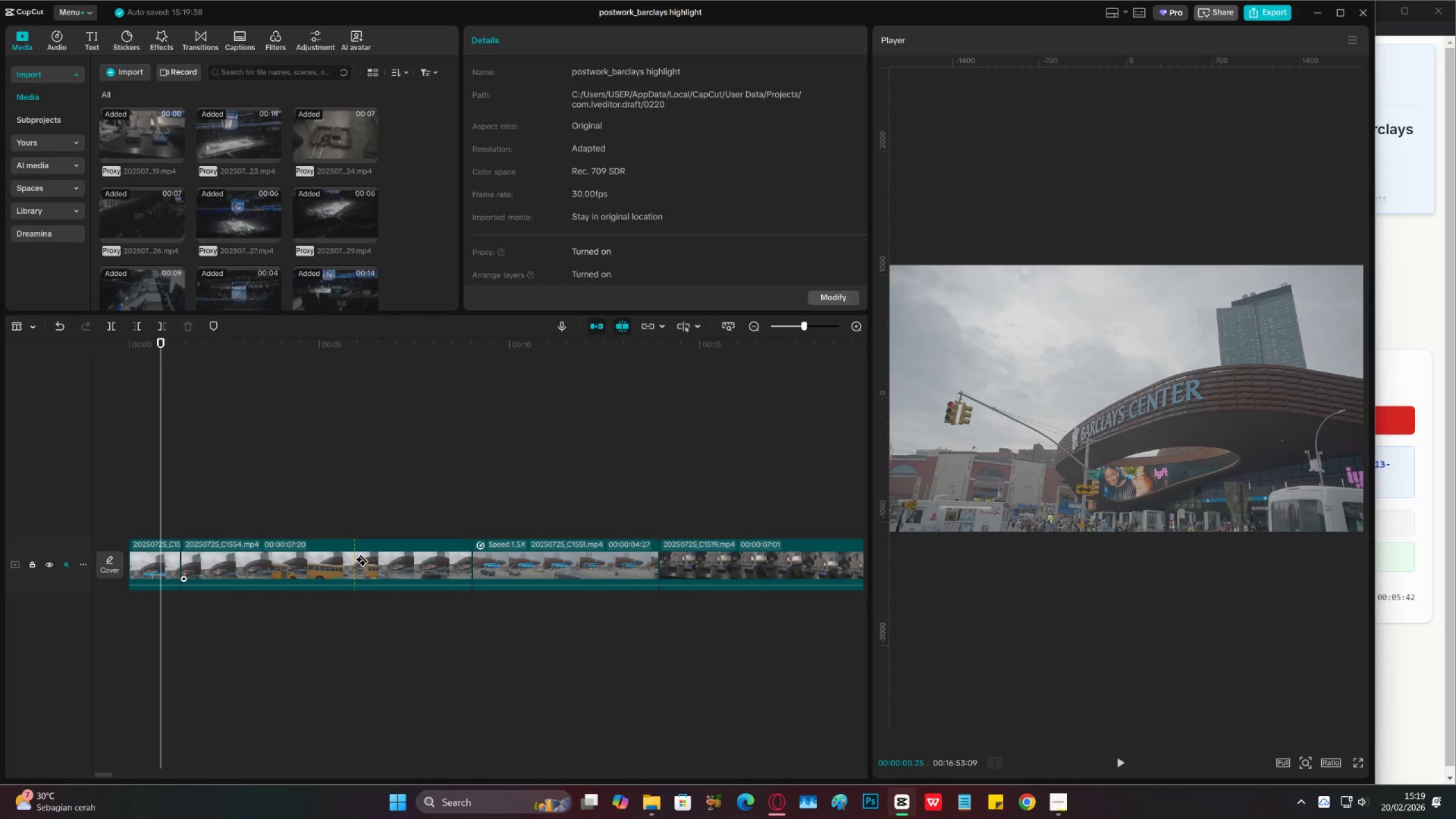 
left_click([356, 559])
 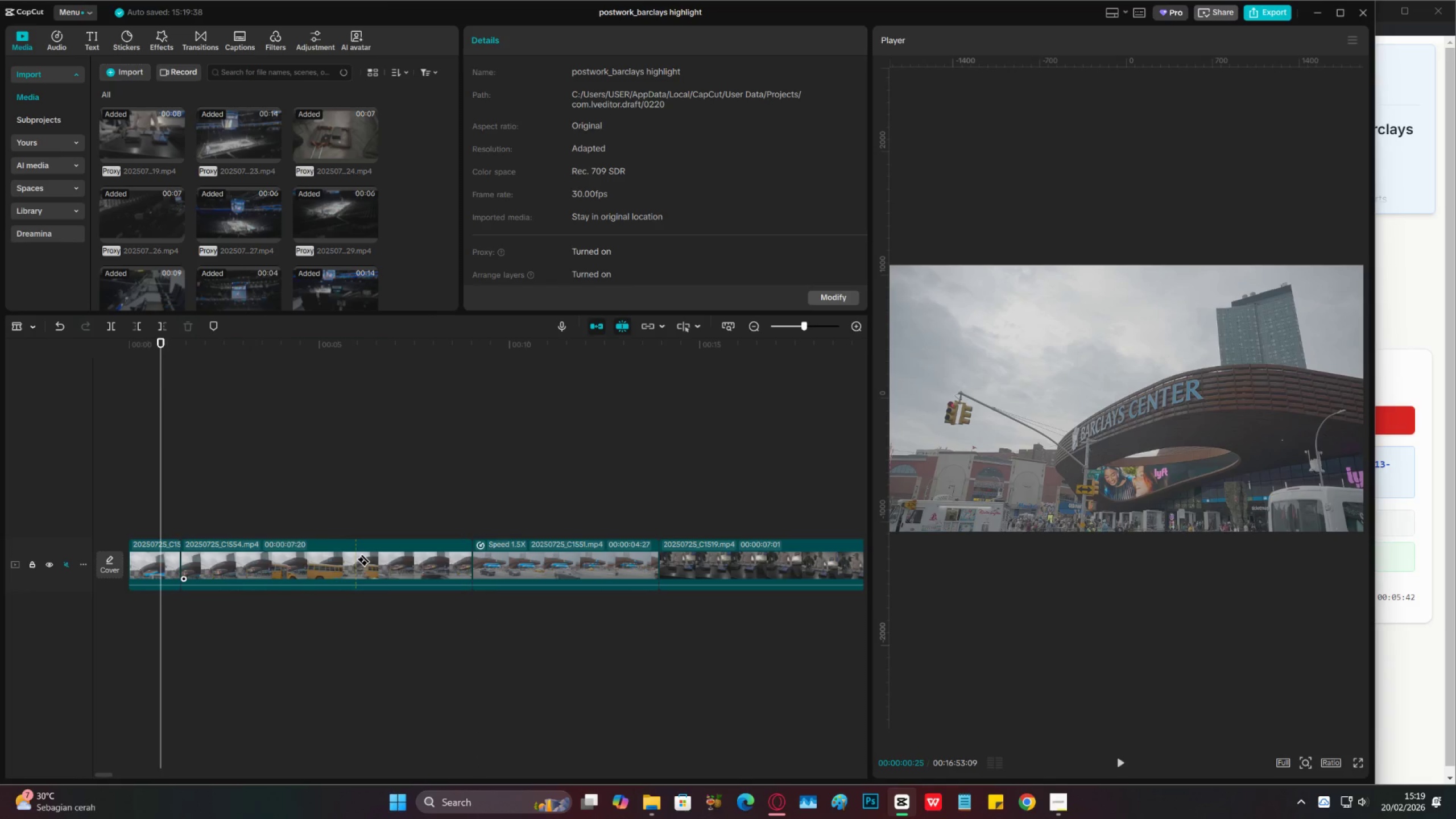 
key(V)
 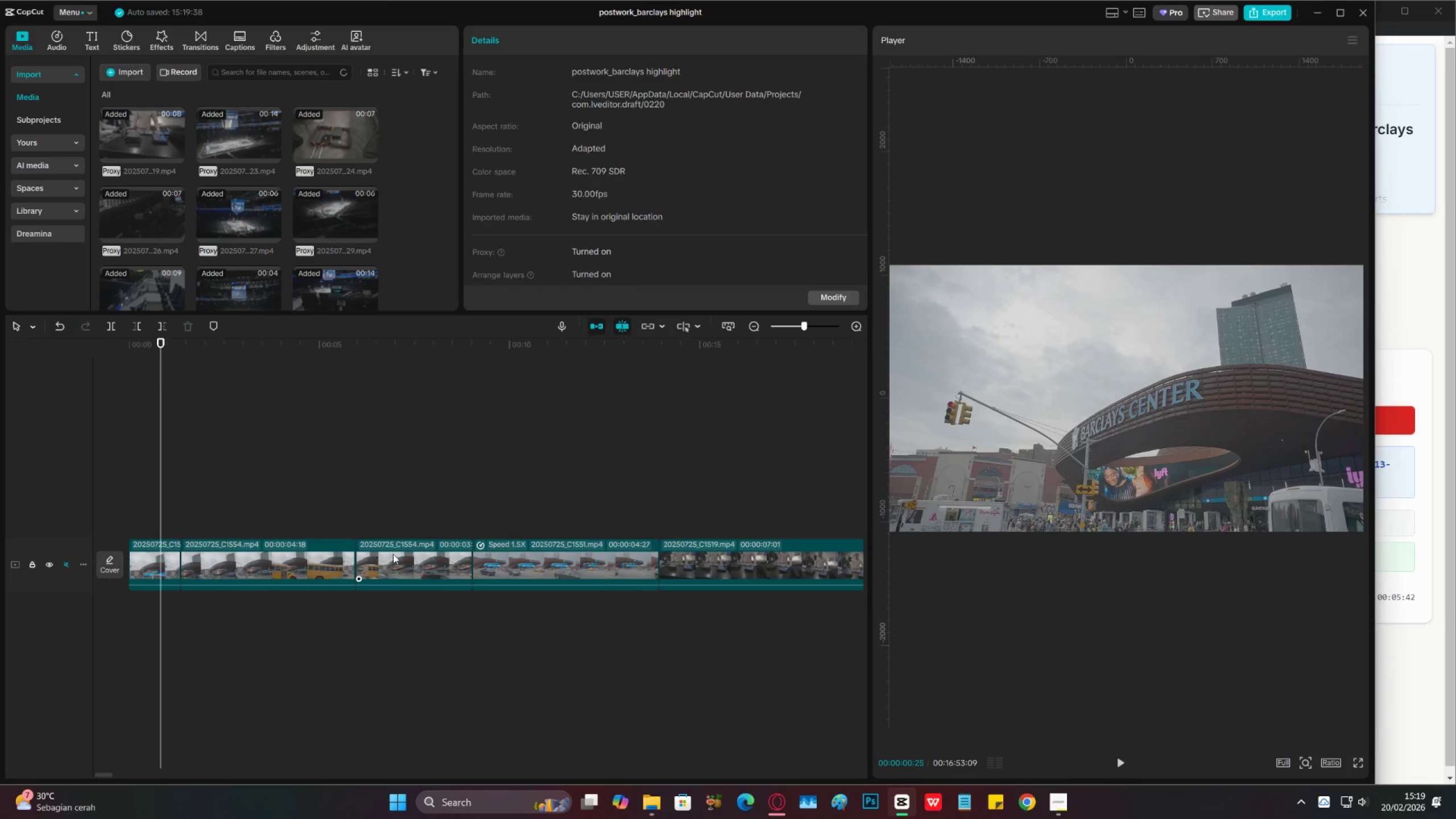 
double_click([398, 553])
 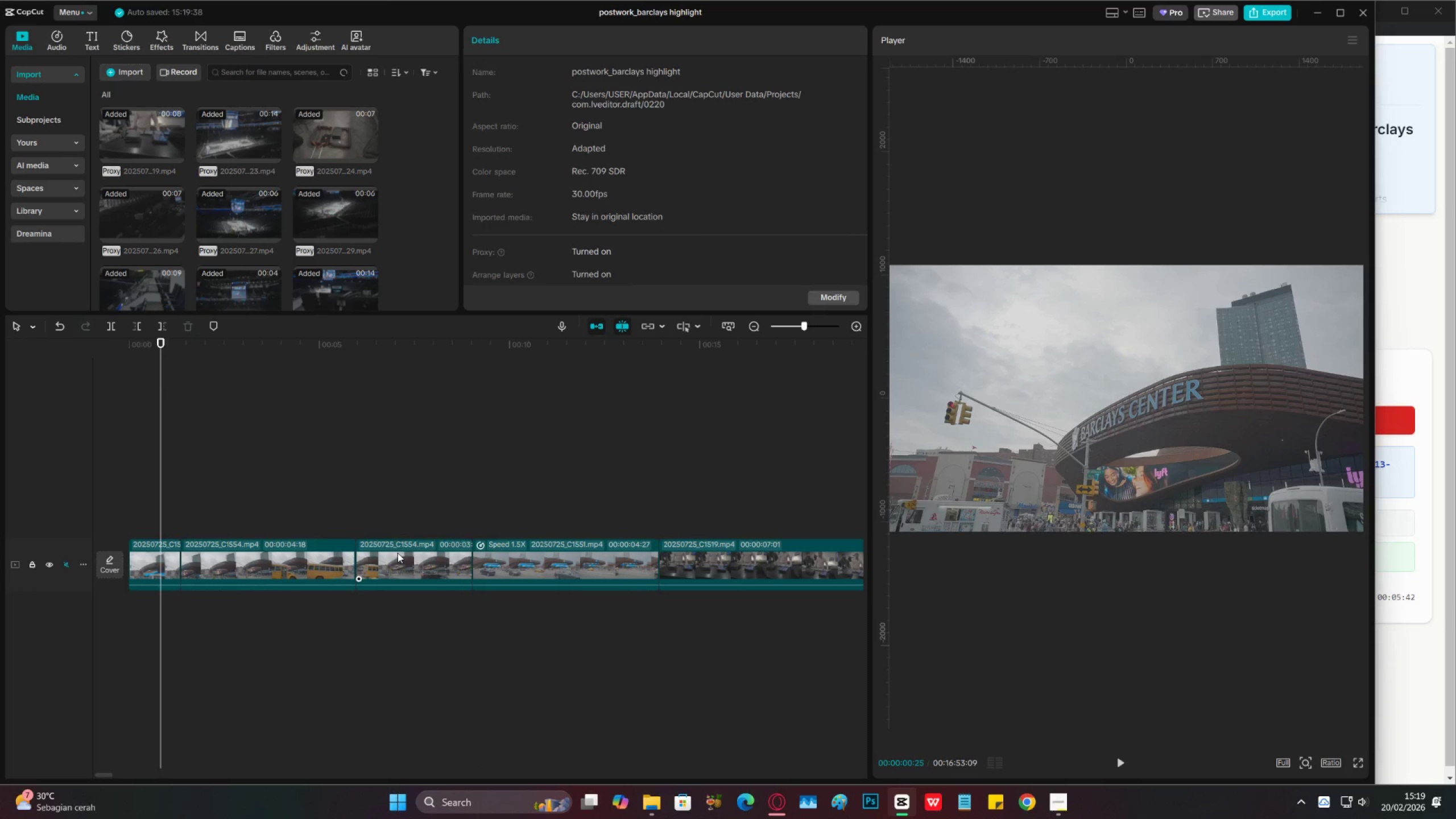 
key(X)
 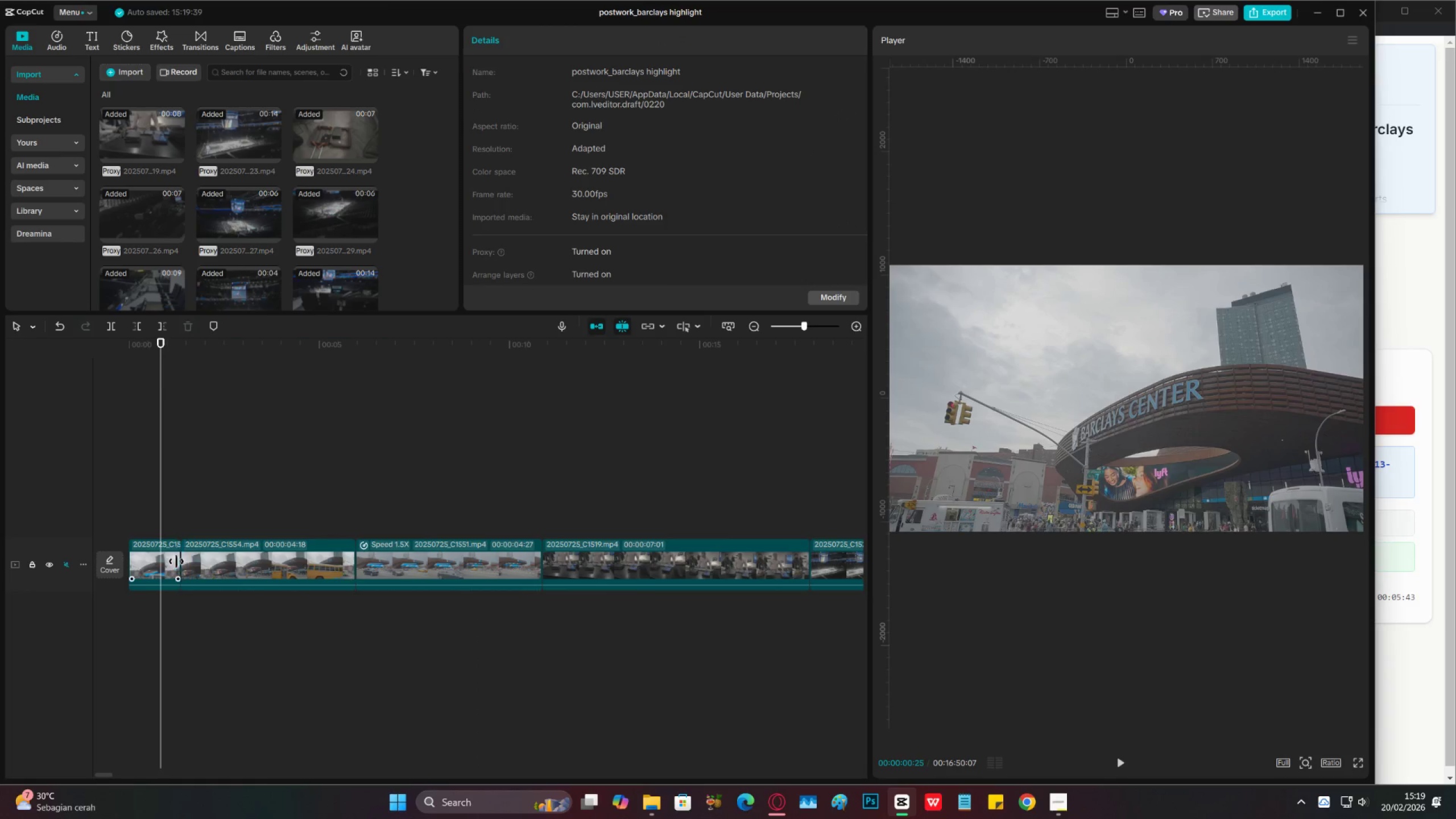 
left_click([172, 561])
 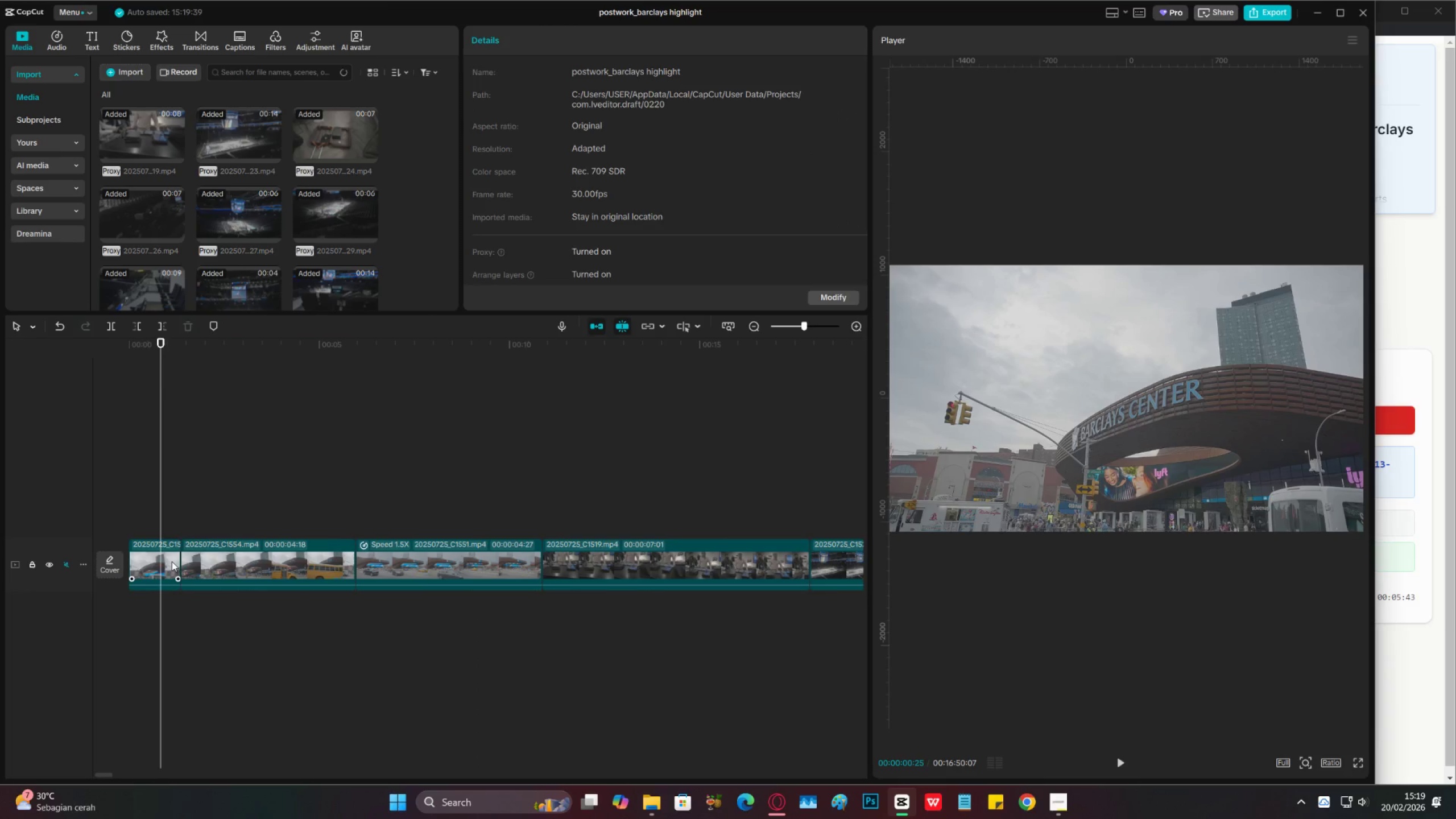 
key(X)
 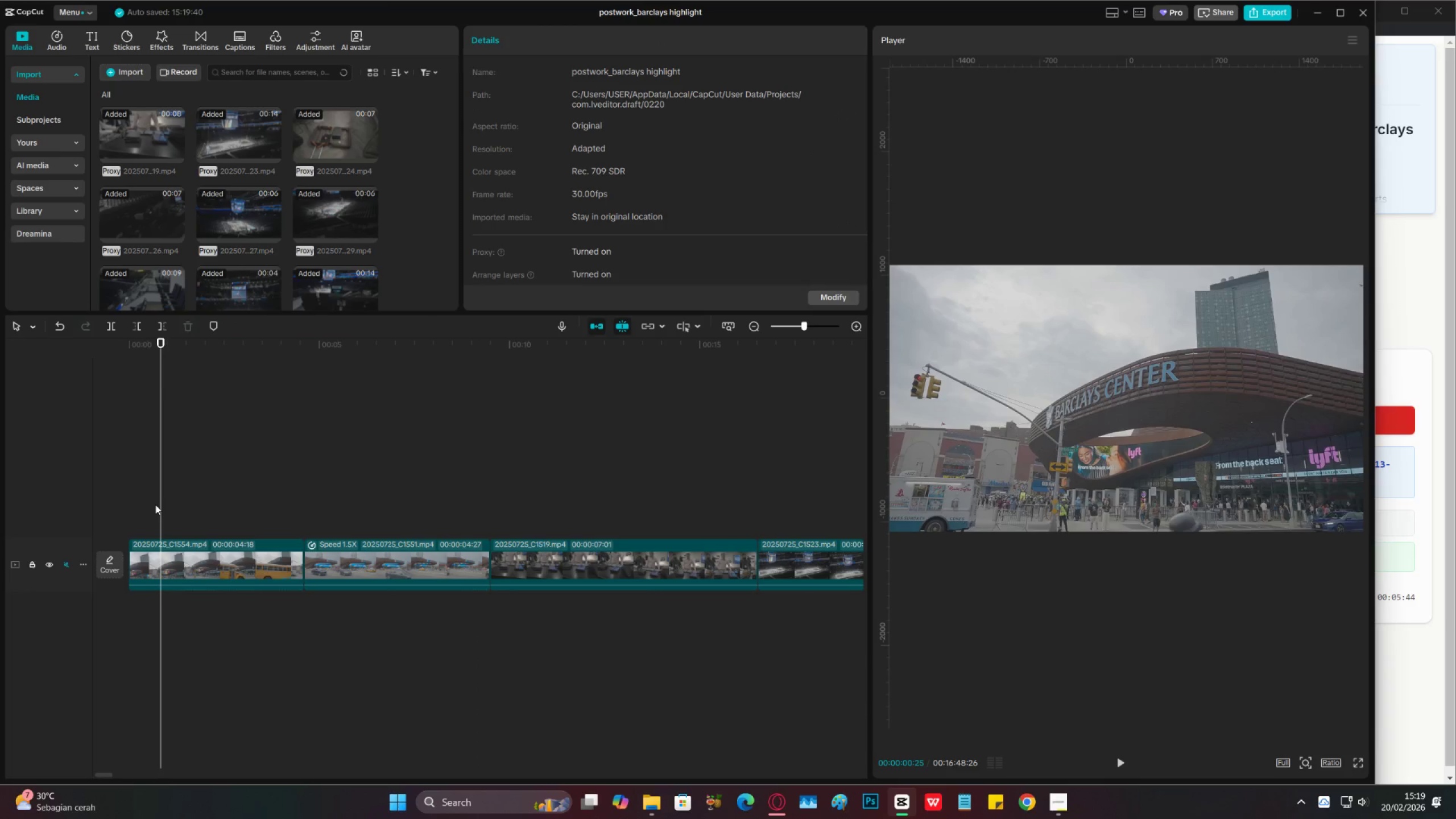 
left_click_drag(start_coordinate=[160, 501], to_coordinate=[84, 518])
 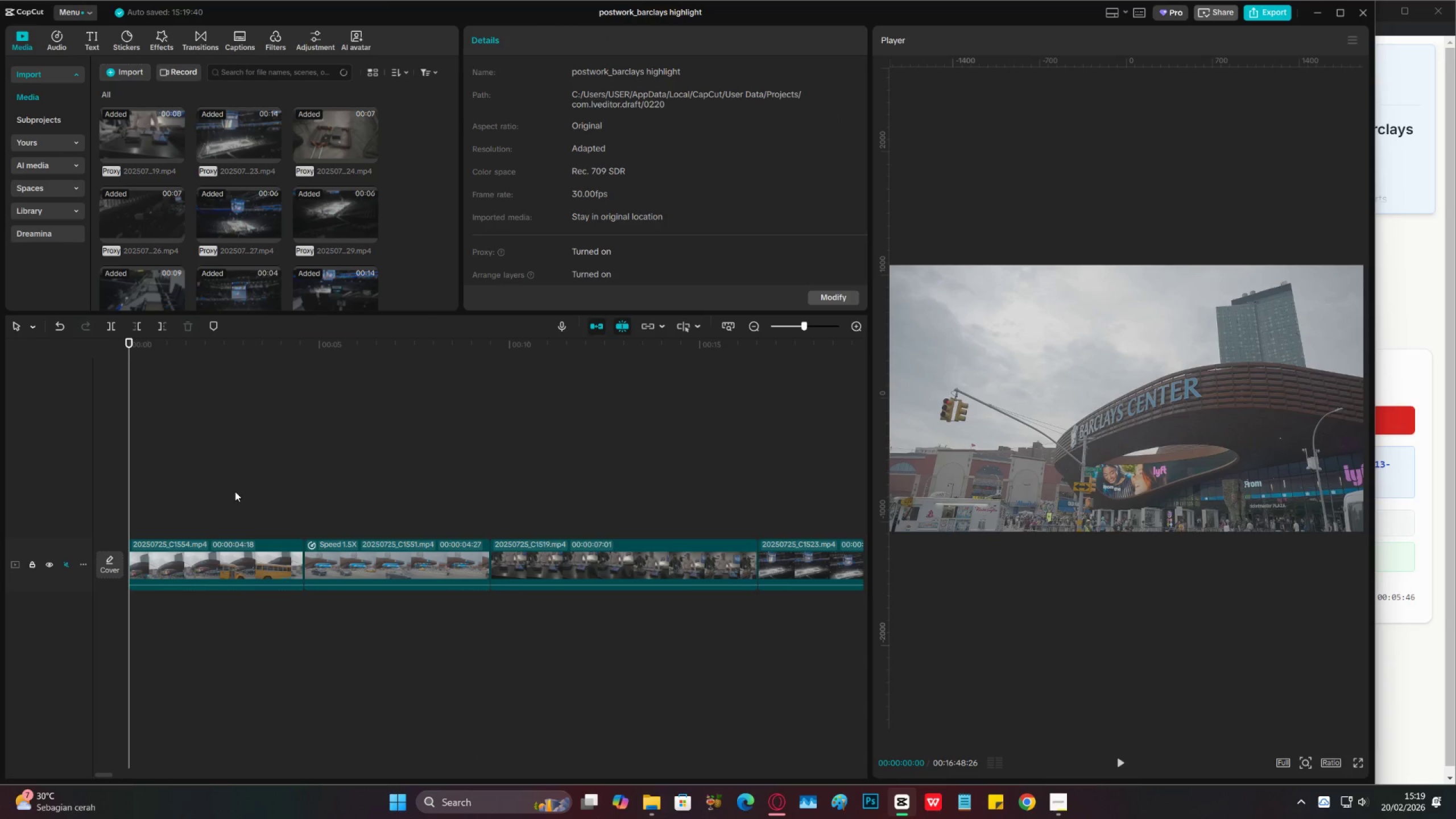 
key(Space)
 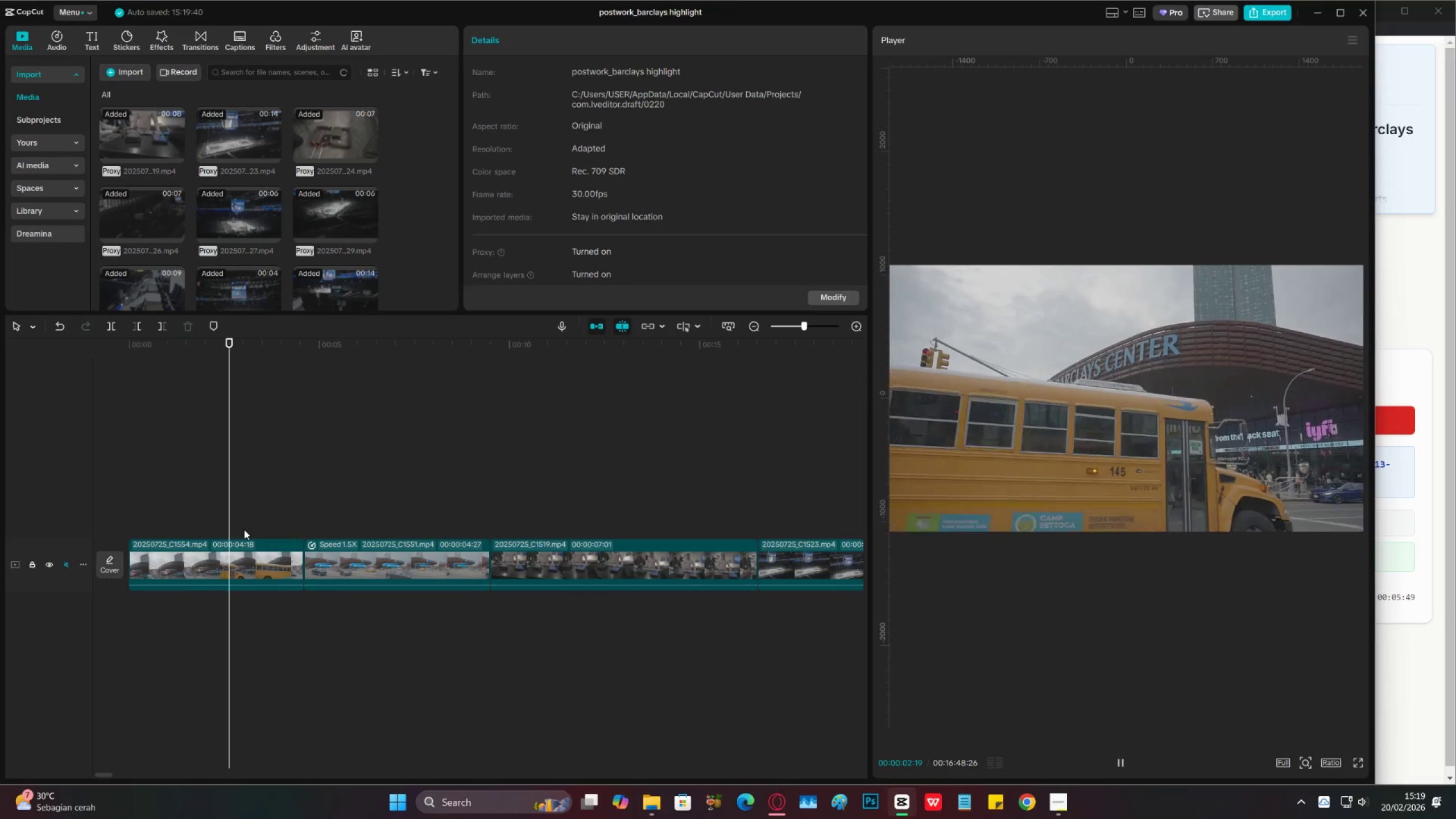 
key(Space)
 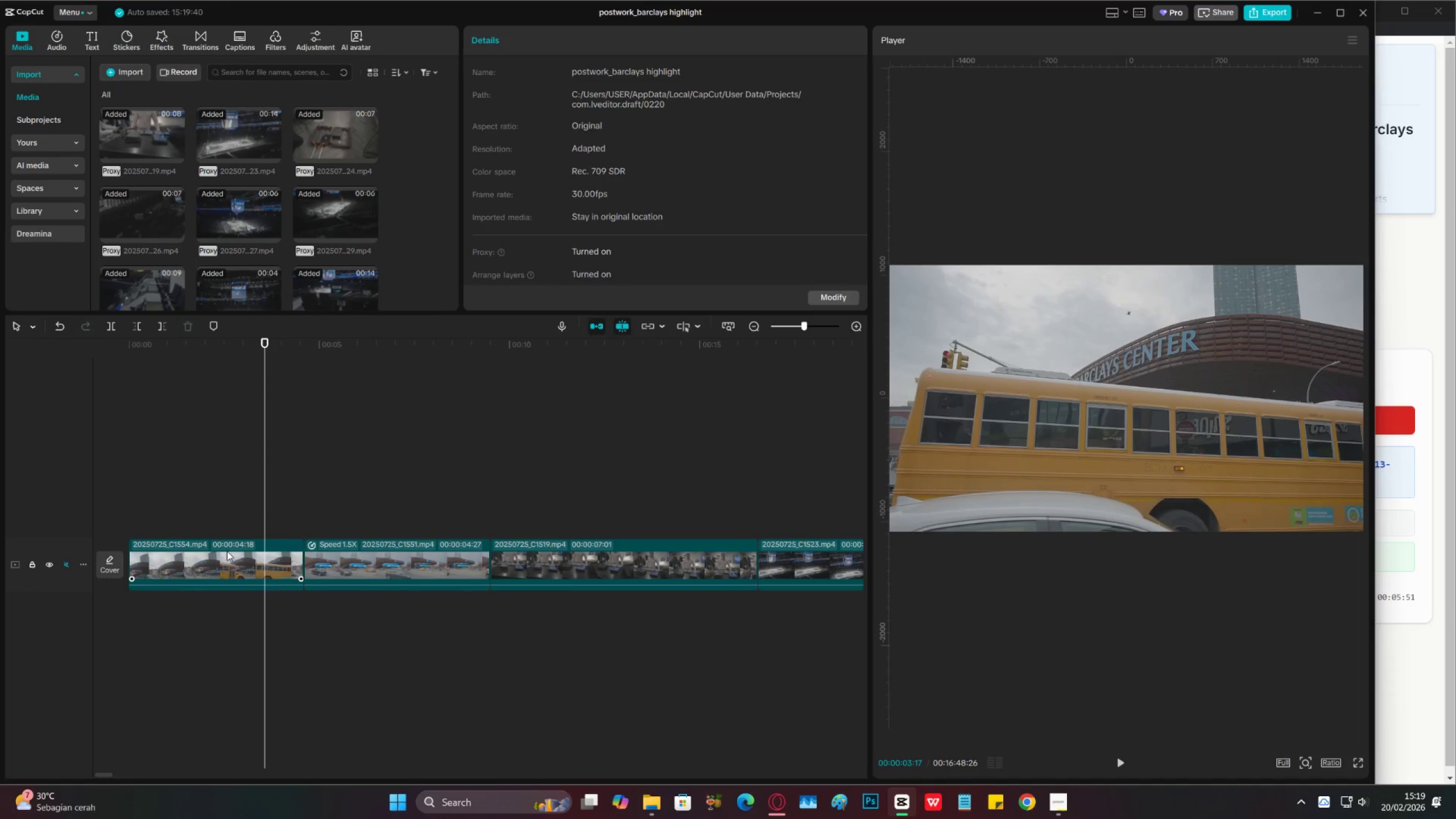 
type(cv)
 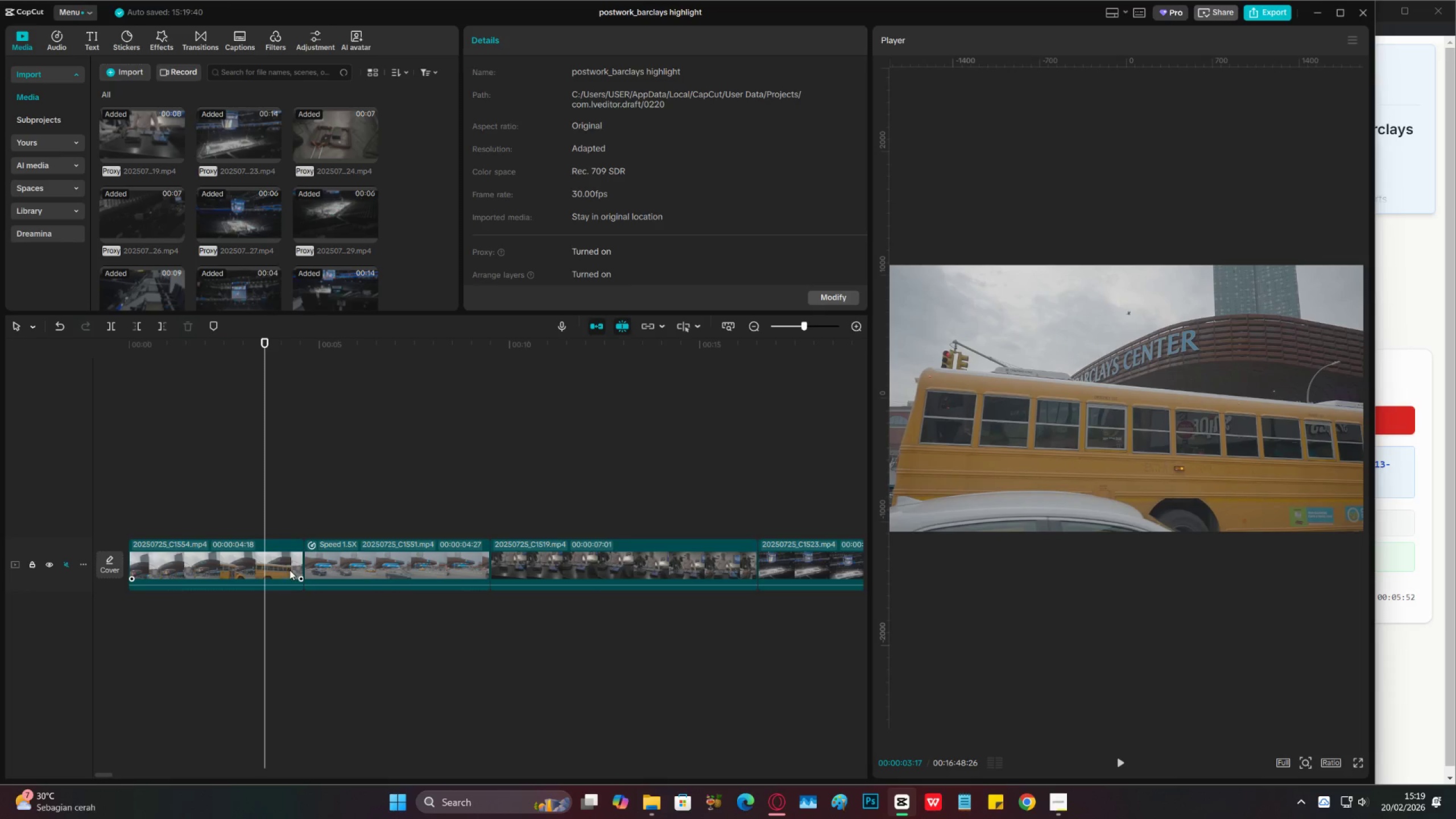 
left_click([289, 570])
 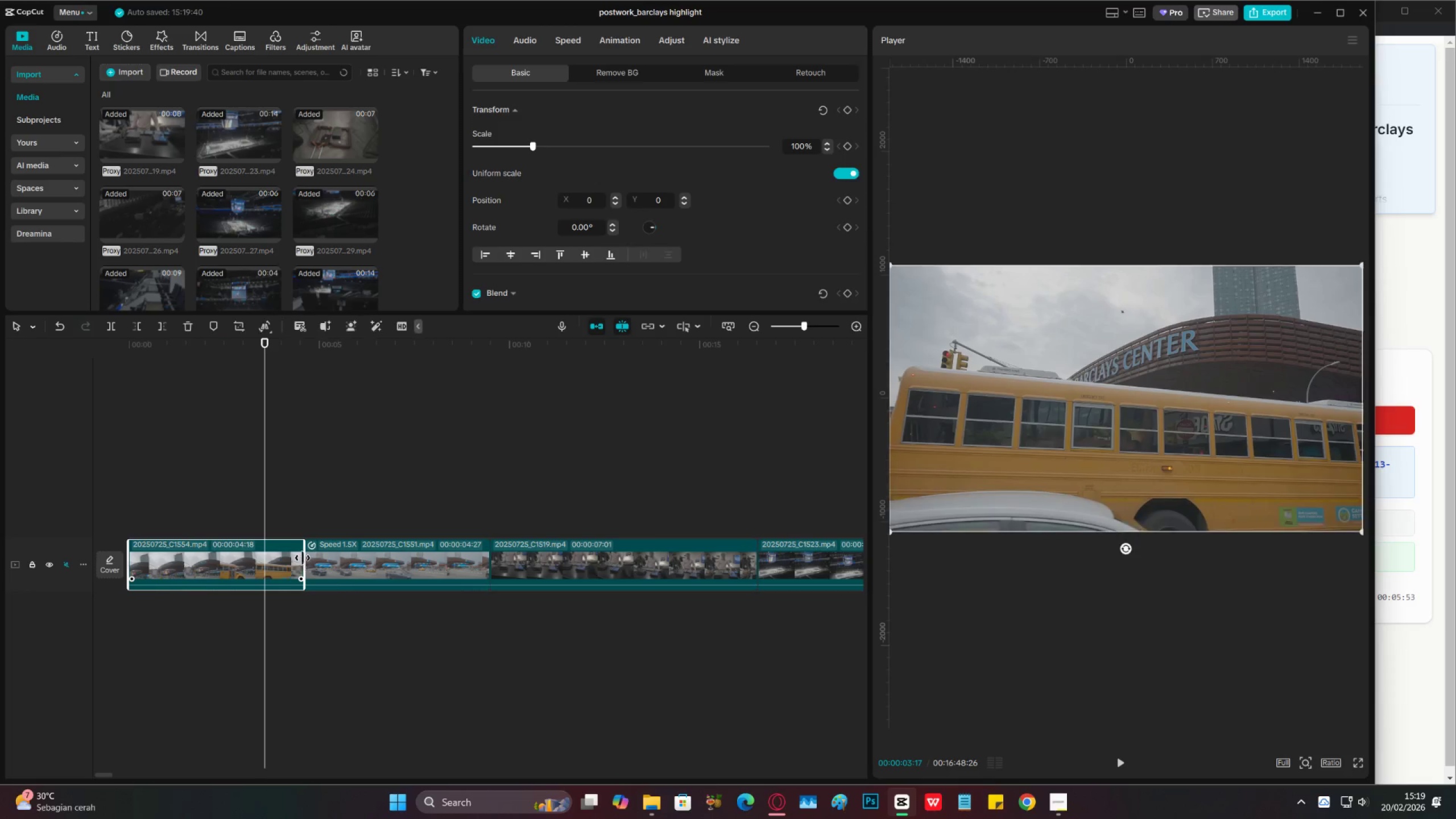 
left_click_drag(start_coordinate=[303, 557], to_coordinate=[485, 542])
 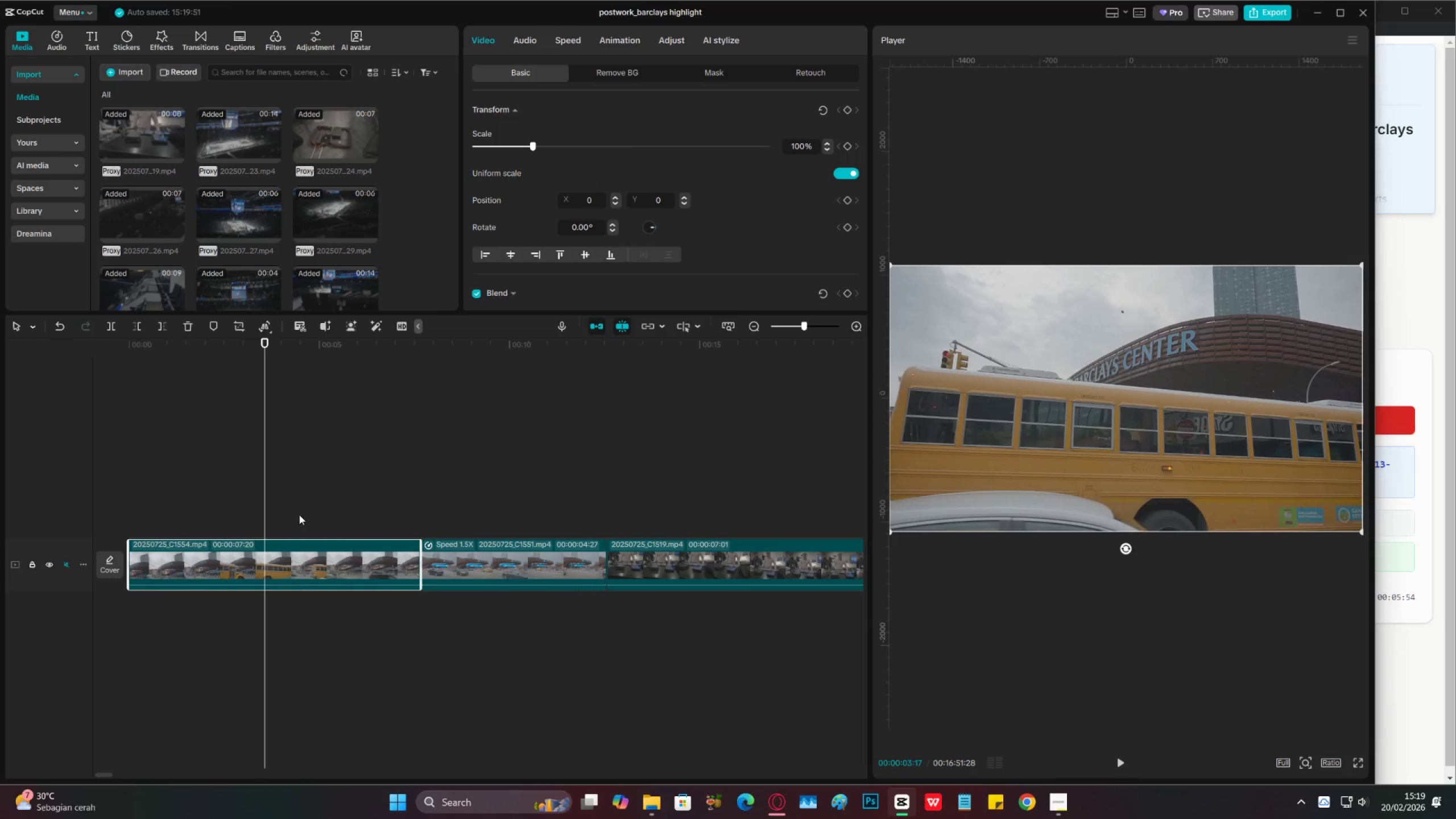 
left_click([315, 503])
 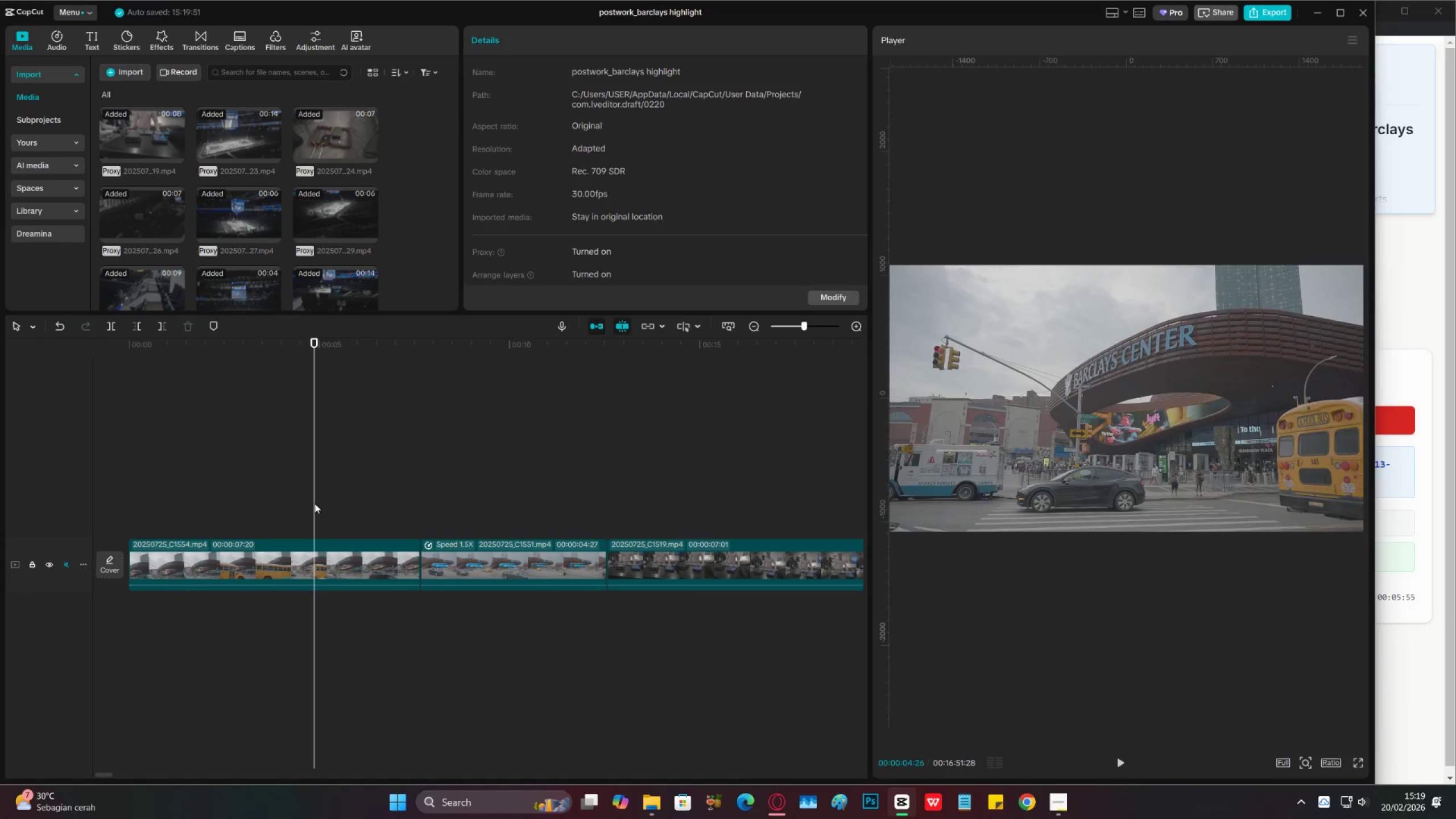 
left_click_drag(start_coordinate=[315, 503], to_coordinate=[193, 510])
 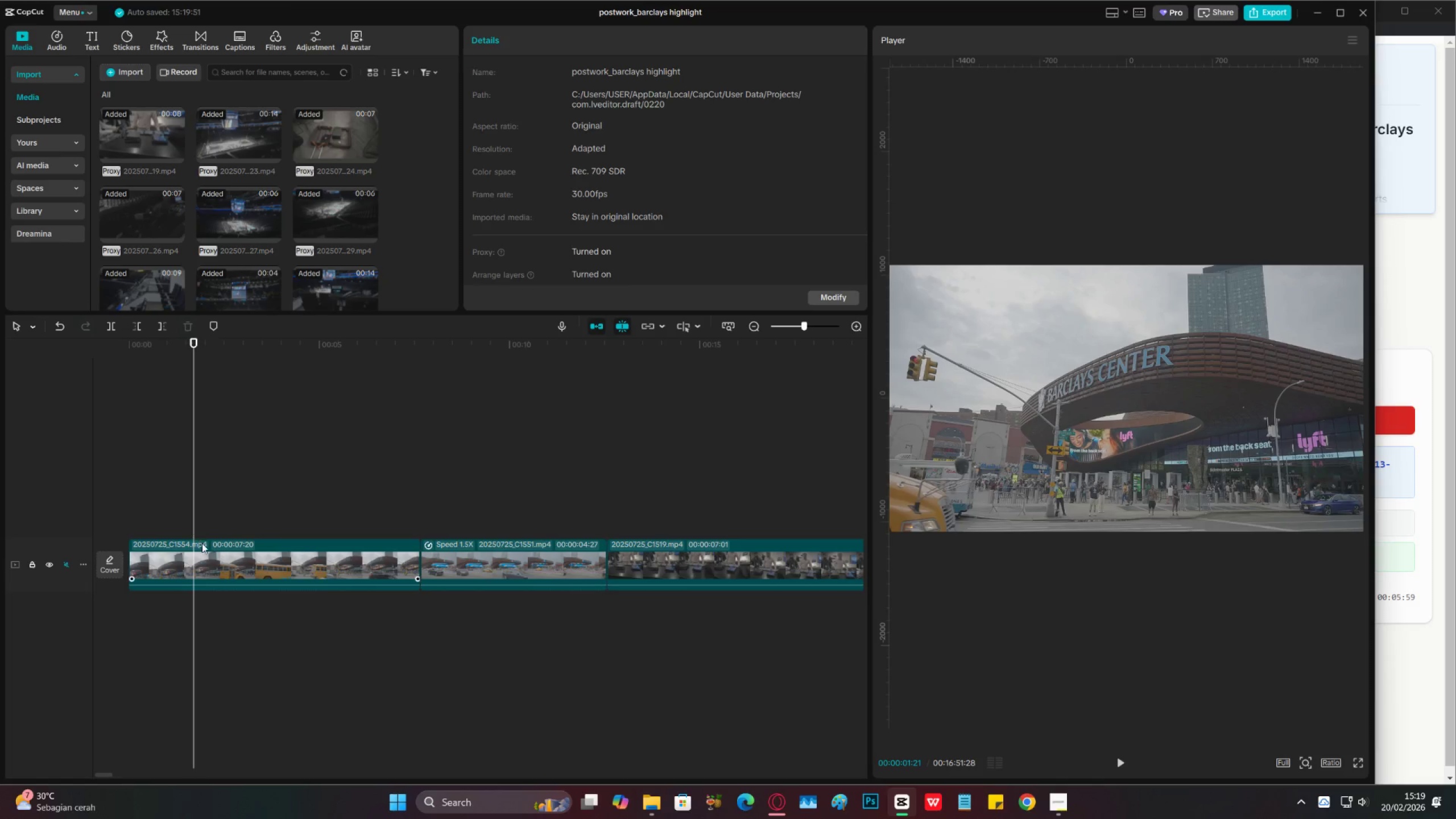 
key(Space)
 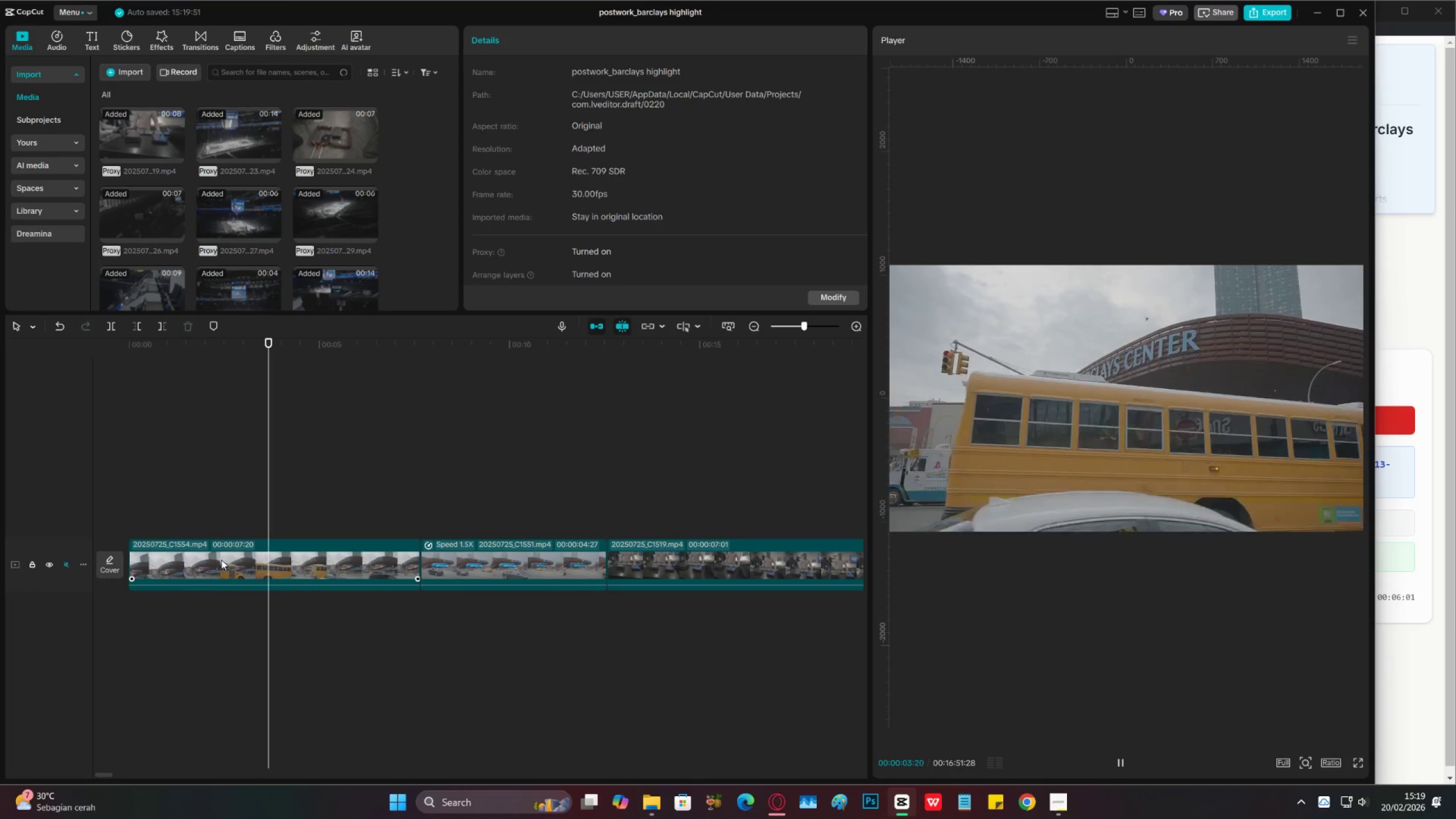 
key(Space)
 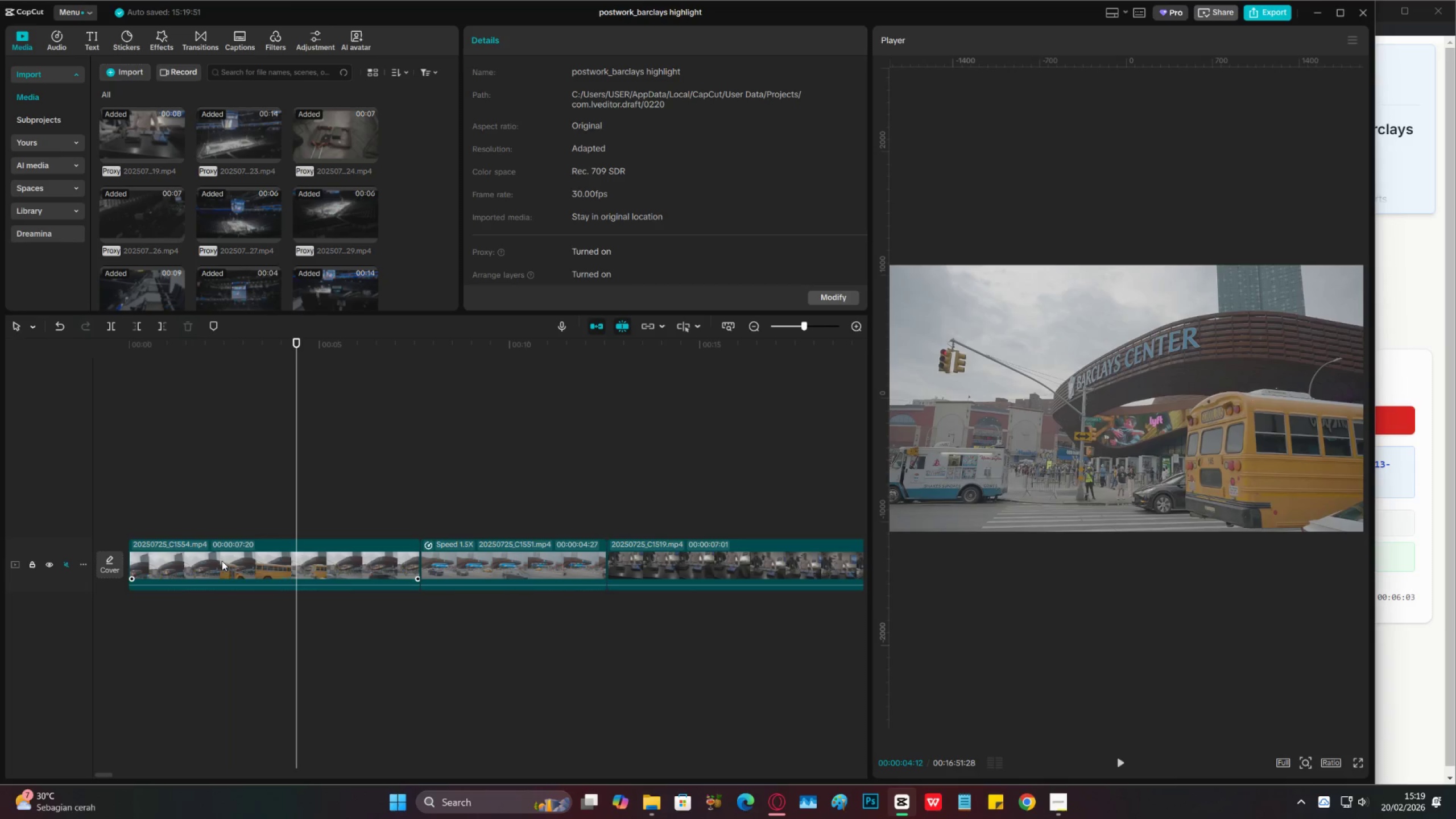 
key(C)
 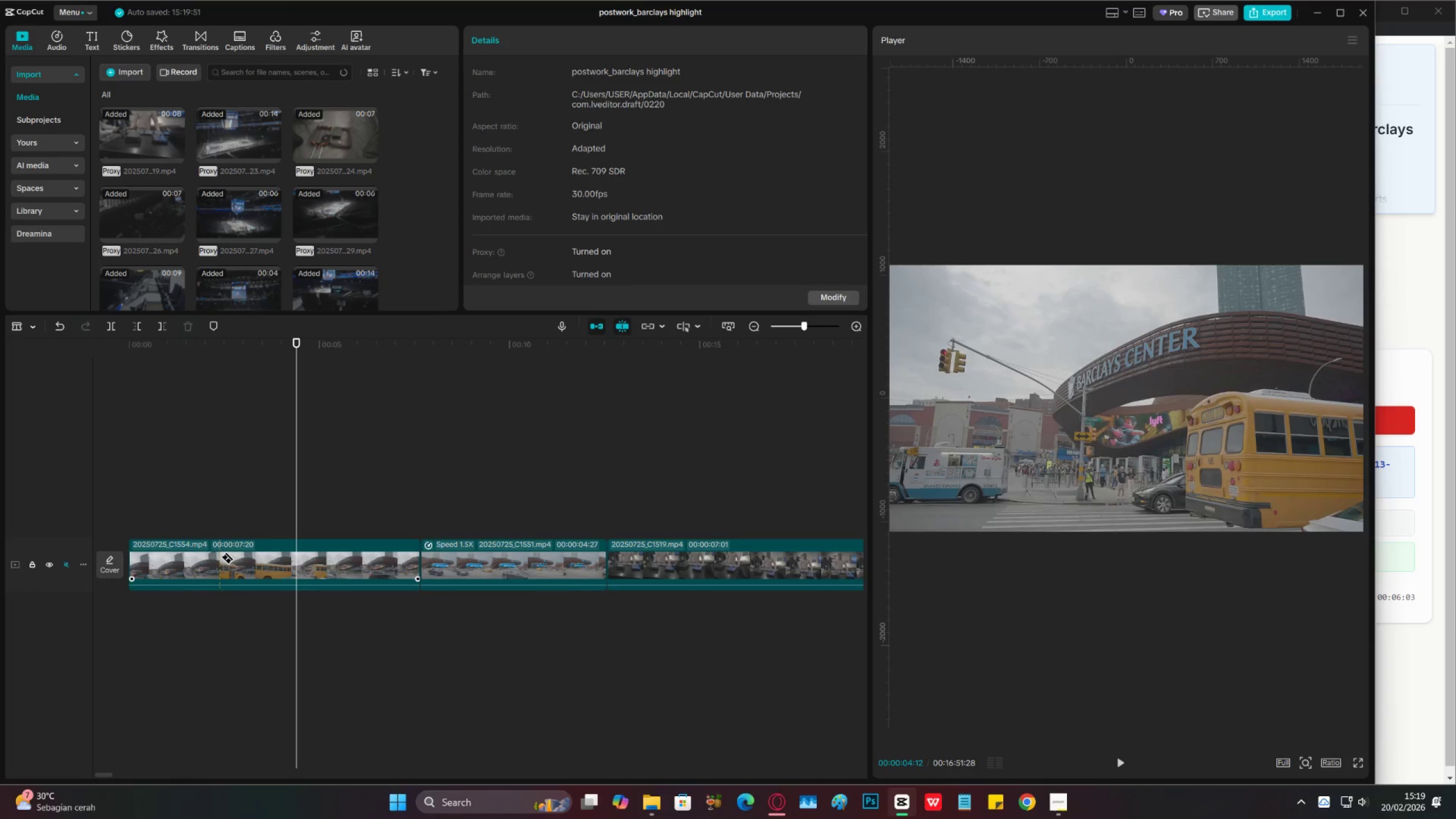 
left_click([220, 557])
 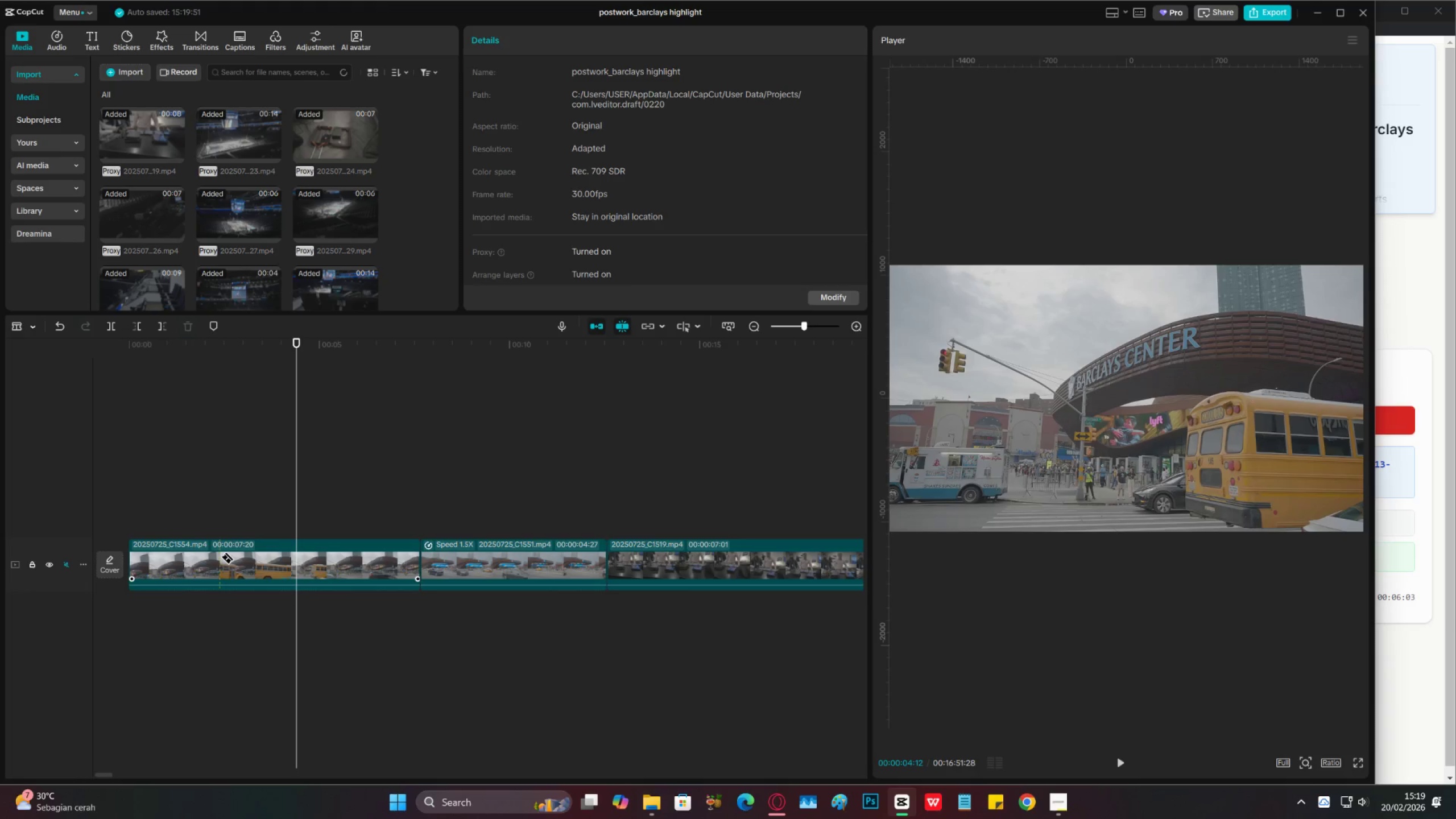 
key(V)
 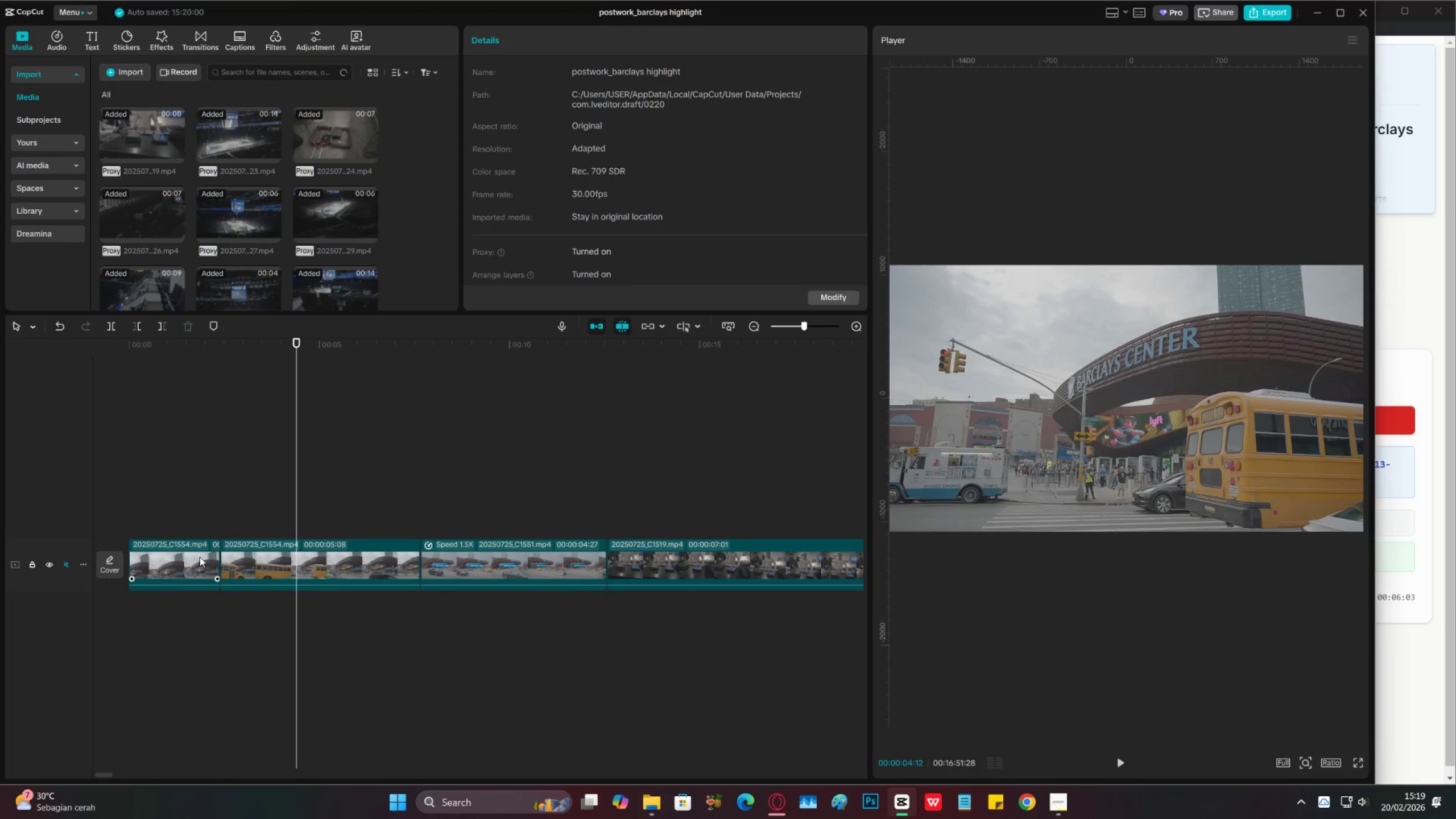 
double_click([200, 557])
 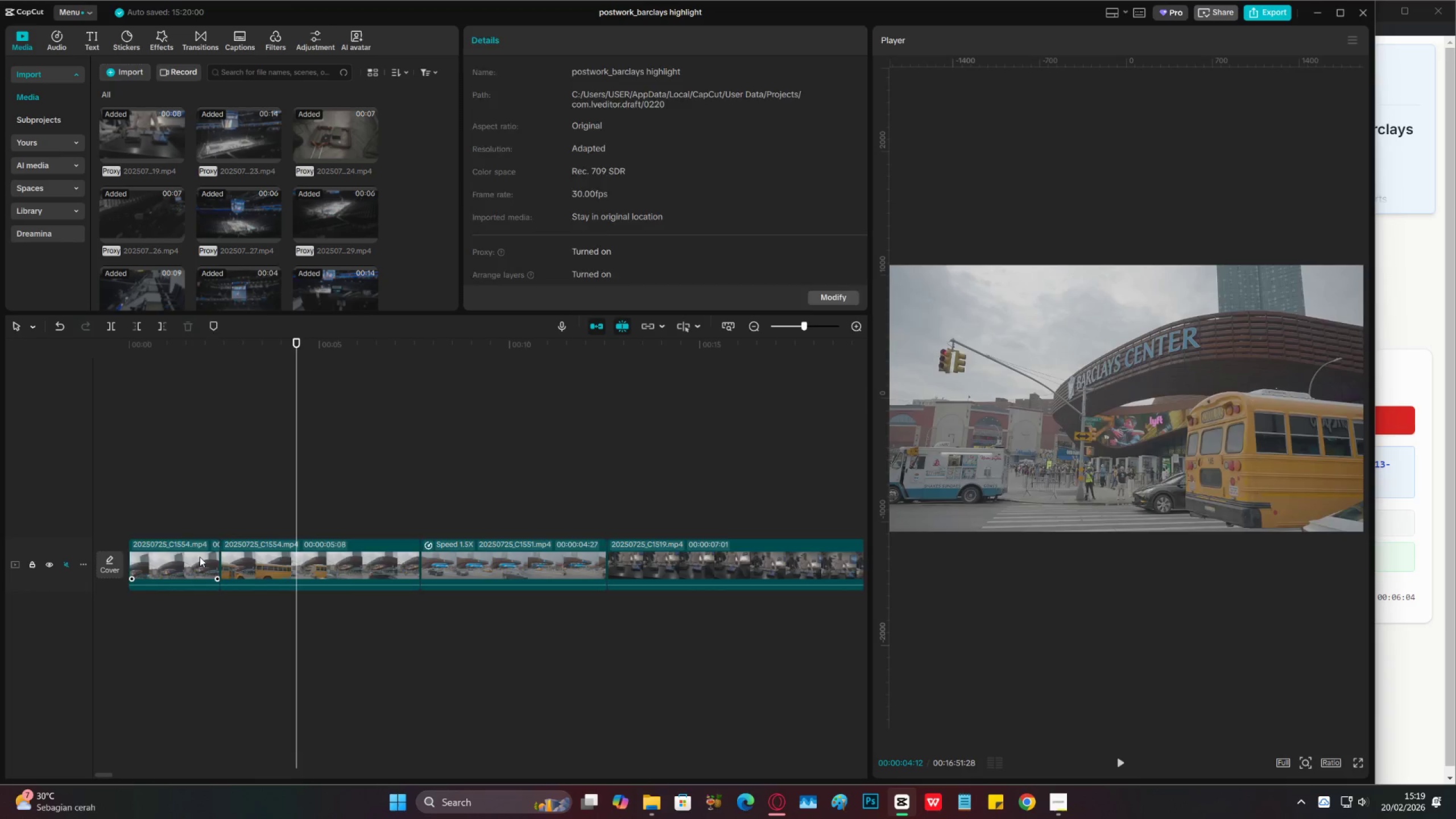 
key(X)
 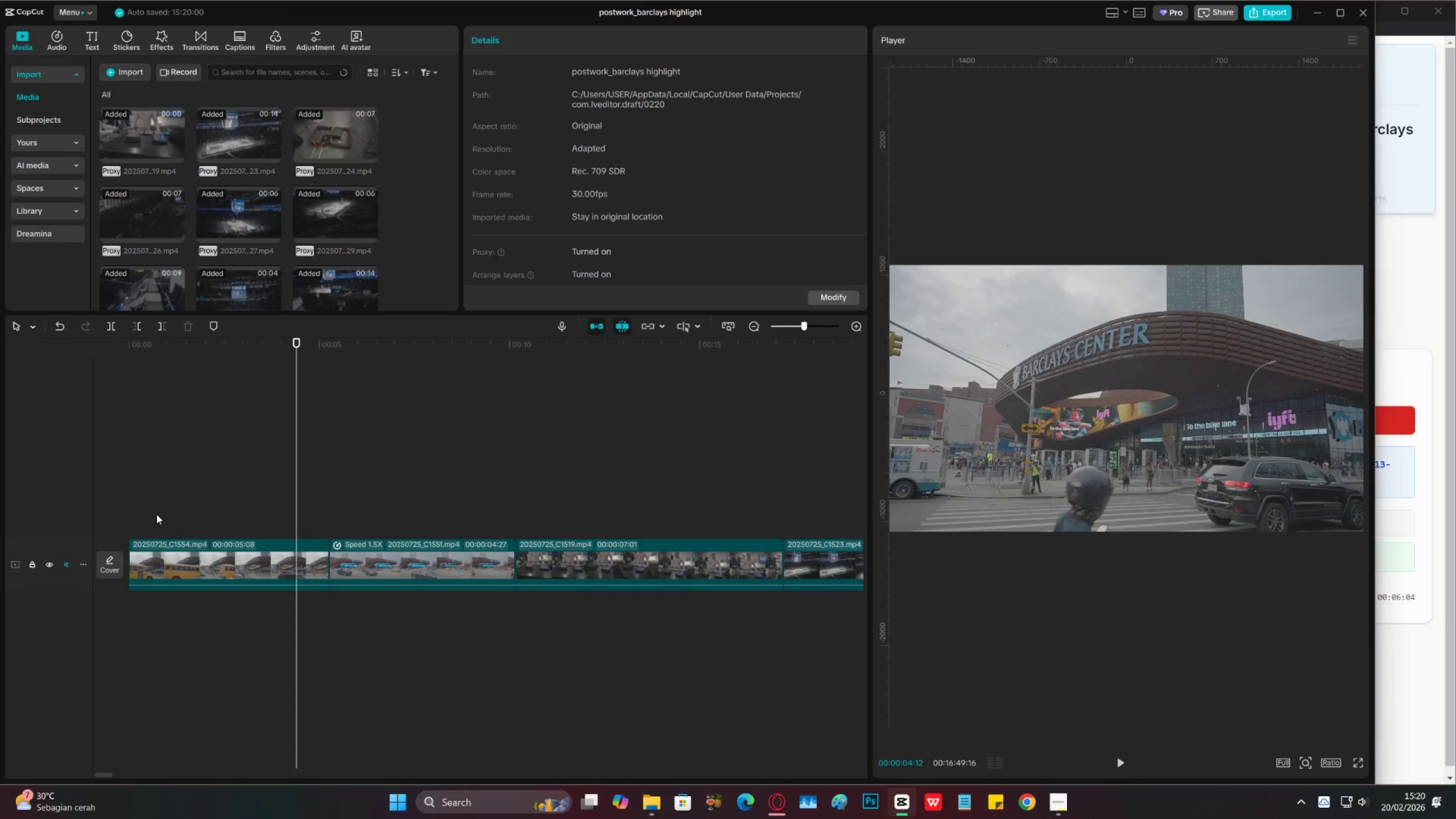 
left_click([144, 508])
 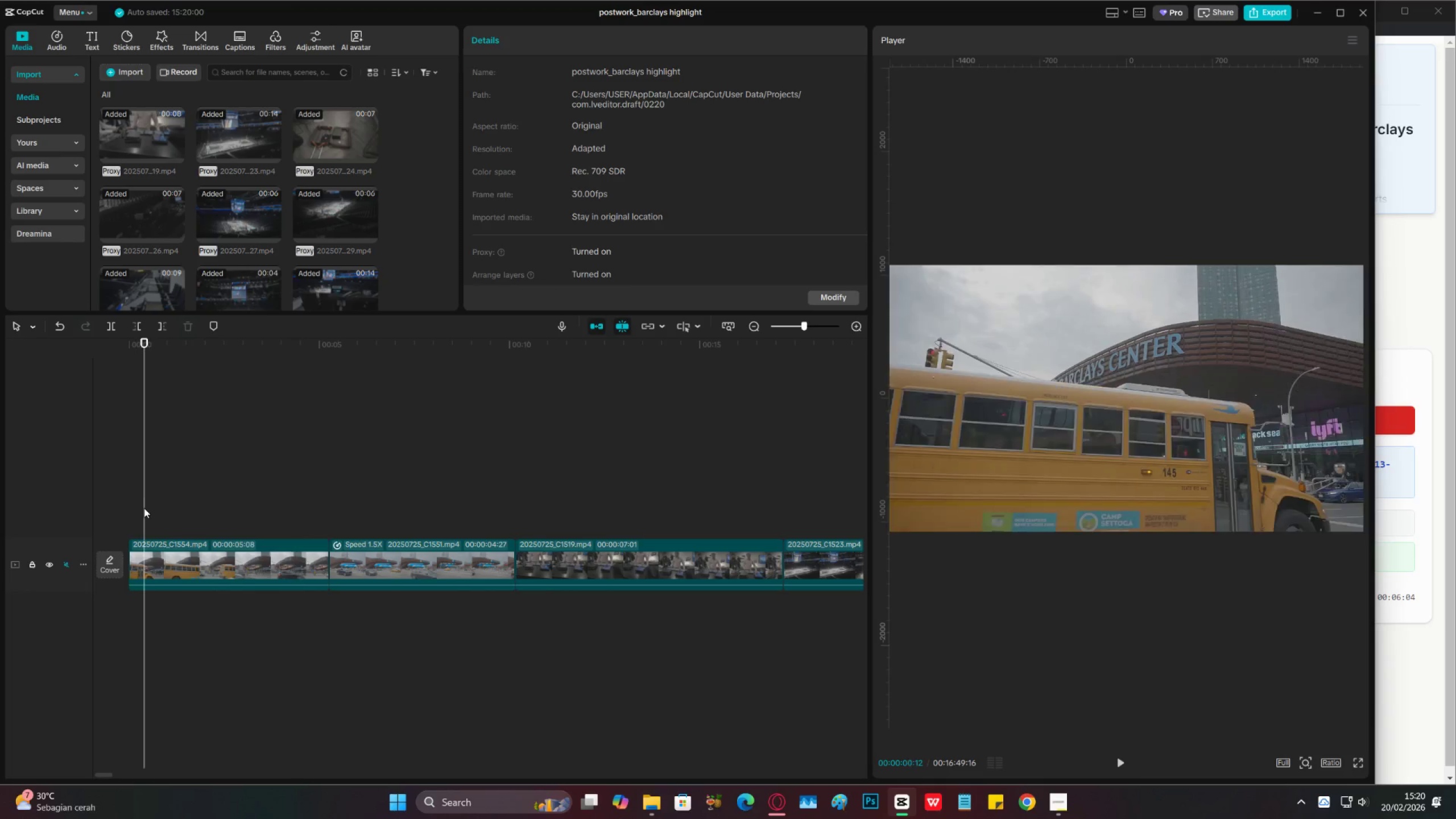 
left_click_drag(start_coordinate=[144, 508], to_coordinate=[58, 520])
 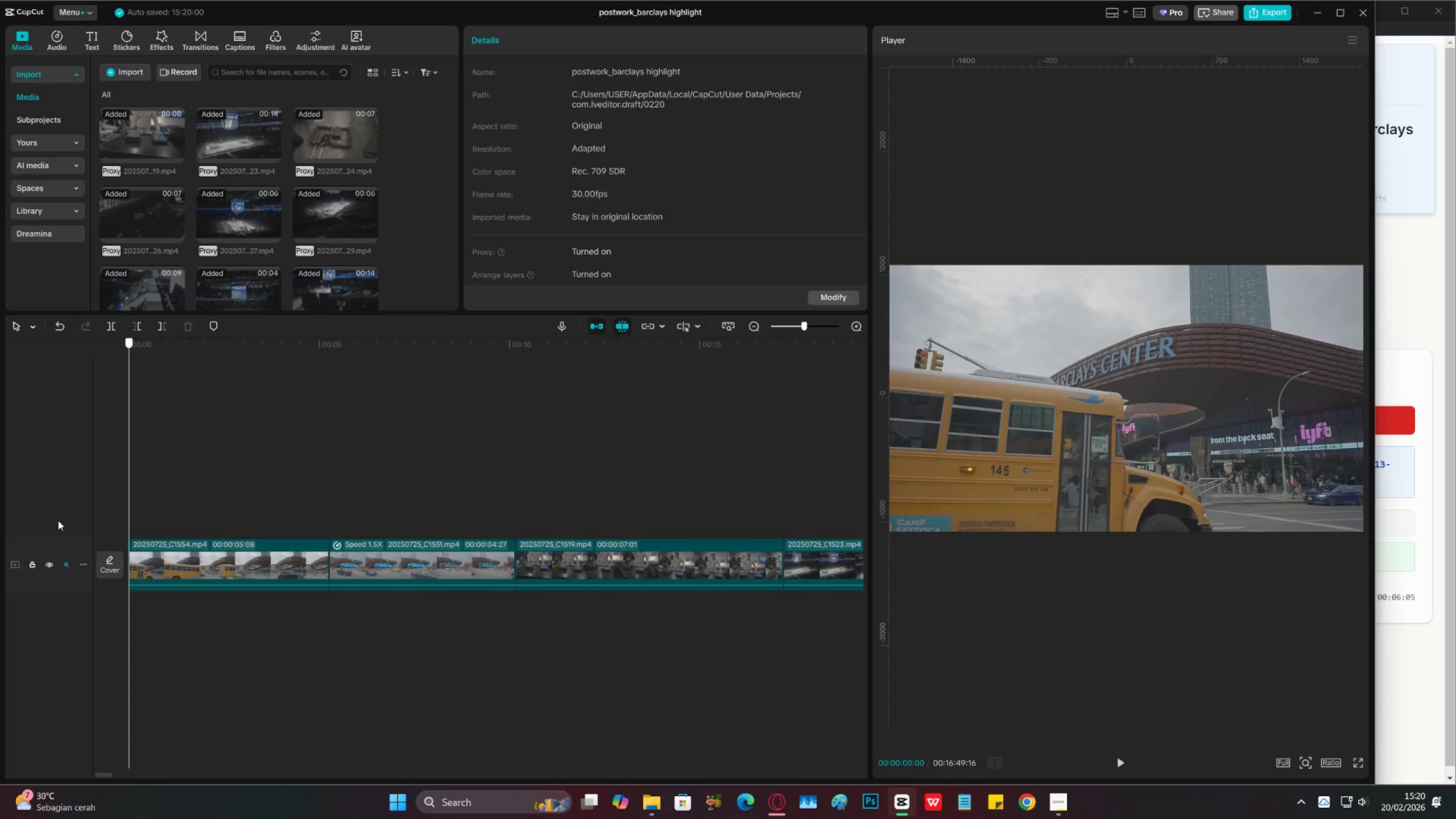 
key(Space)
 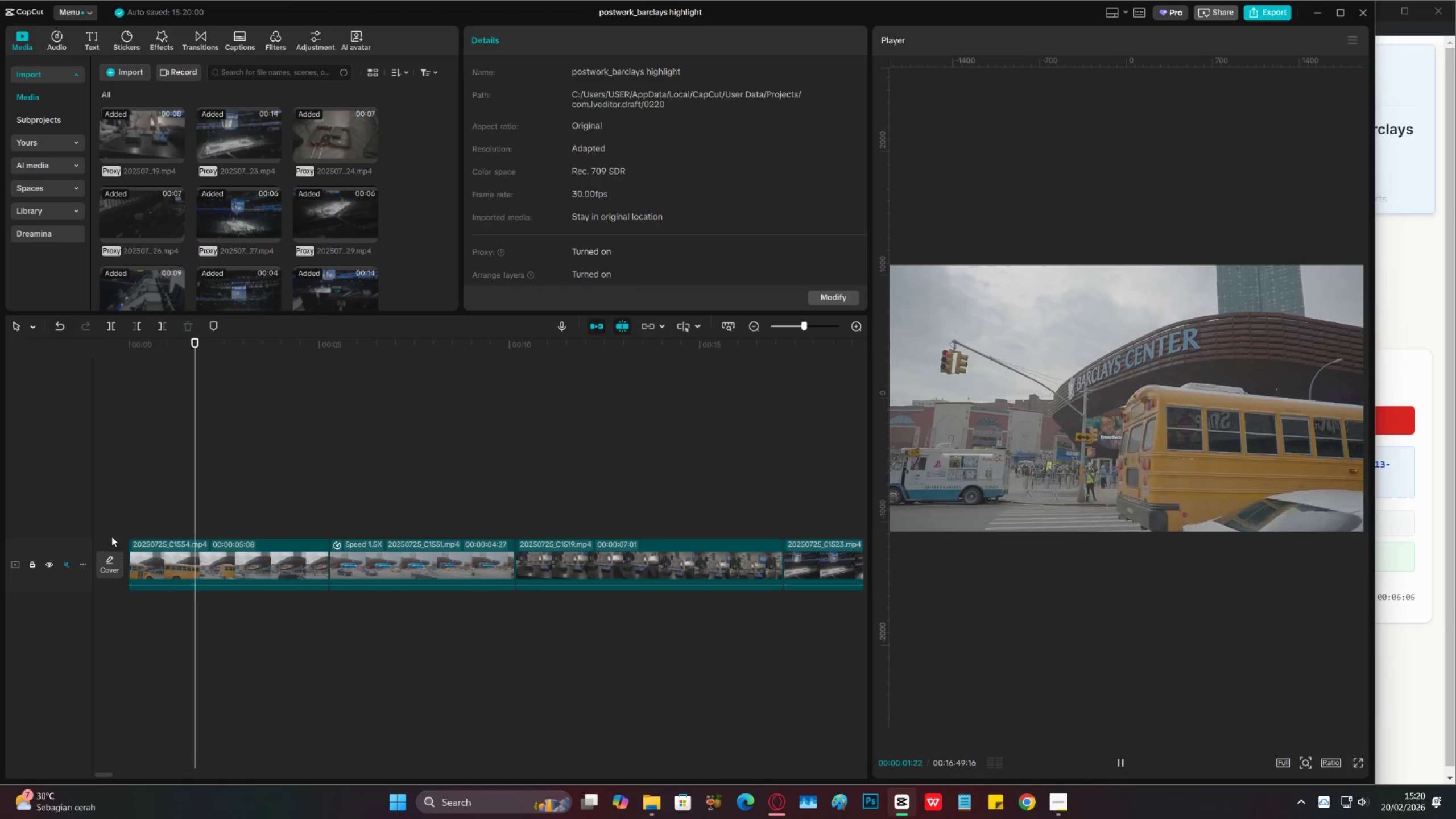 
key(Space)
 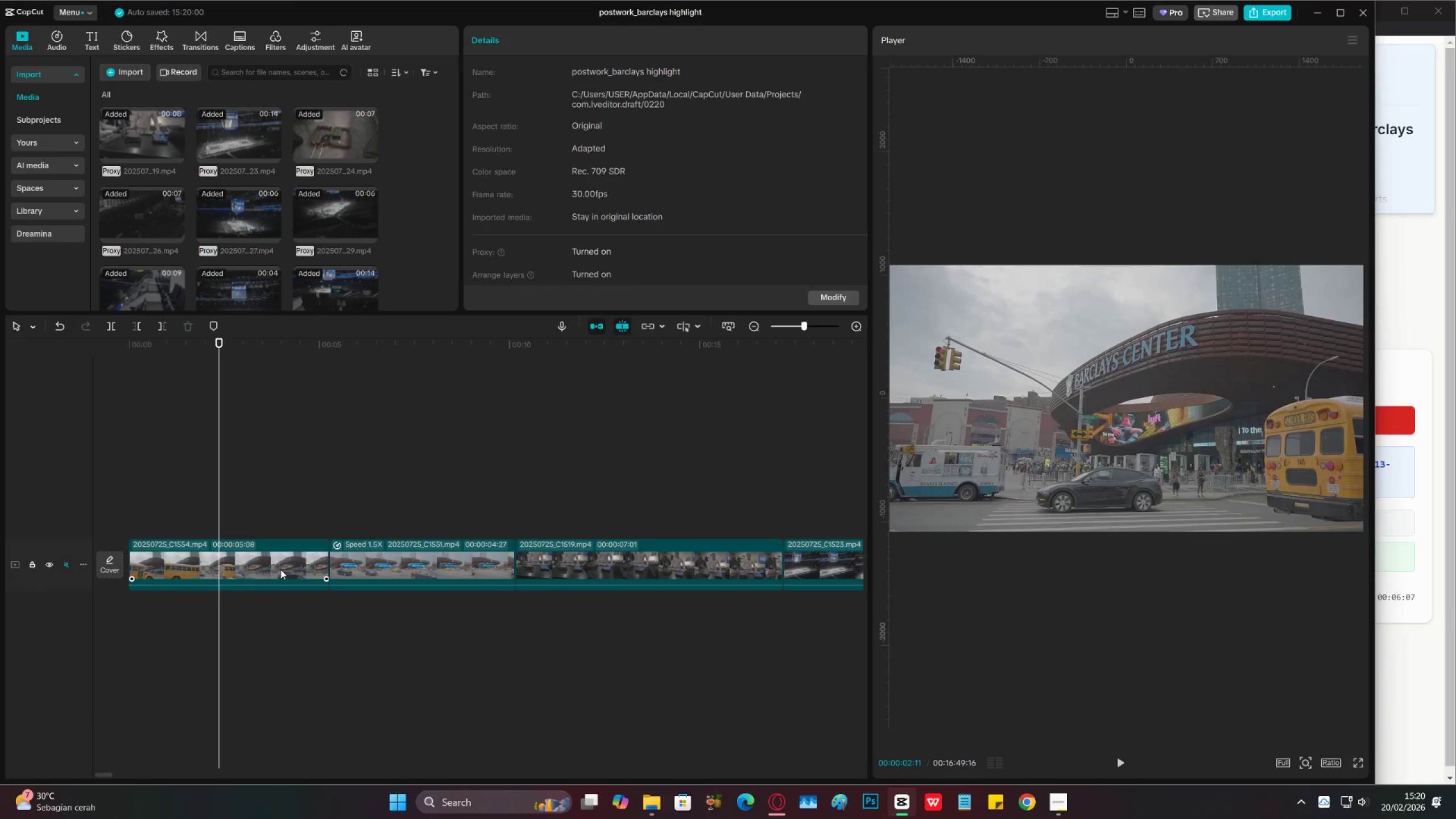 
key(Space)
 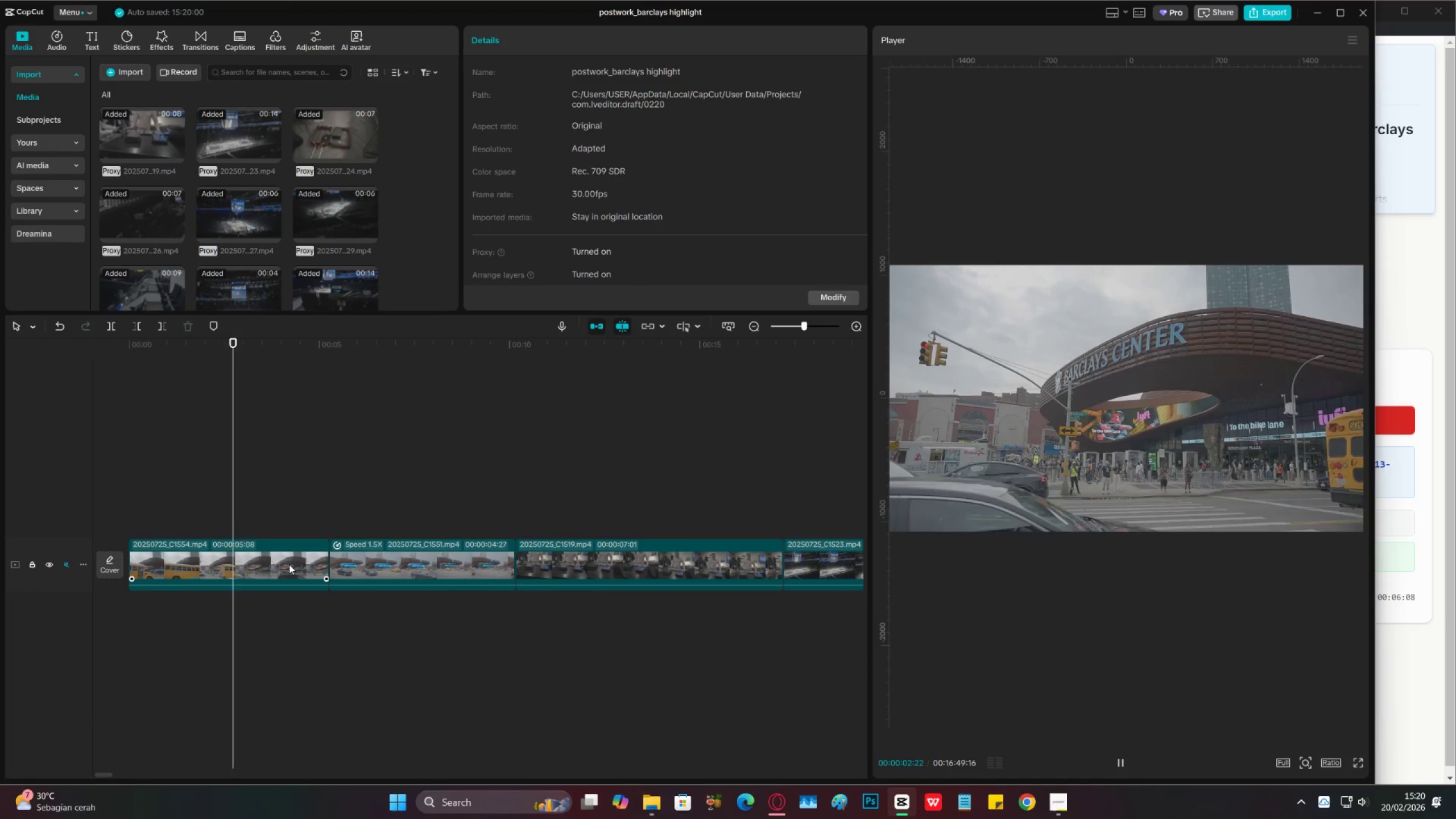 
key(Space)
 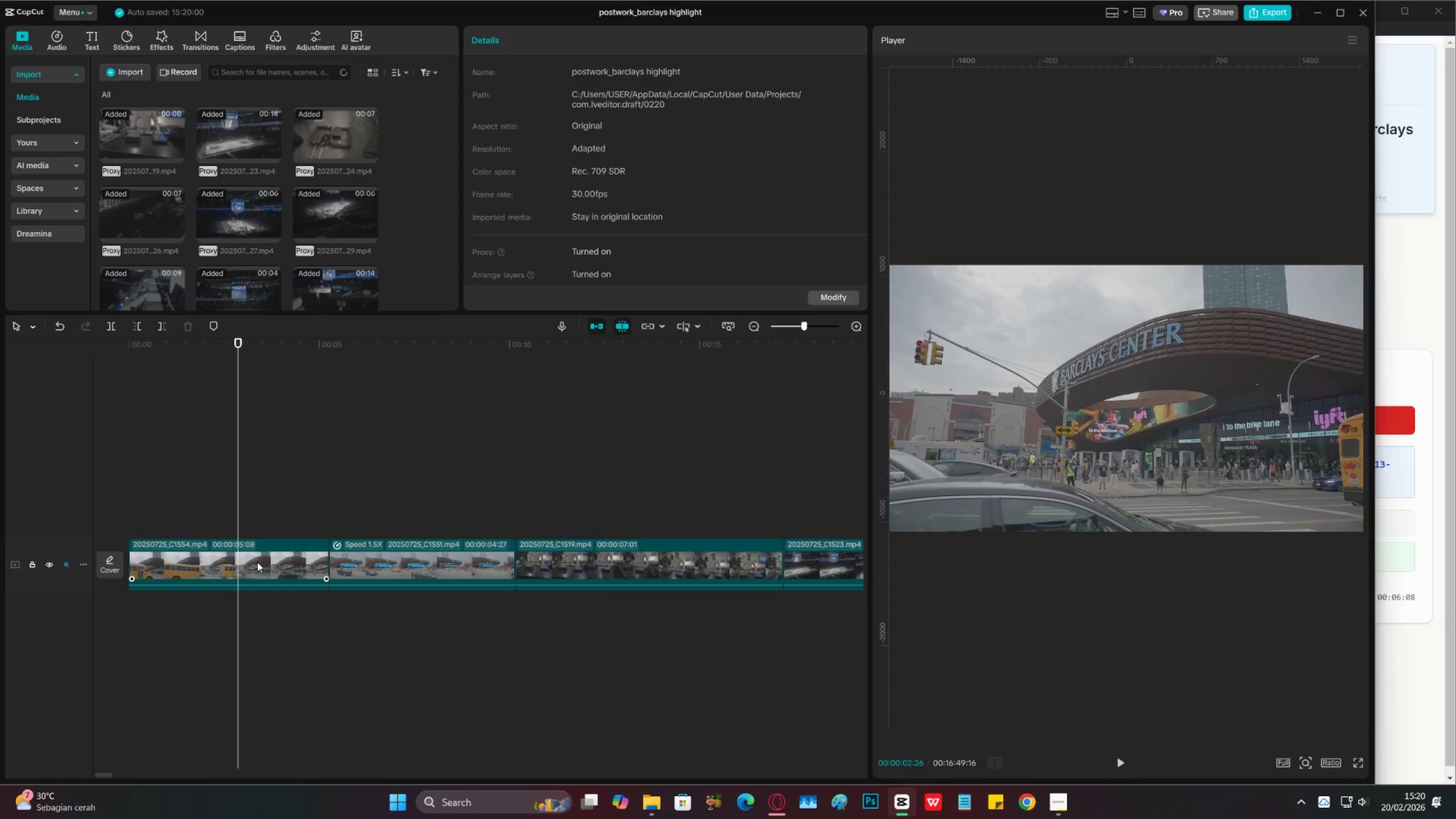 
key(C)
 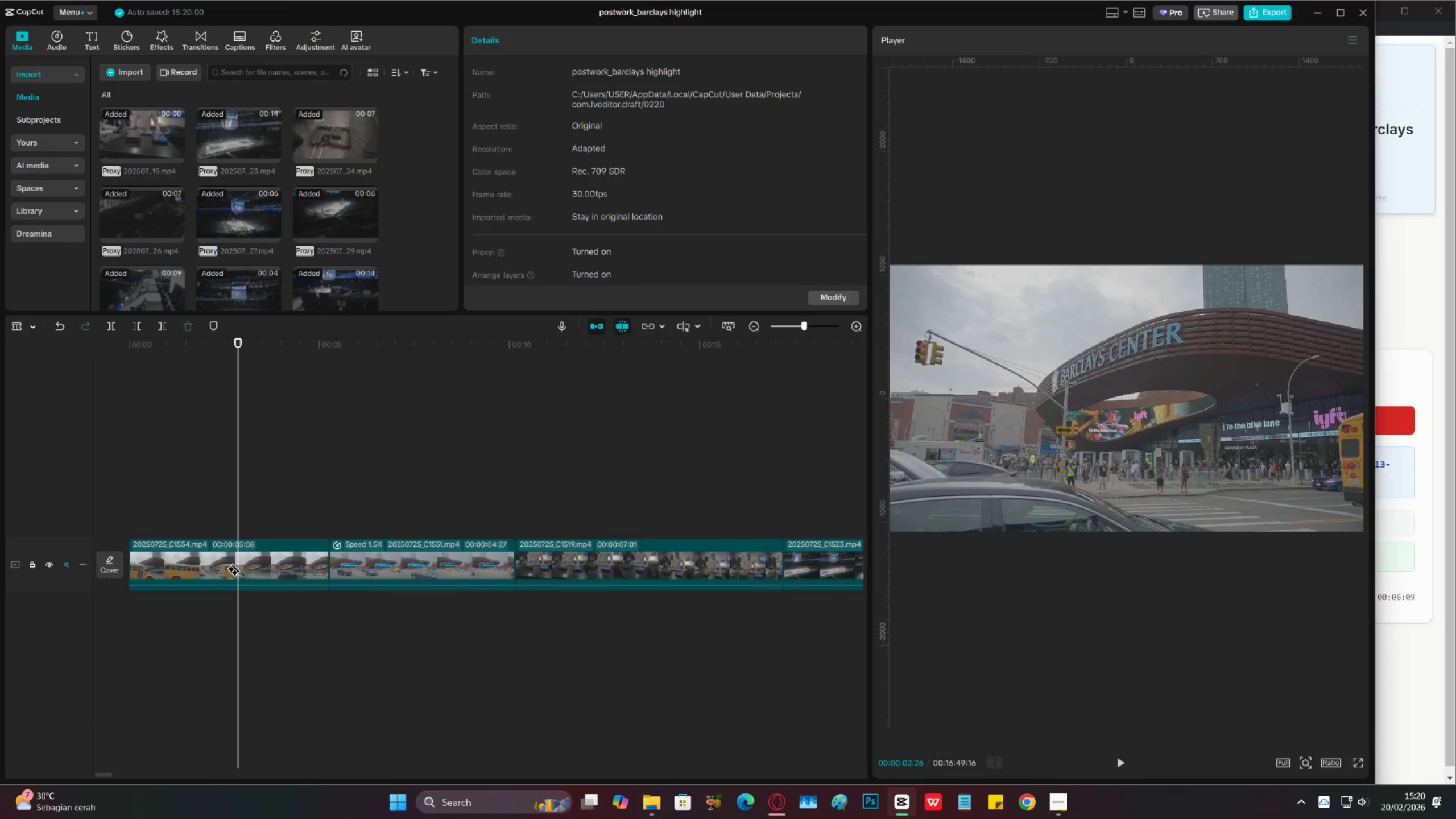 
left_click([234, 563])
 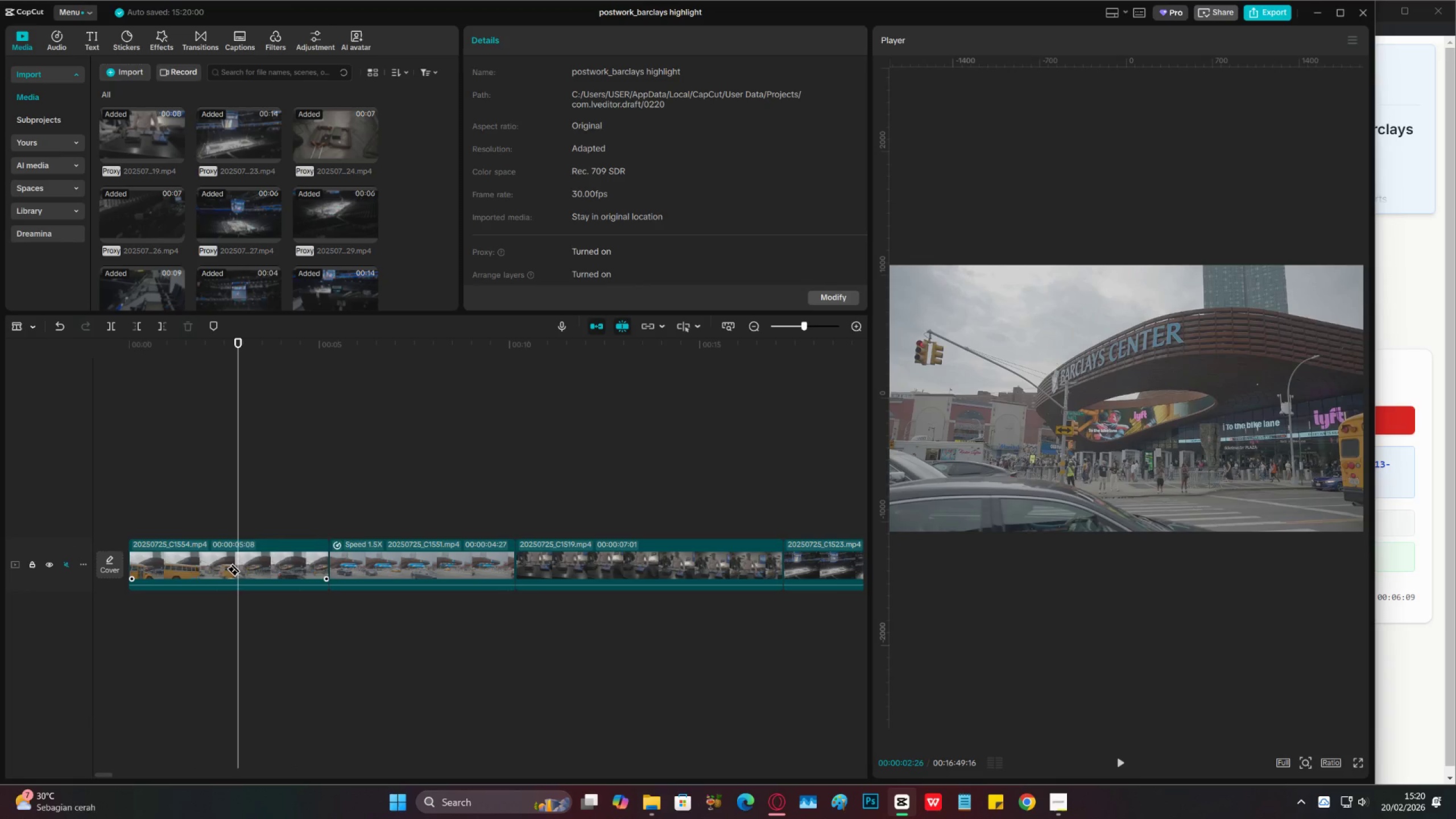 
key(V)
 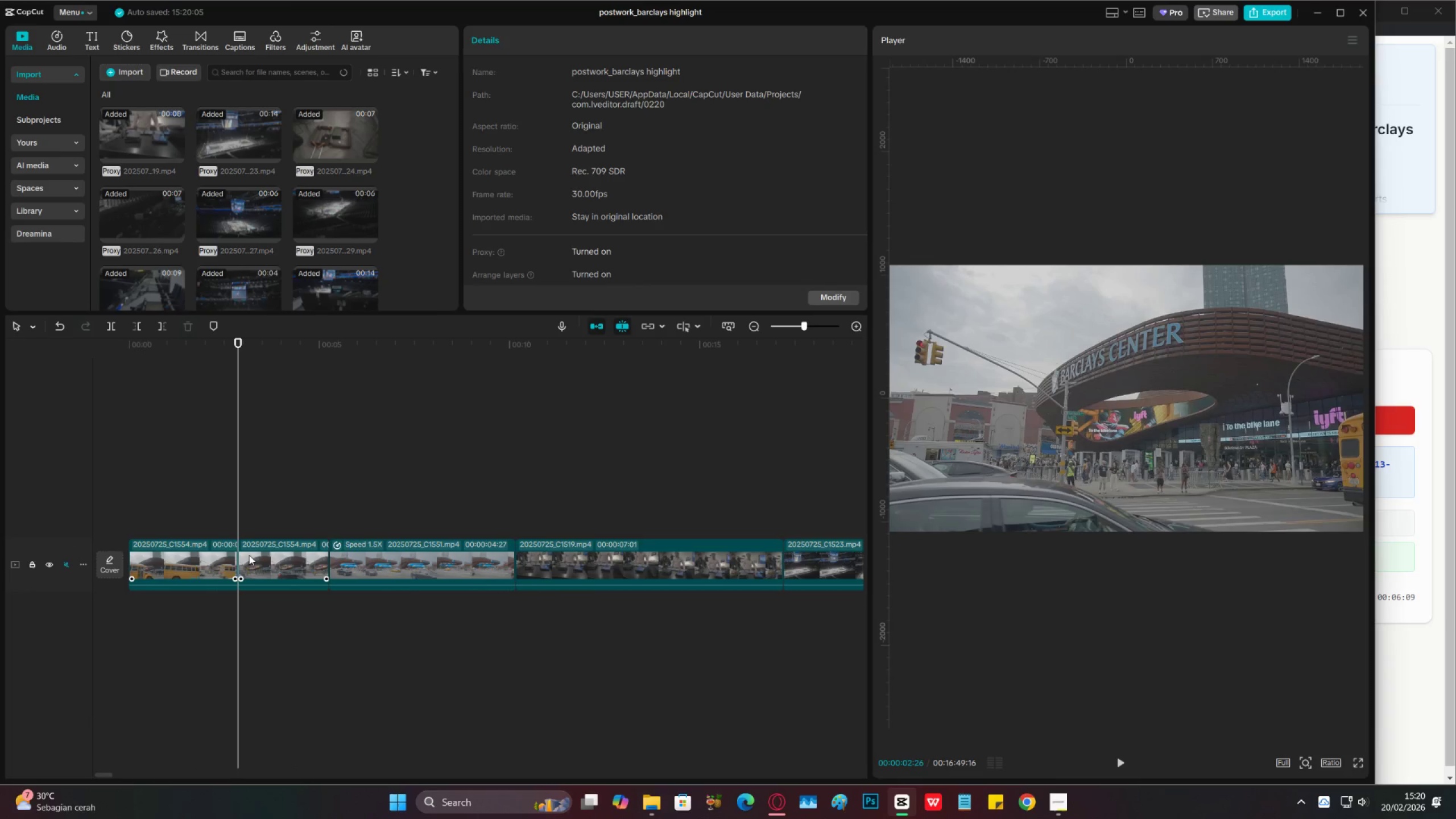 
double_click([249, 555])
 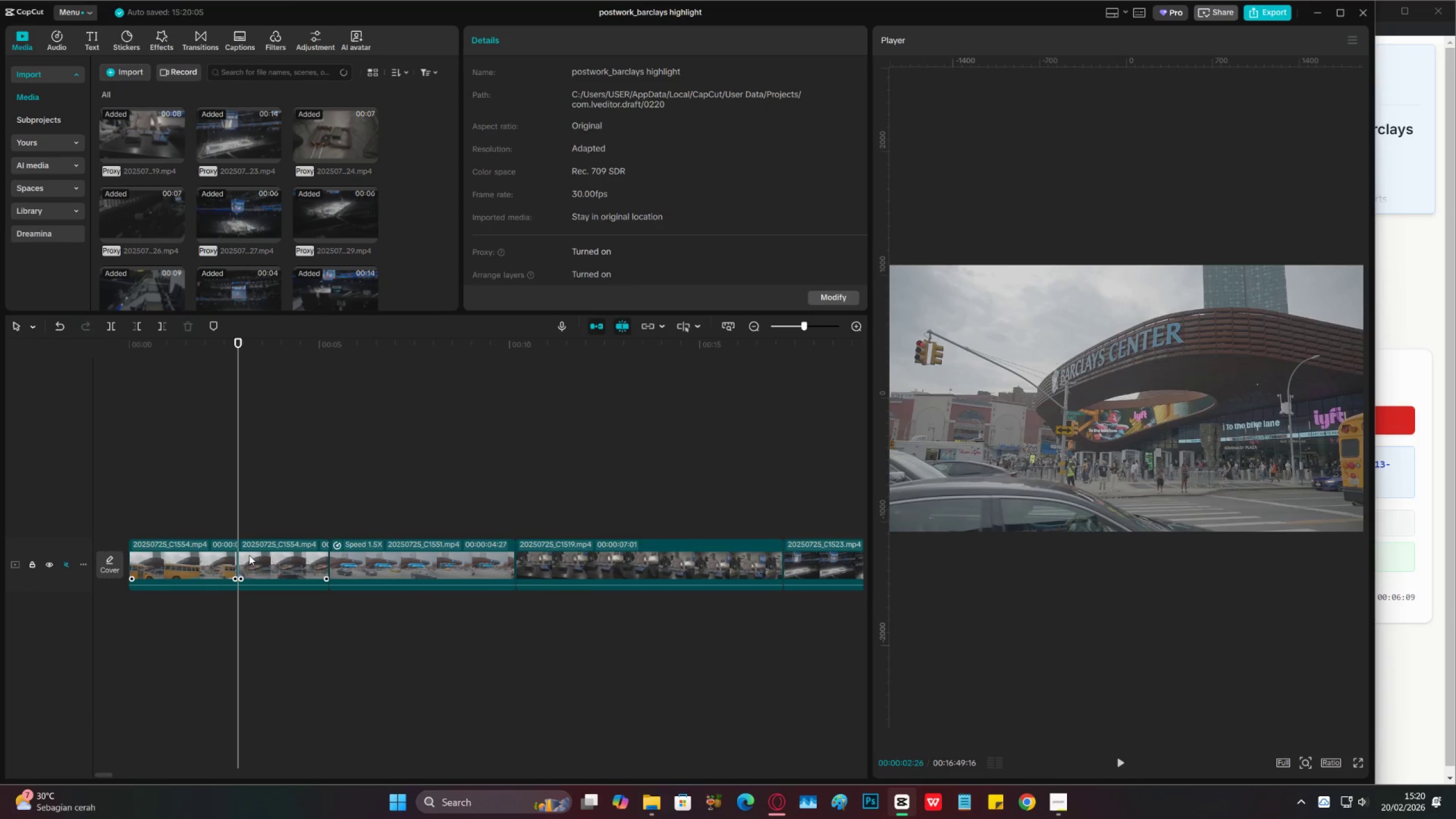 
key(X)
 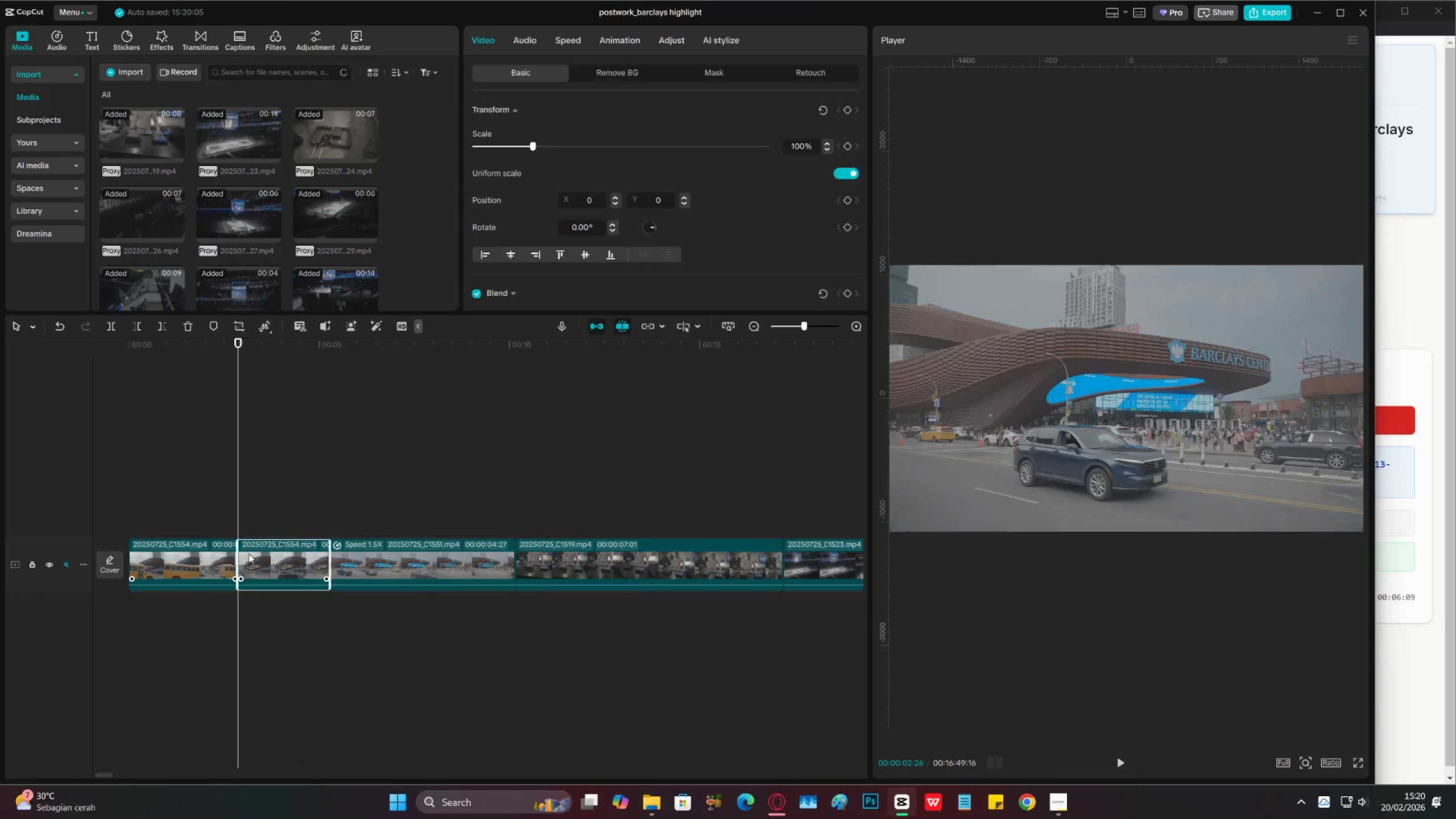 
key(Space)
 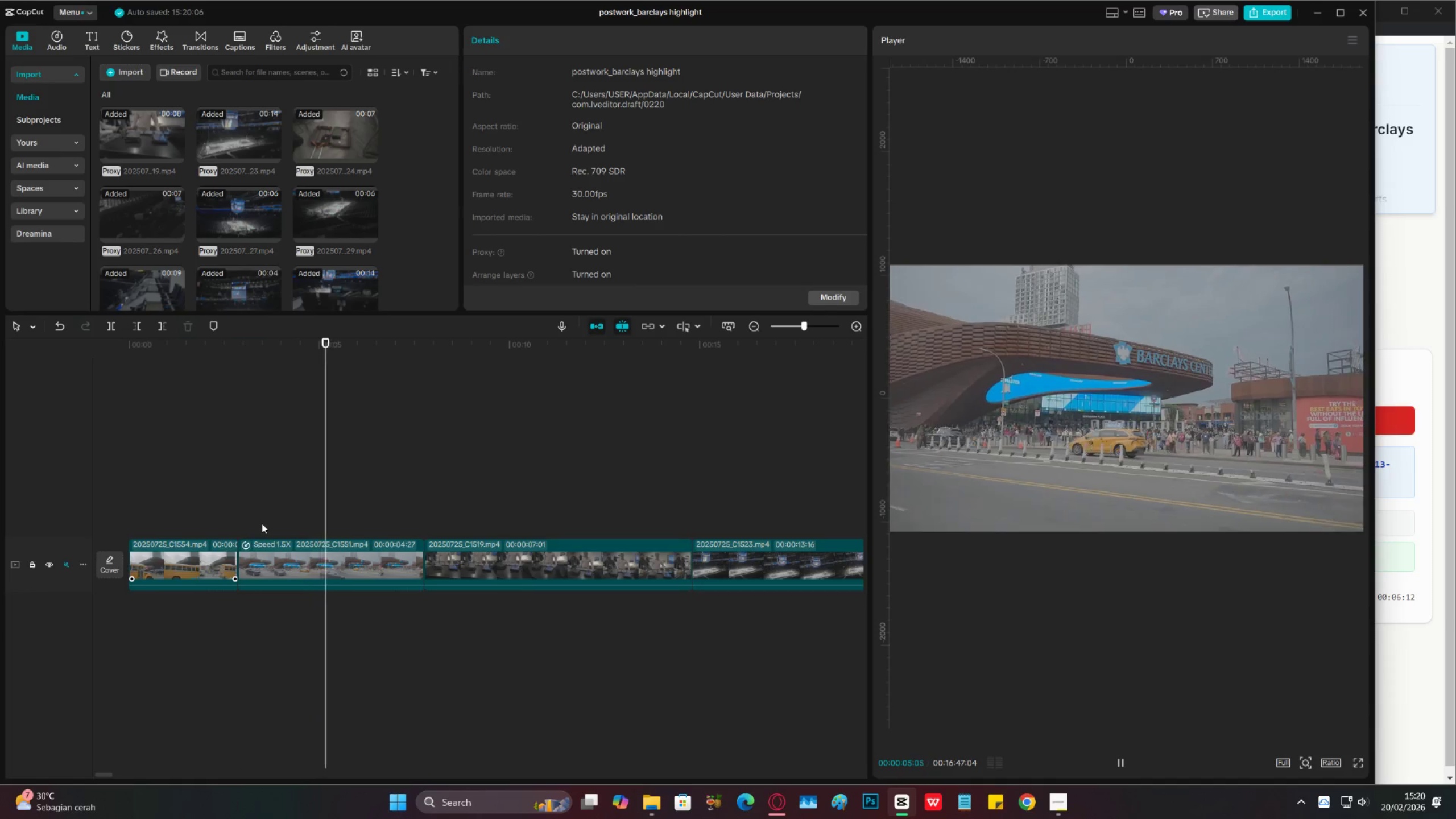 
key(Space)
 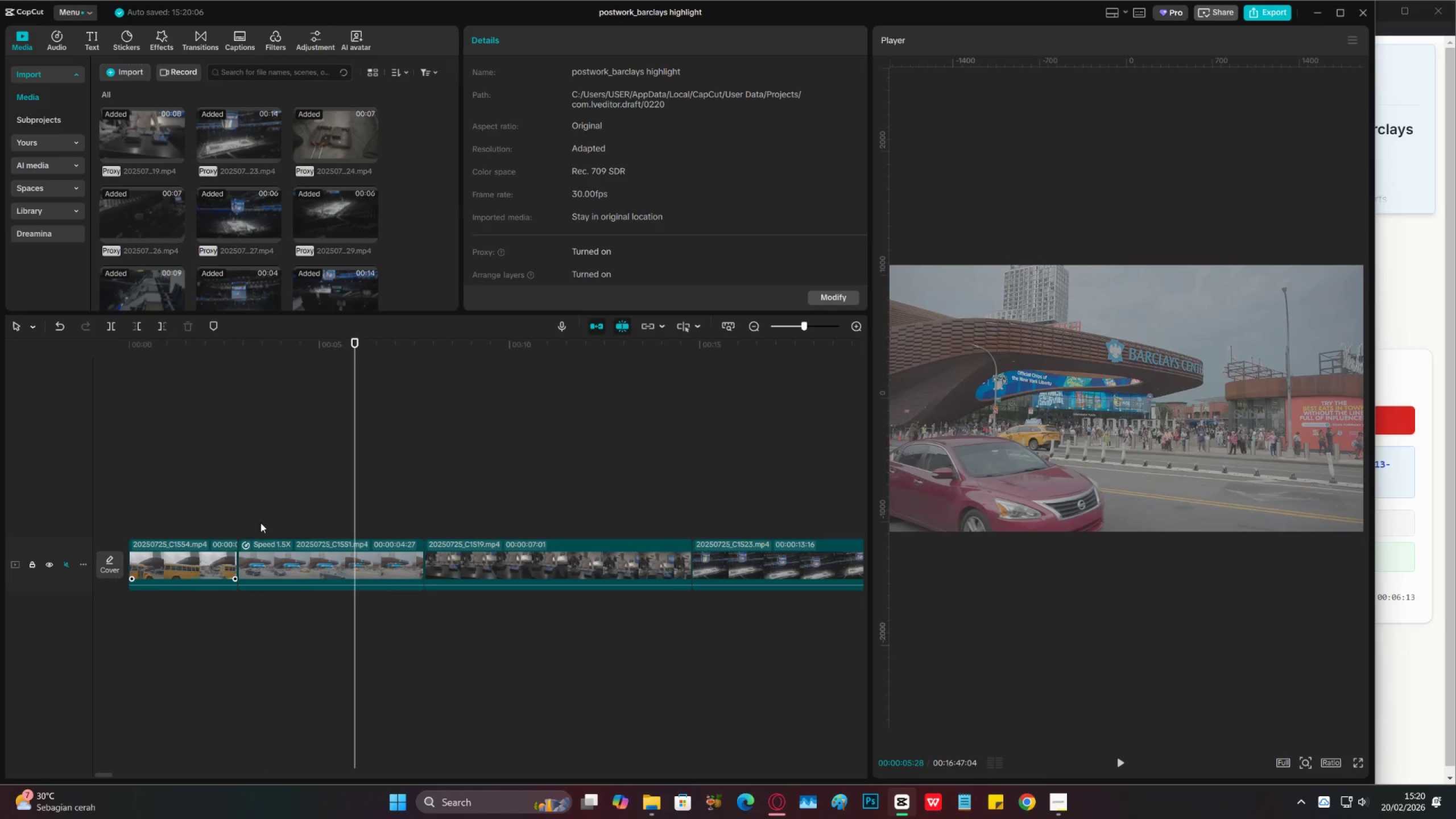 
key(Space)
 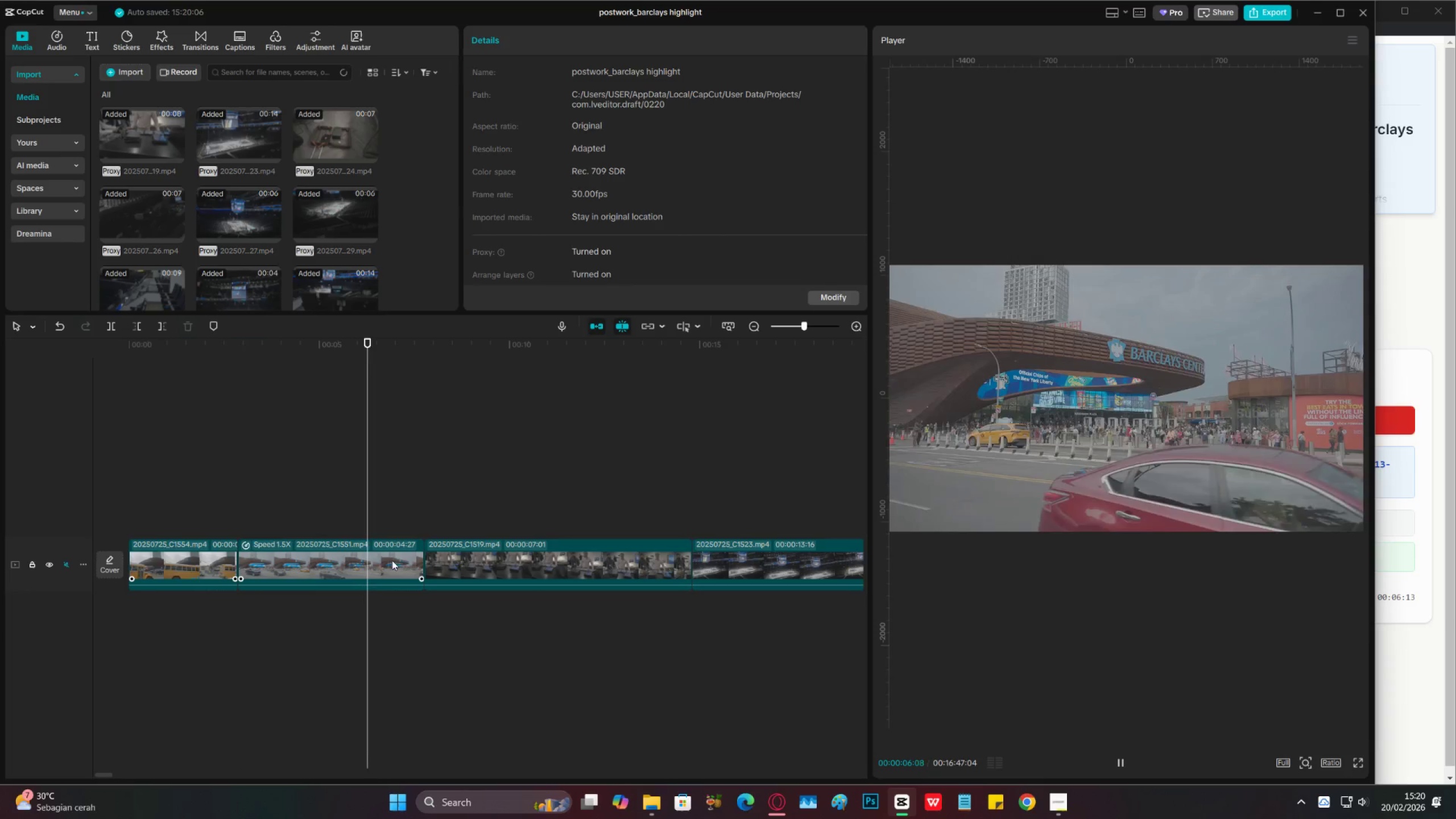 
key(Space)
 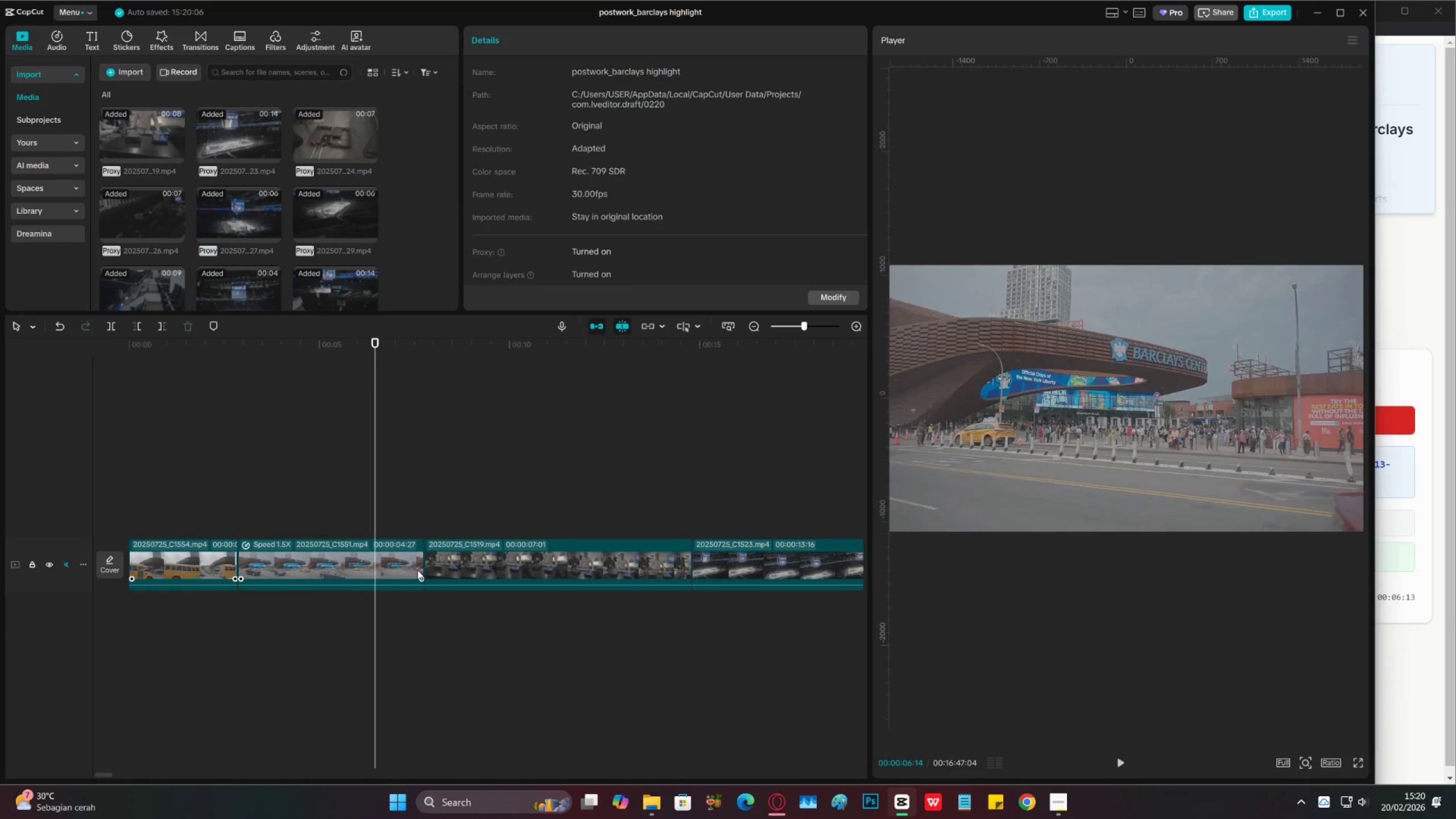 
left_click([417, 569])
 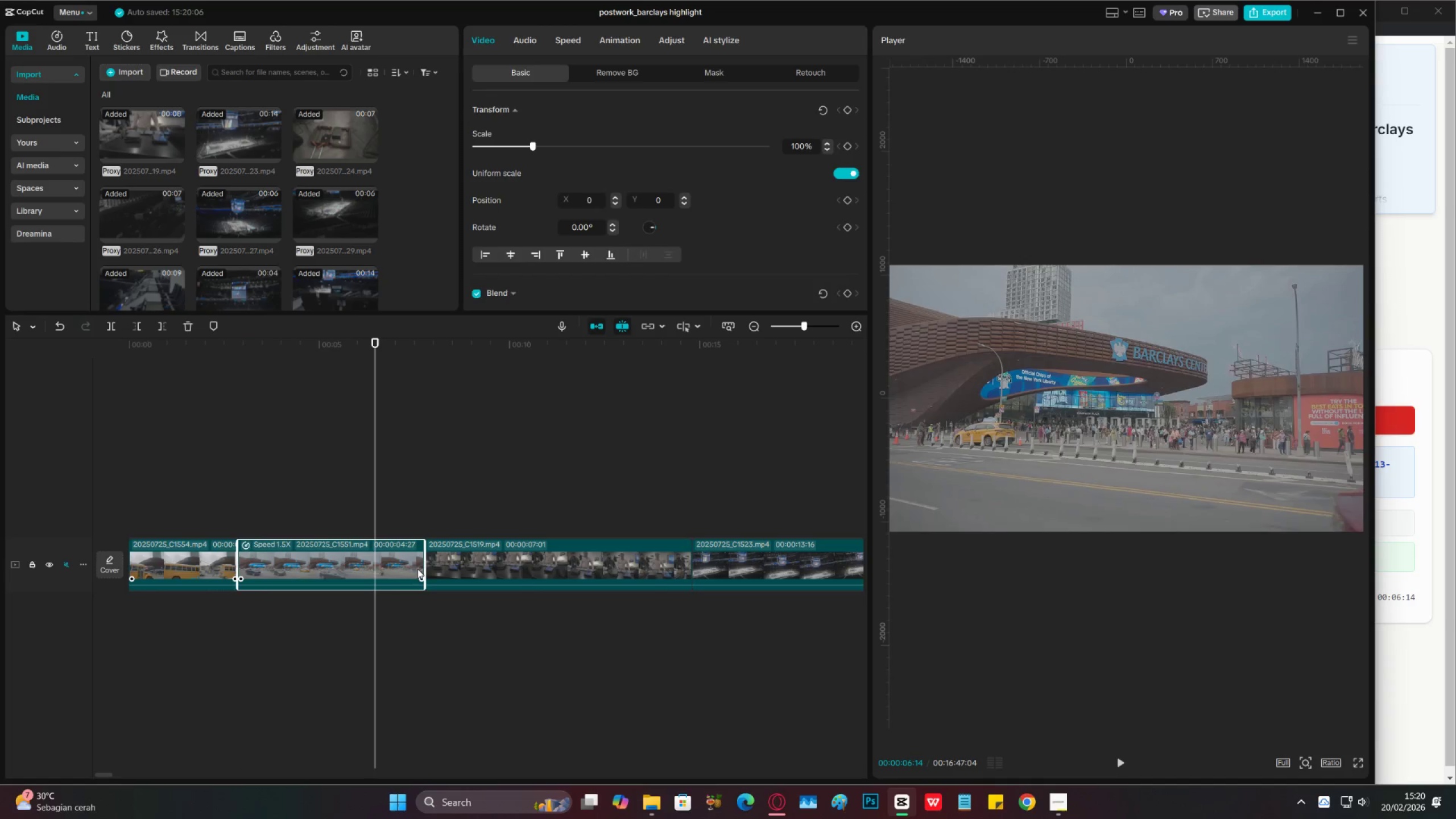 
key(Space)
 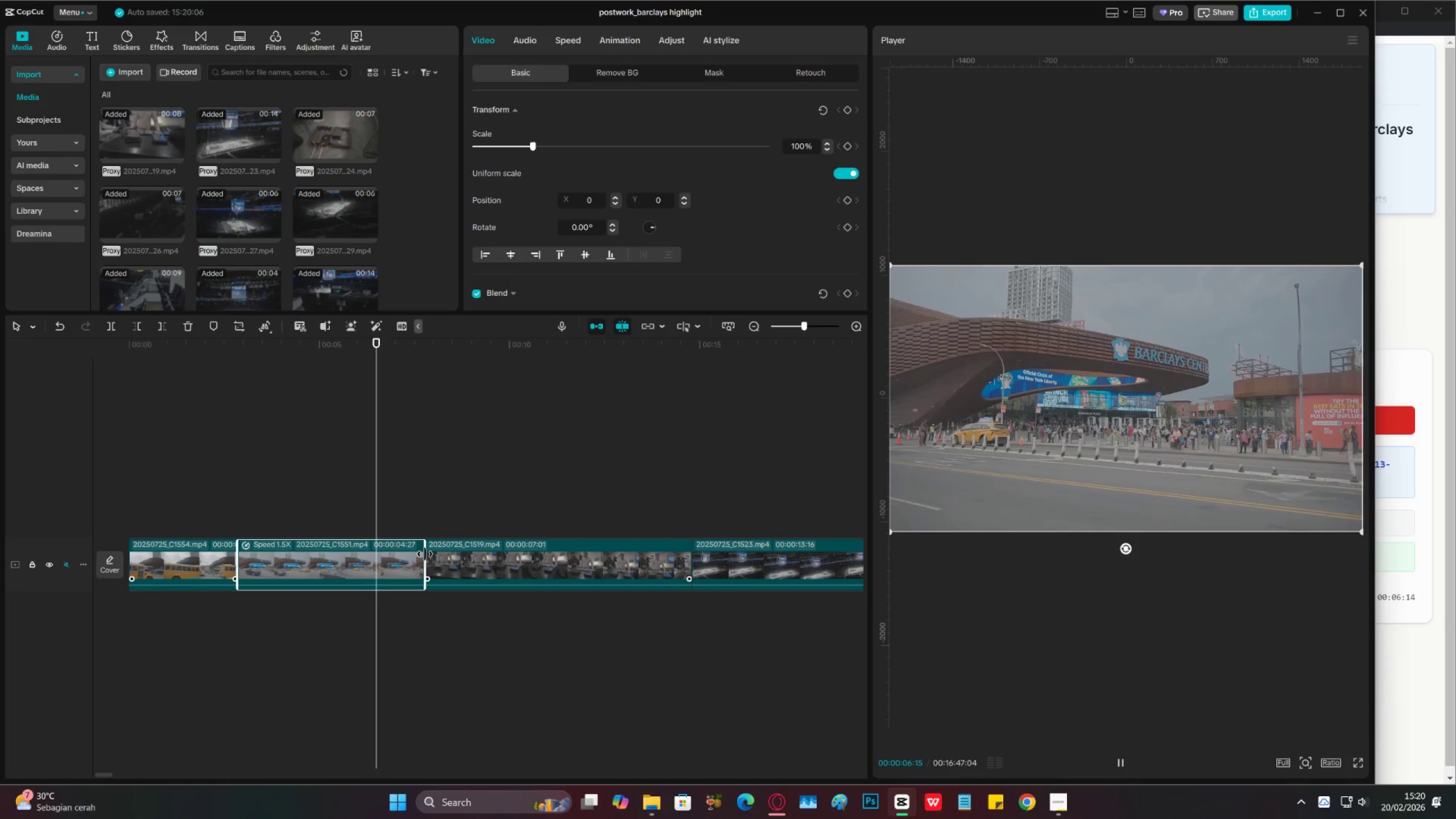 
key(Space)
 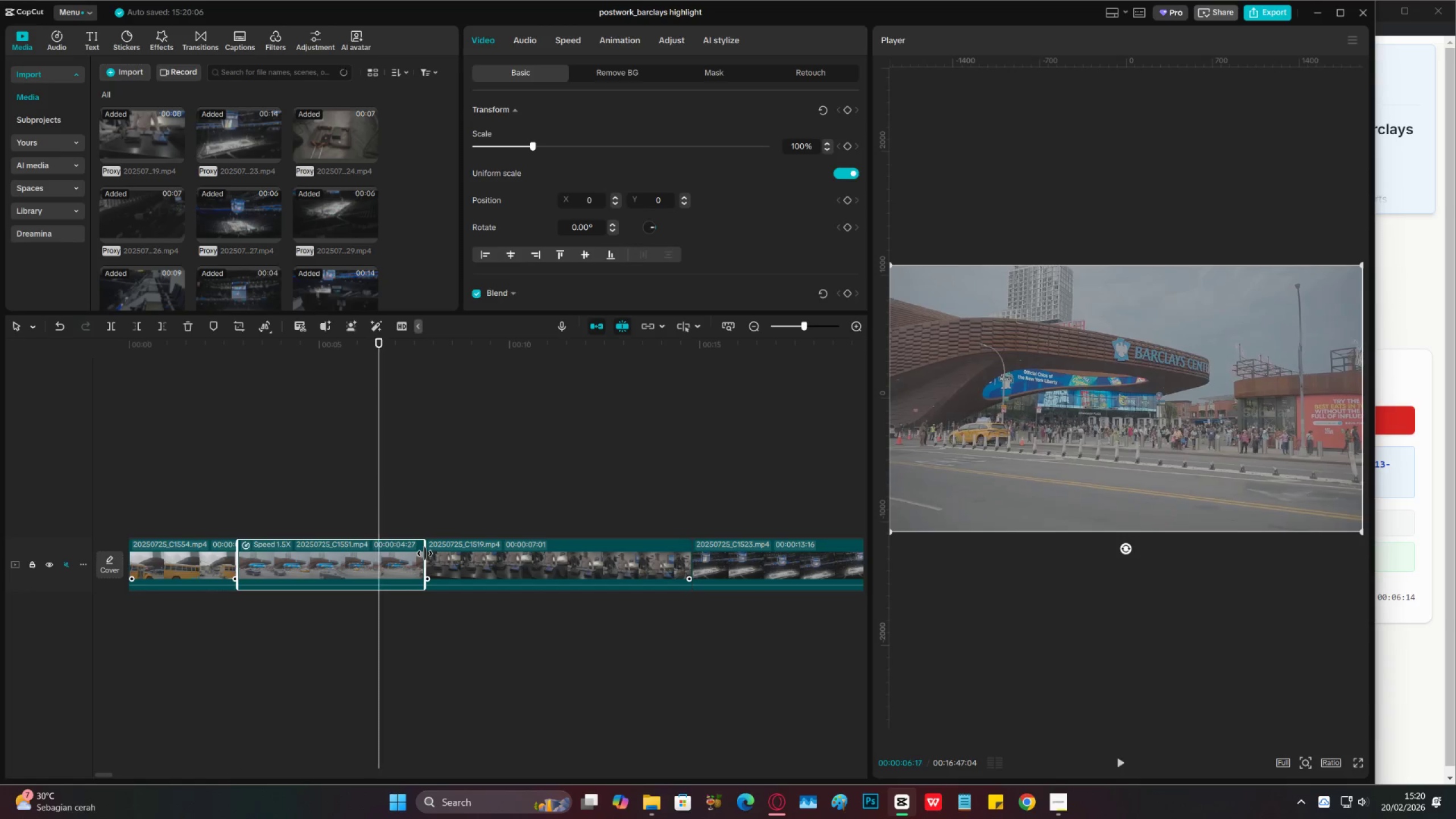 
left_click_drag(start_coordinate=[425, 553], to_coordinate=[374, 558])
 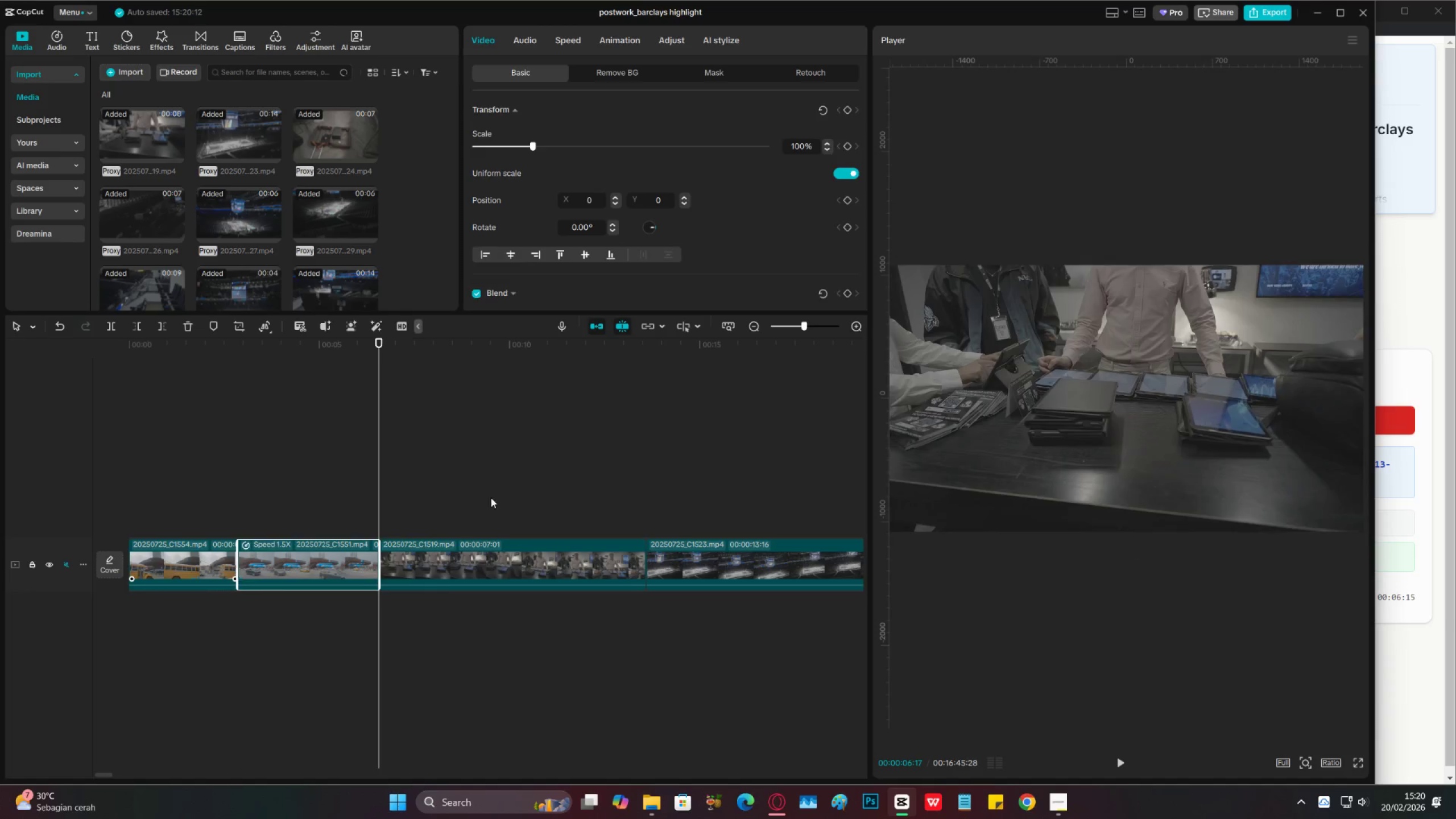 
left_click_drag(start_coordinate=[528, 483], to_coordinate=[531, 481])
 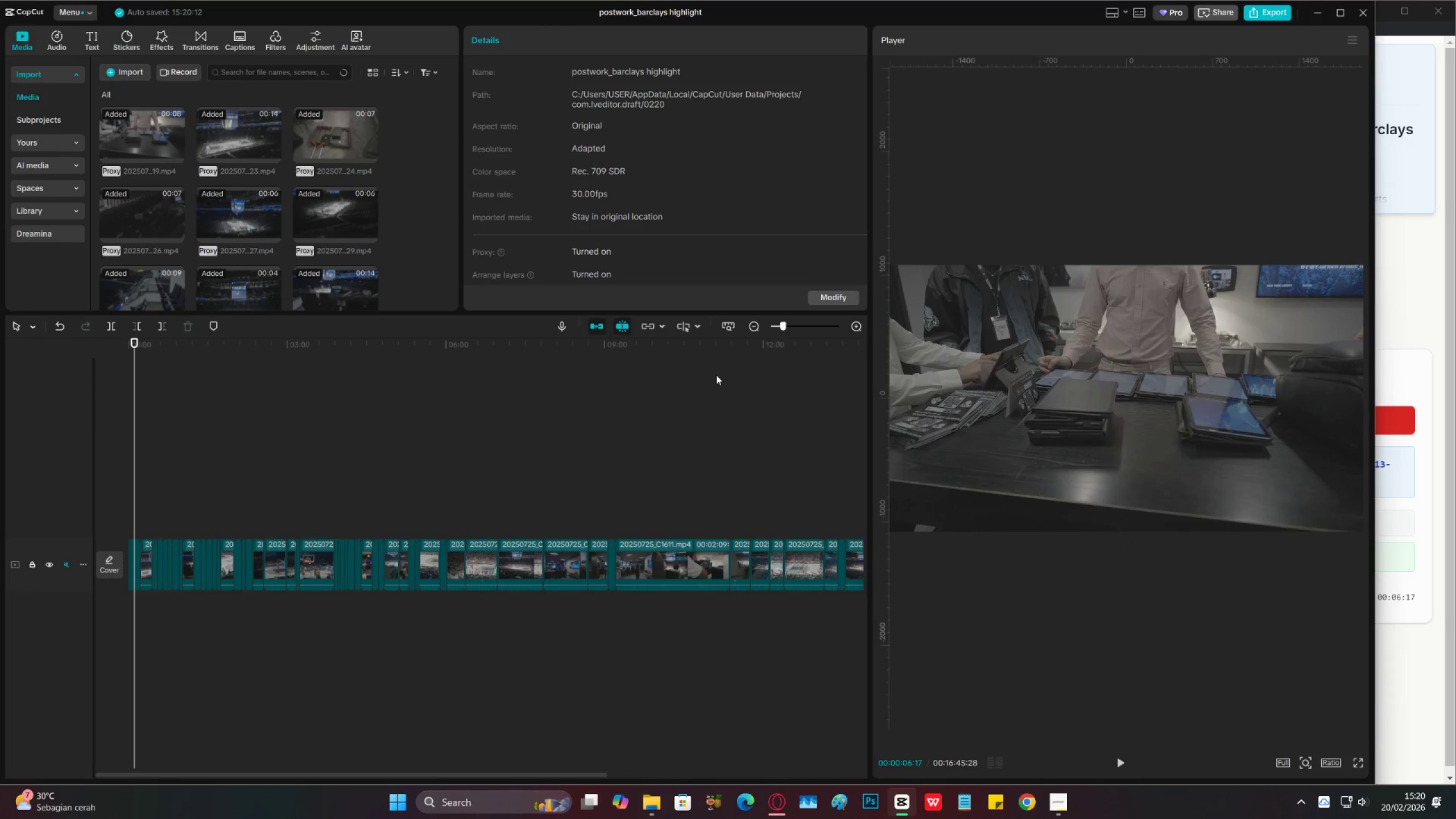 
double_click([348, 361])
 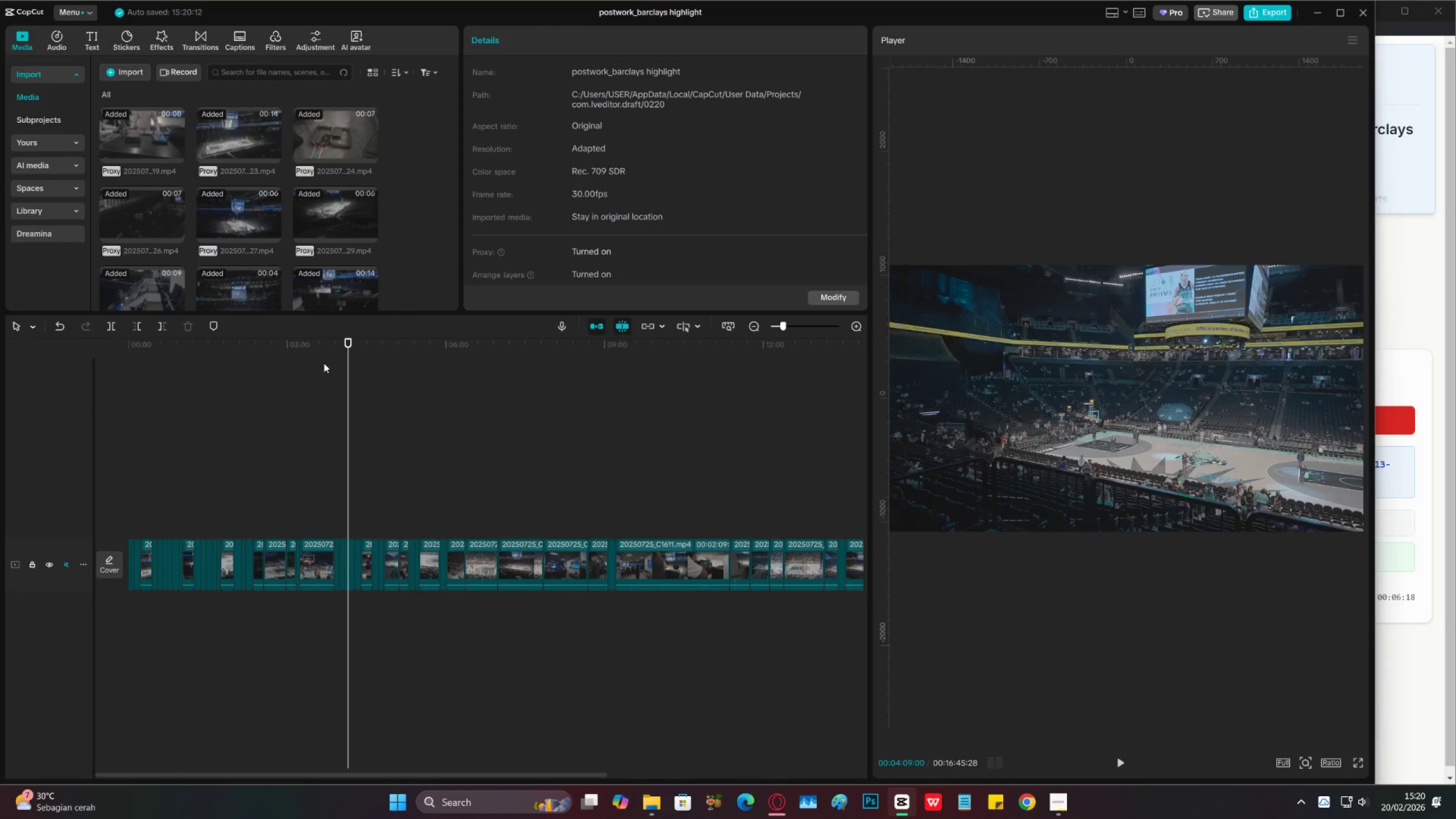 
triple_click([304, 363])
 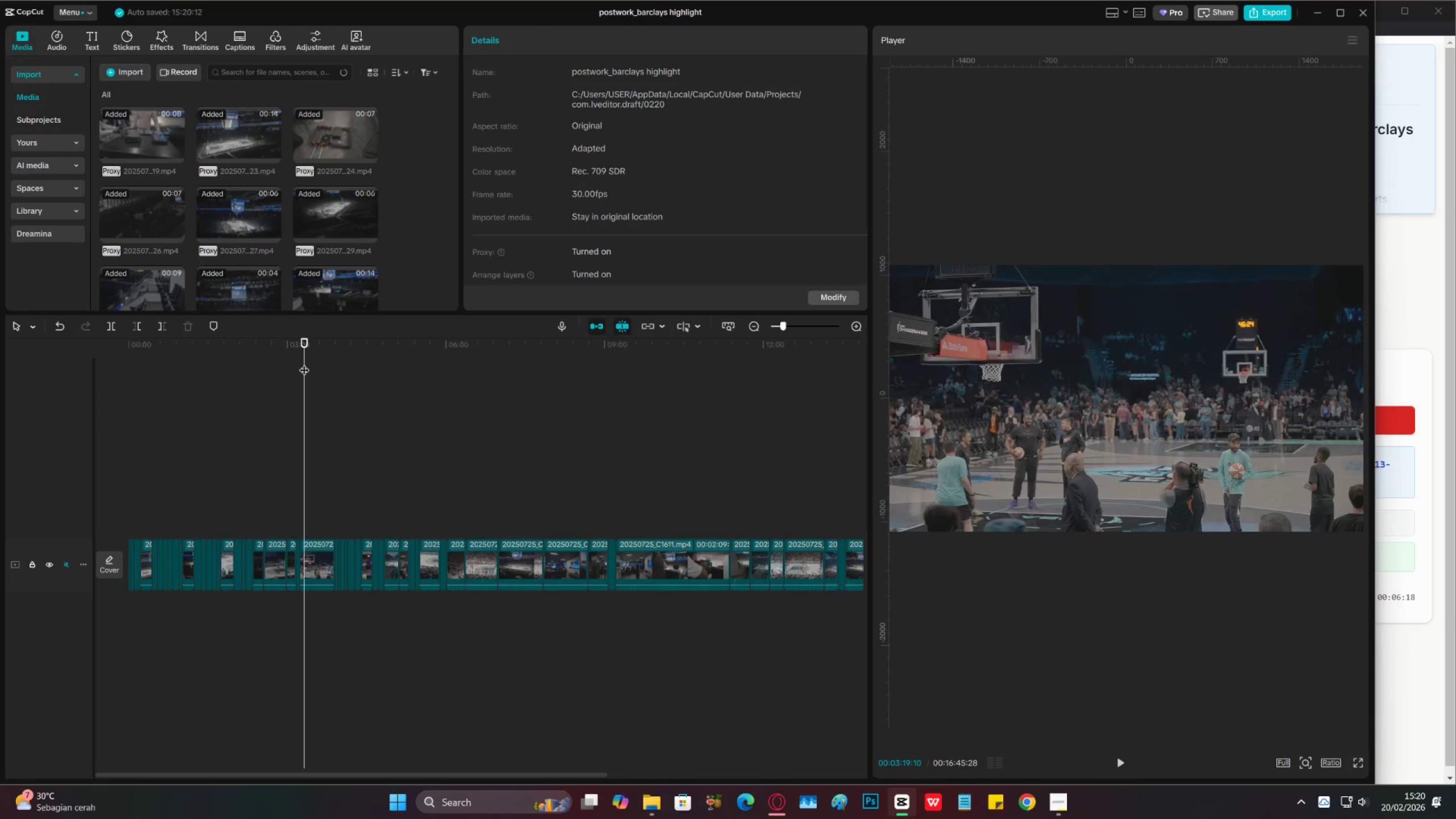 
left_click_drag(start_coordinate=[291, 358], to_coordinate=[420, 362])
 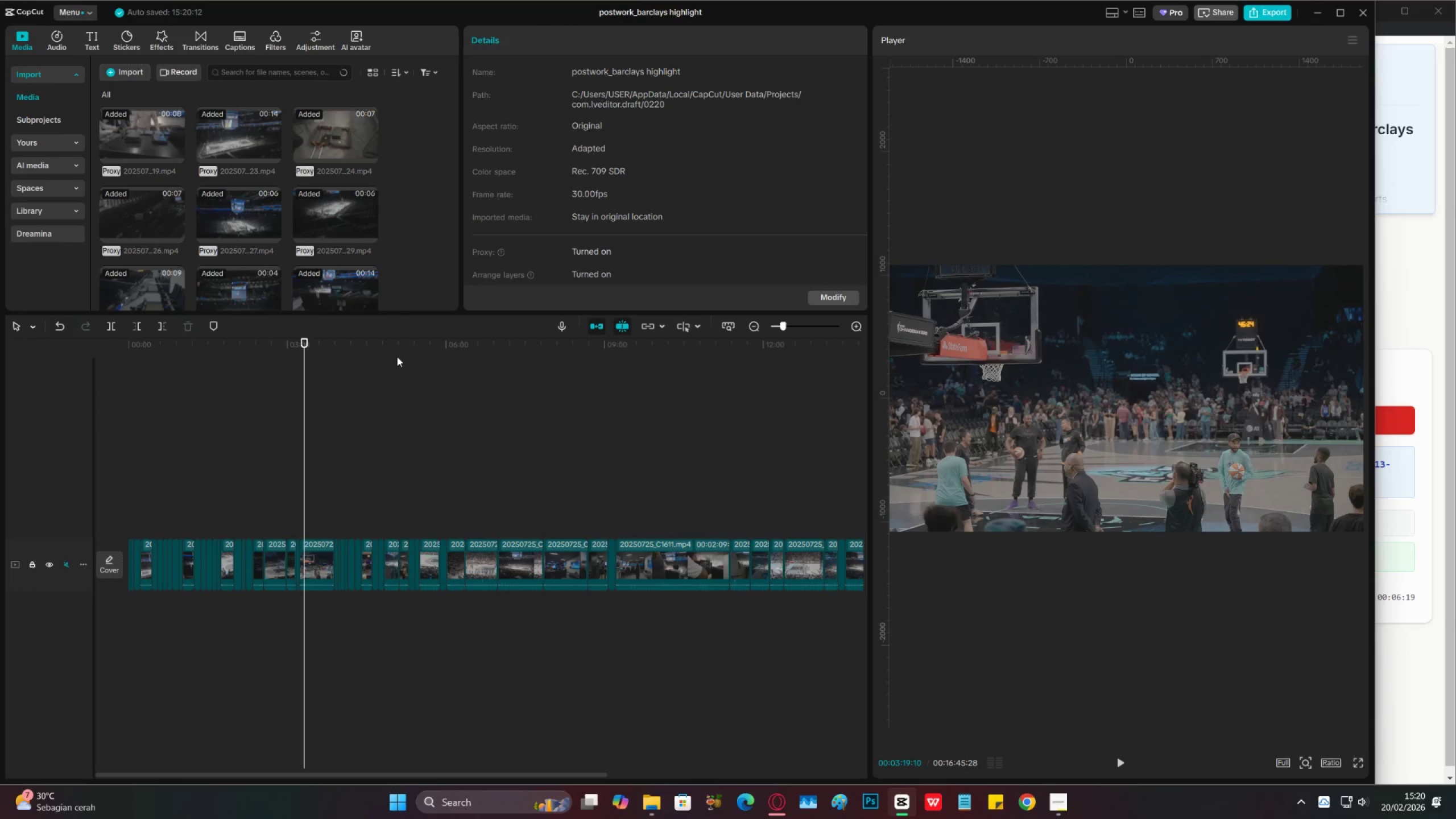 
left_click_drag(start_coordinate=[392, 356], to_coordinate=[410, 350])
 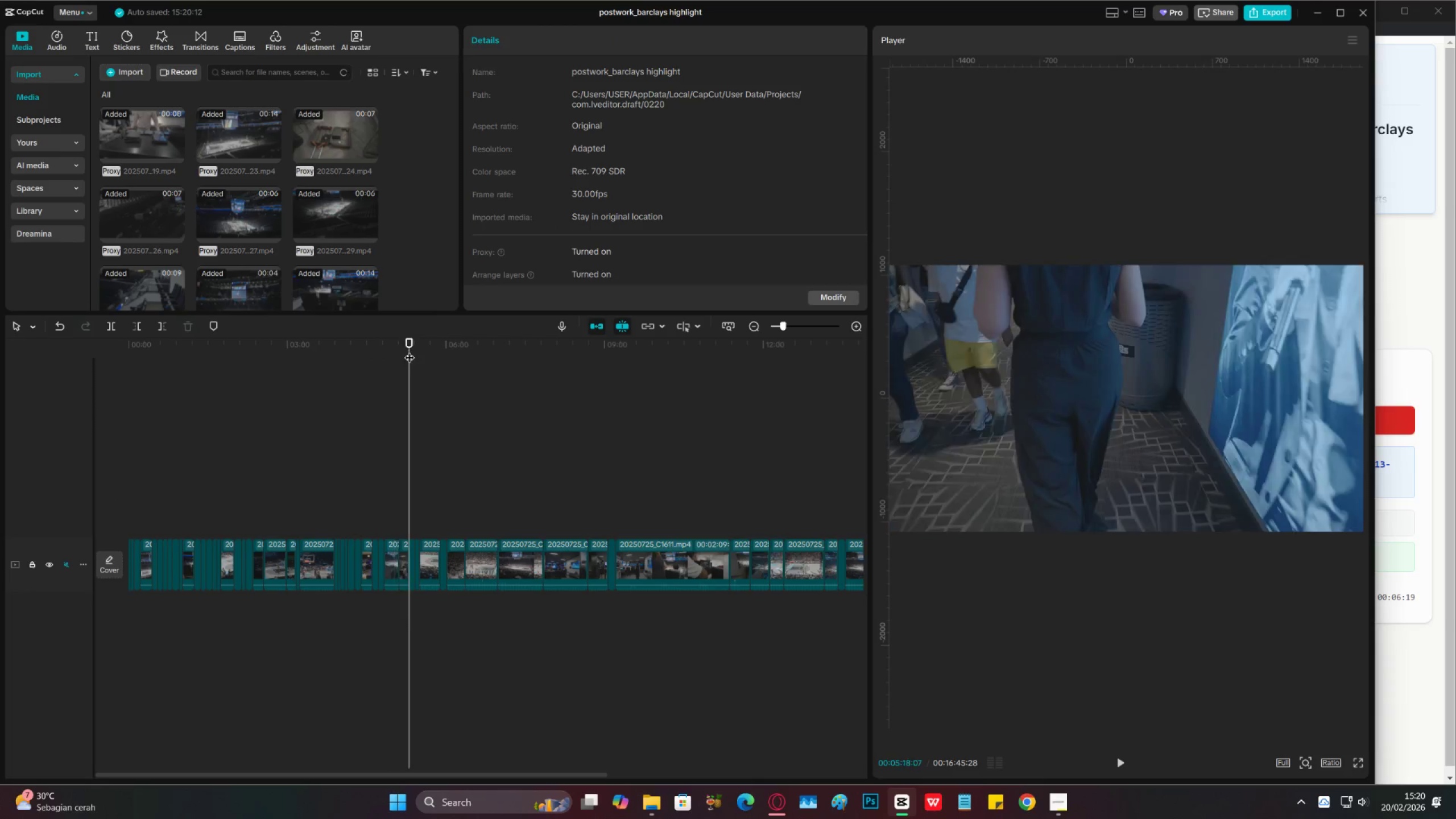 
left_click_drag(start_coordinate=[410, 350], to_coordinate=[73, 481])
 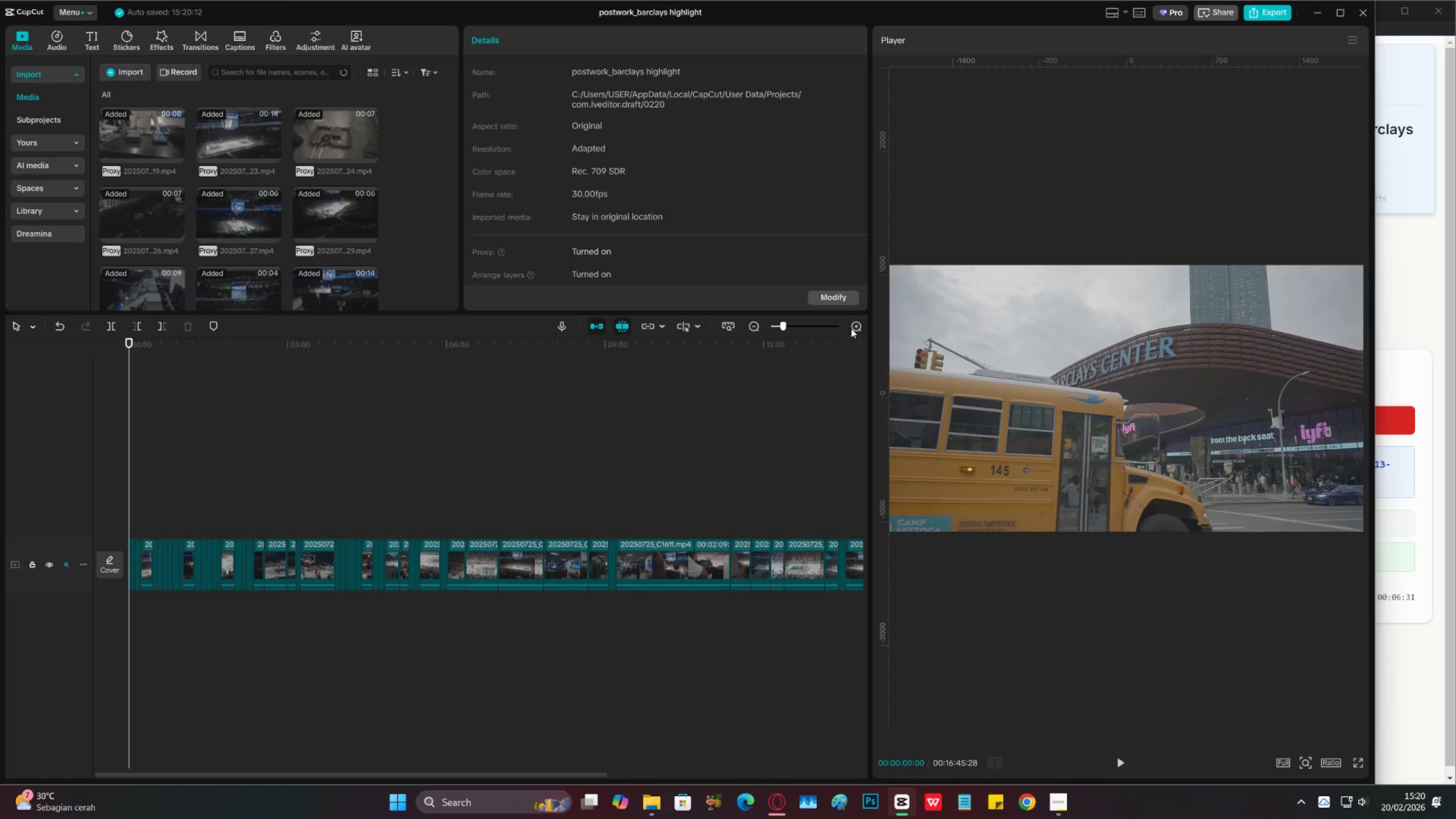 
double_click([855, 328])
 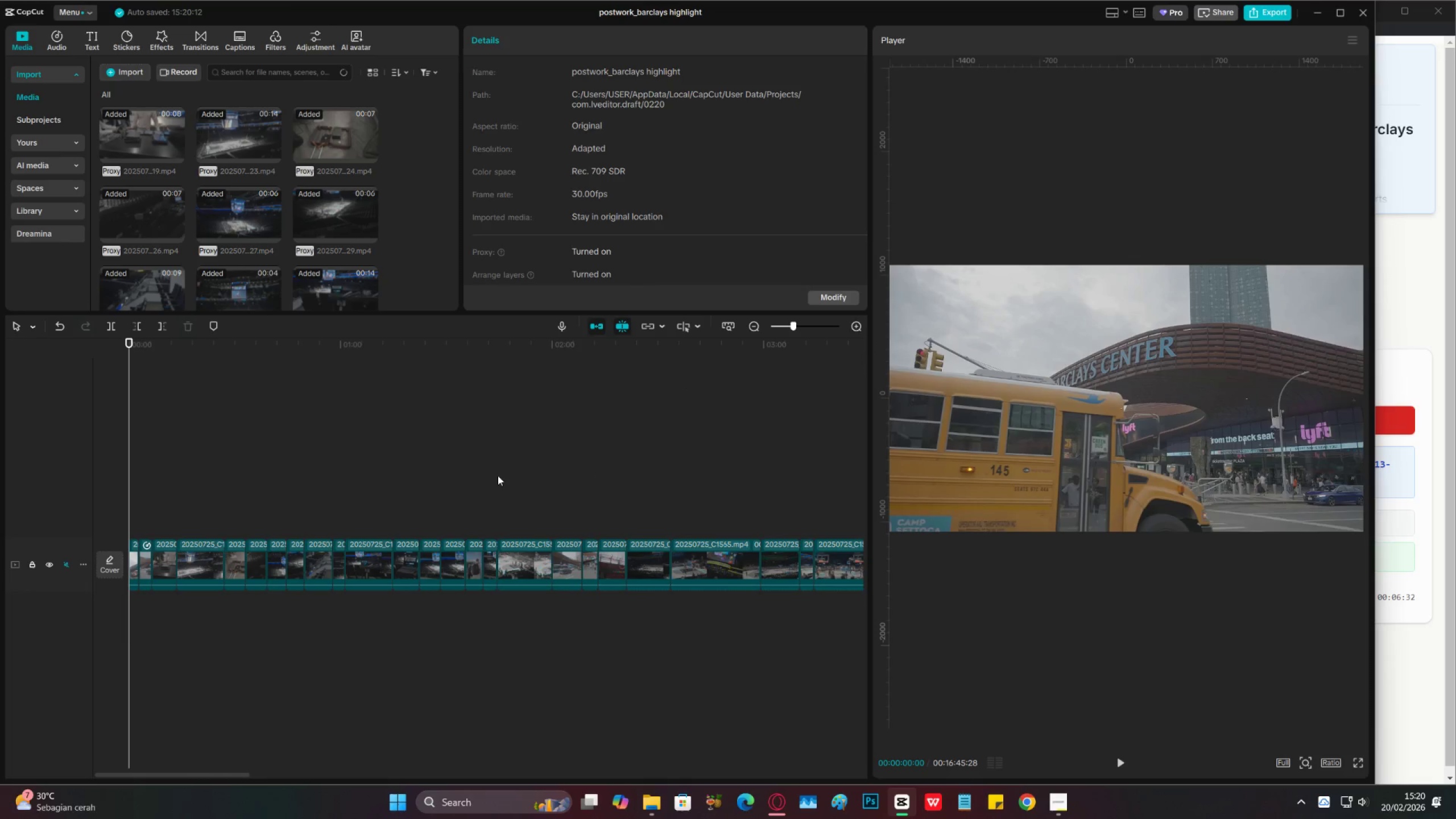 
left_click([537, 471])
 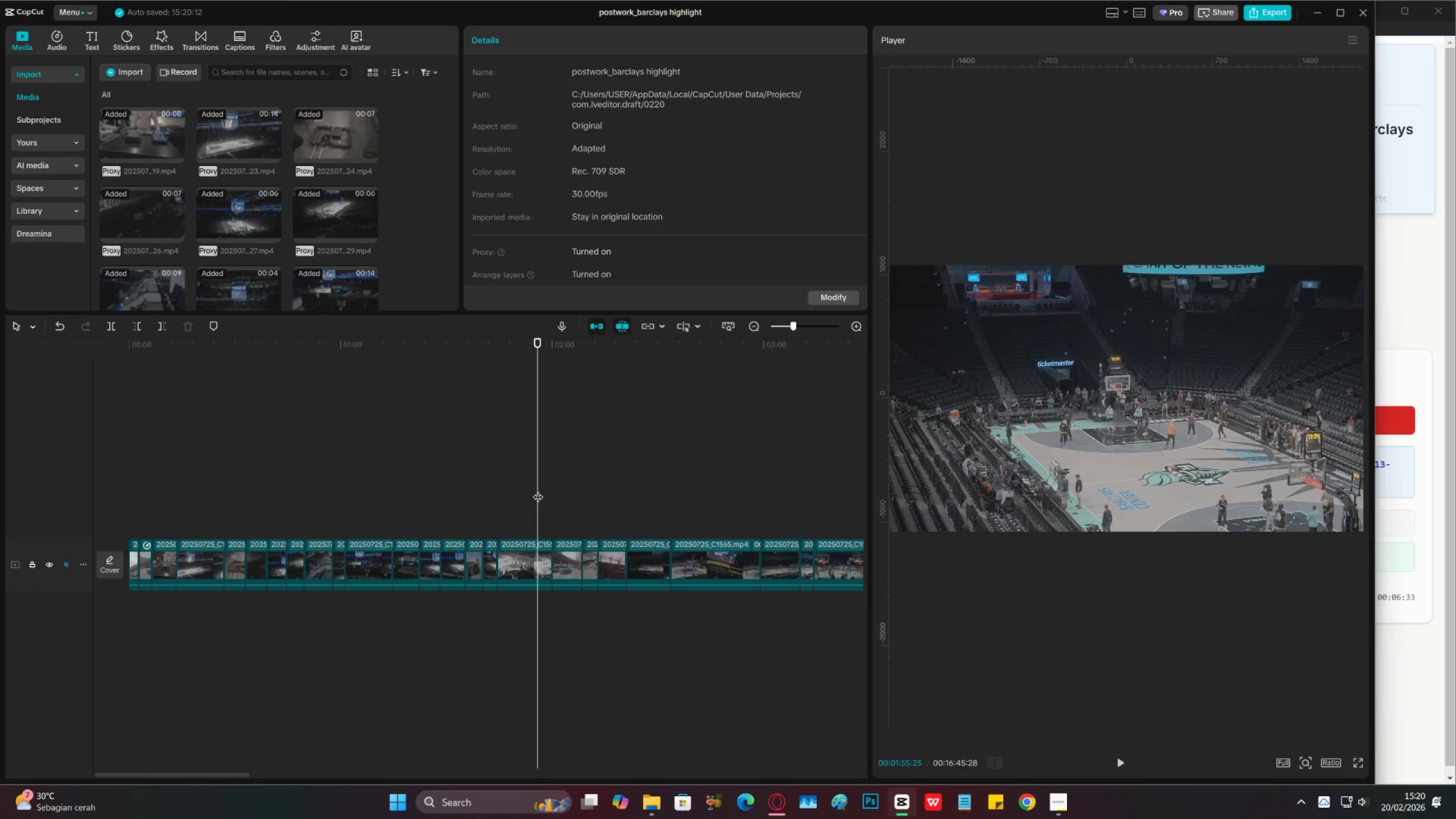 
left_click_drag(start_coordinate=[538, 490], to_coordinate=[574, 493])
 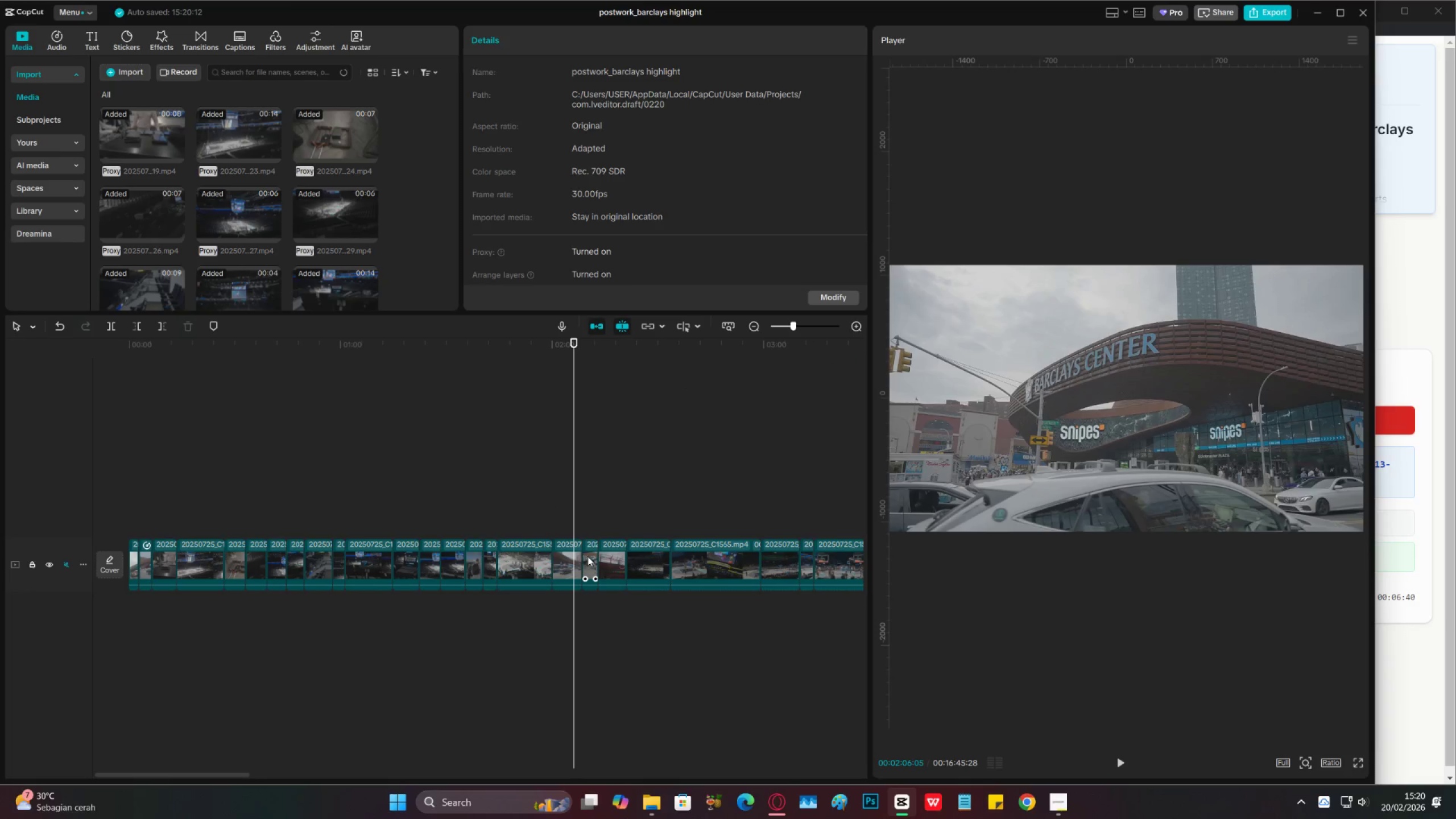 
left_click_drag(start_coordinate=[589, 557], to_coordinate=[142, 563])
 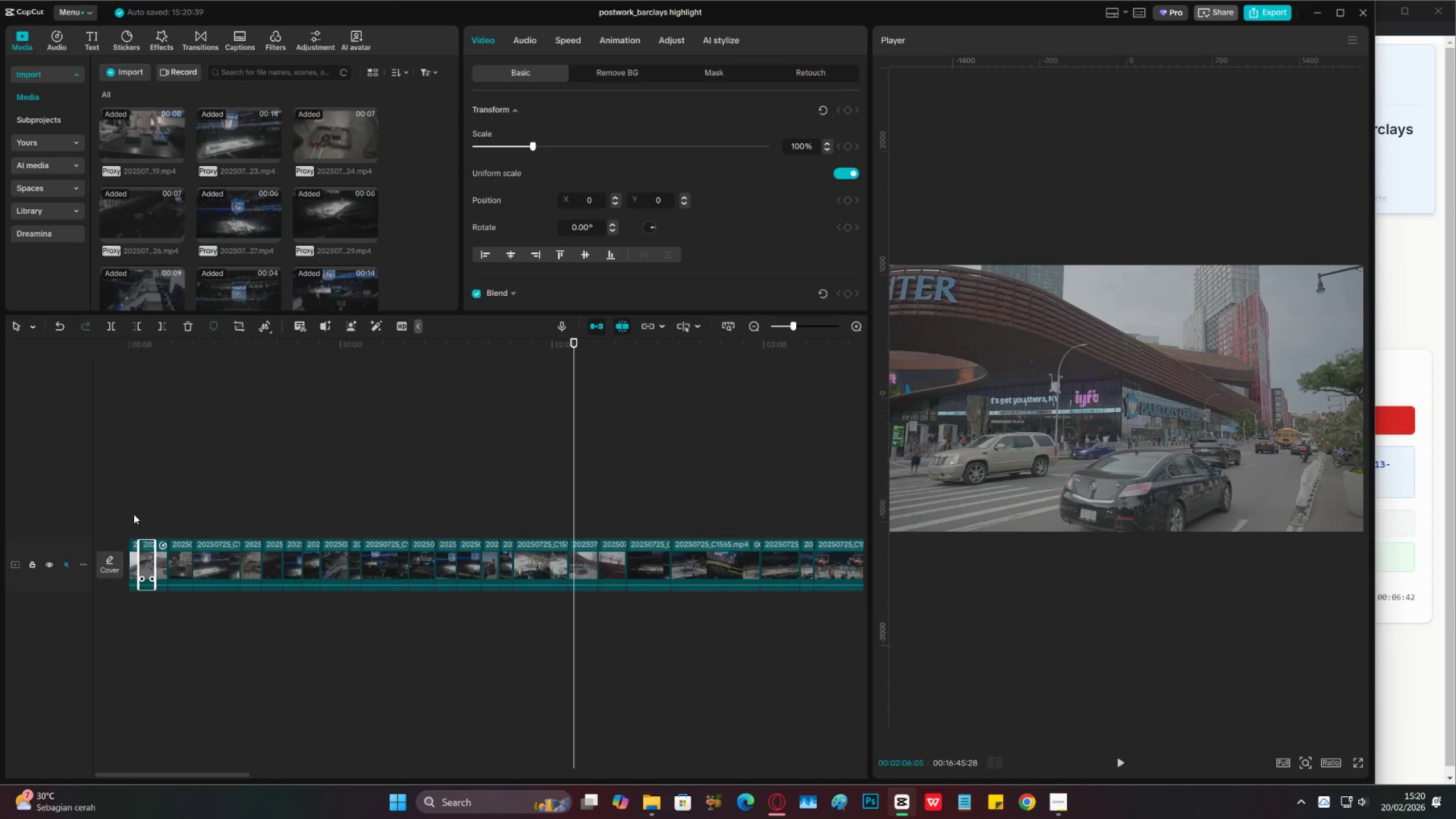 
left_click([134, 512])
 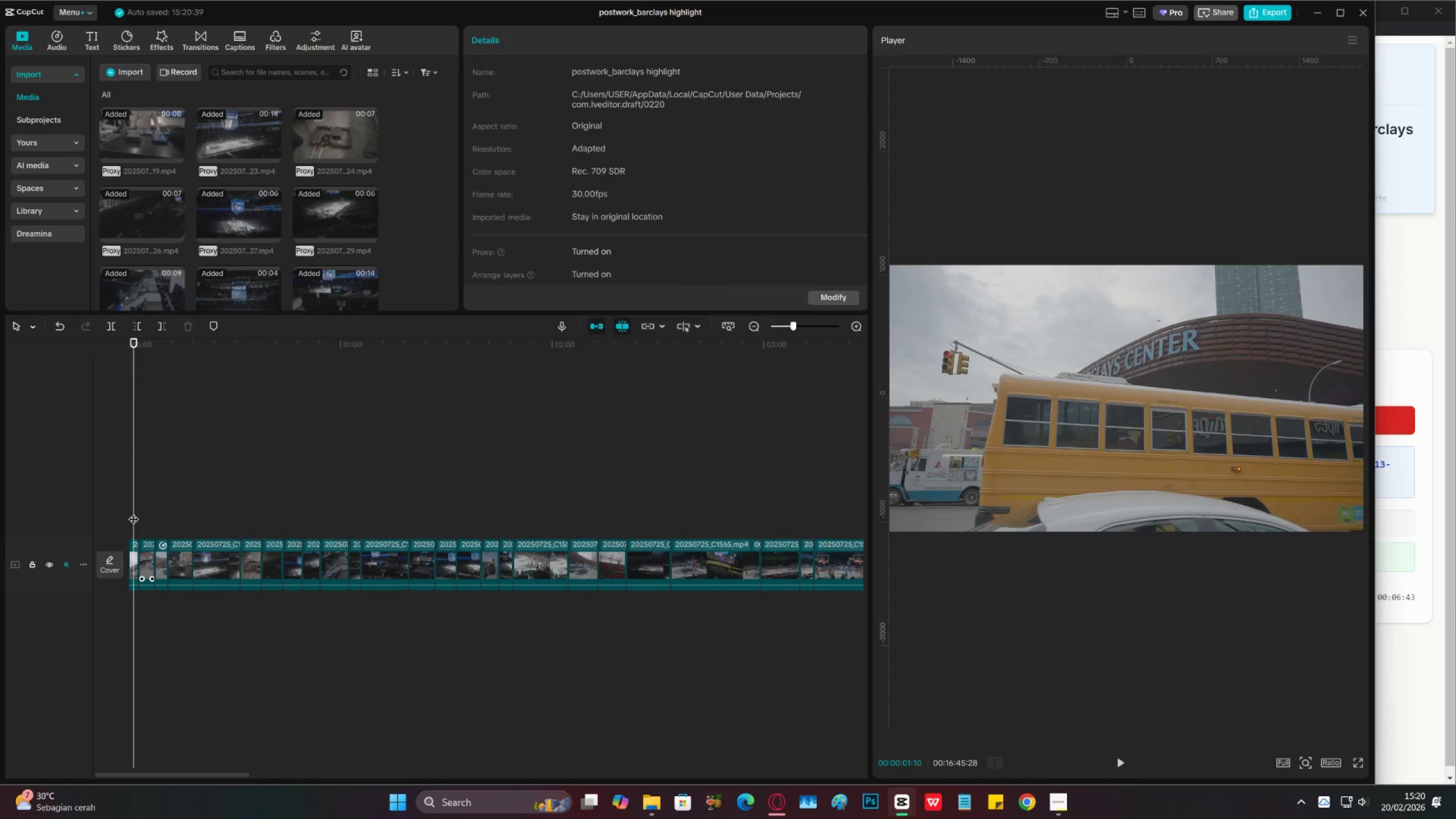 
left_click_drag(start_coordinate=[134, 512], to_coordinate=[106, 517])
 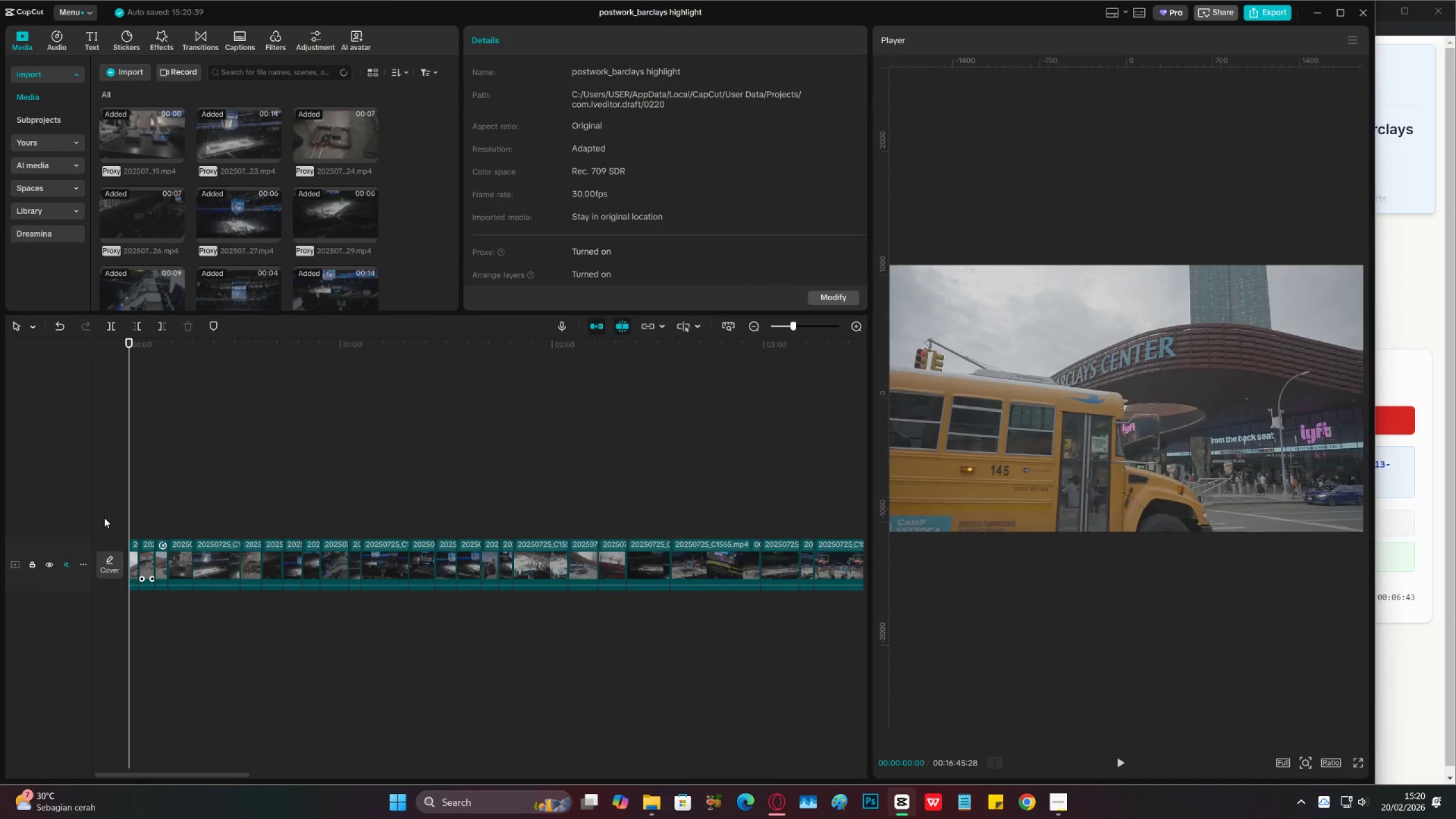 
key(Space)
 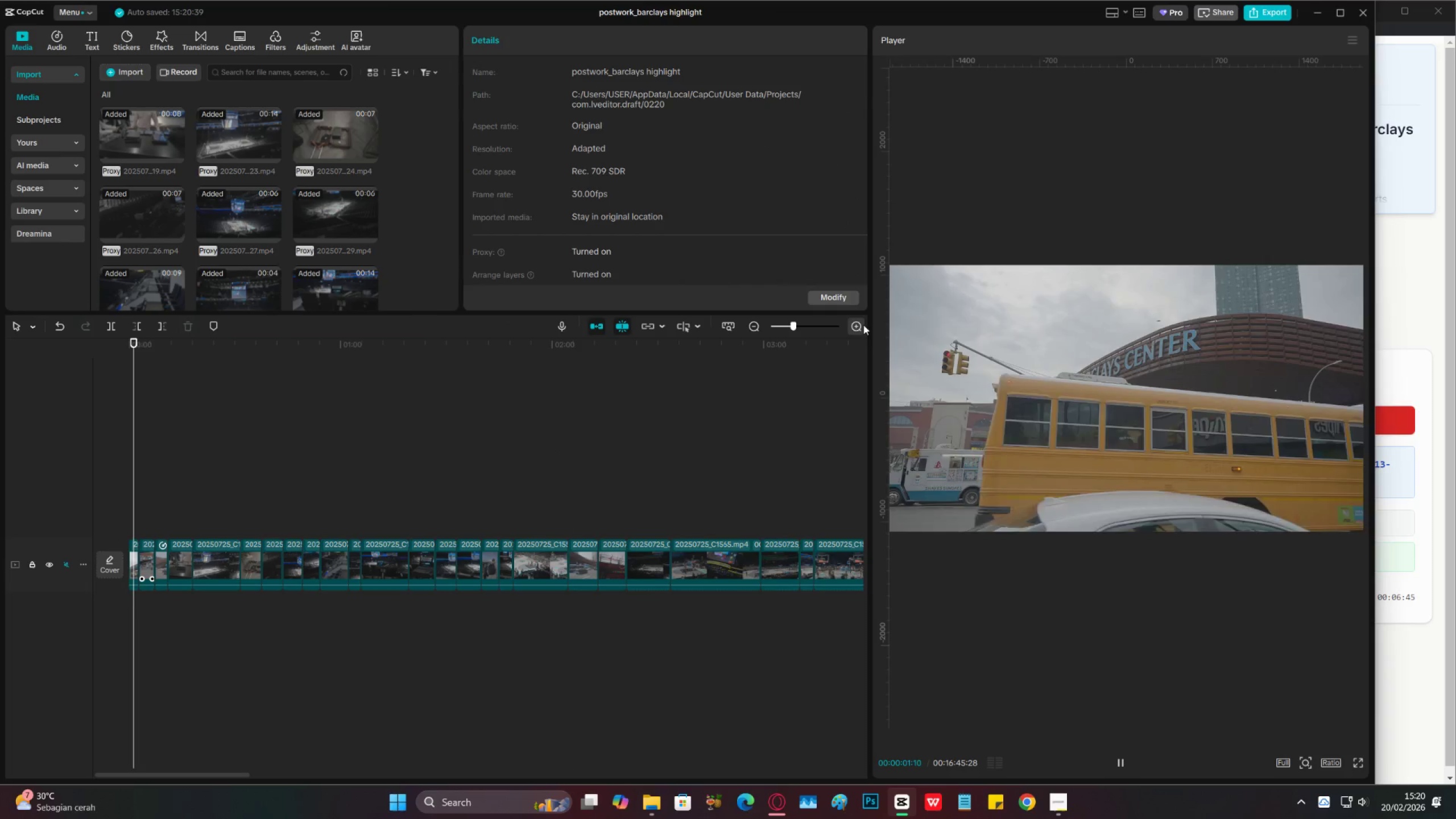 
double_click([860, 328])
 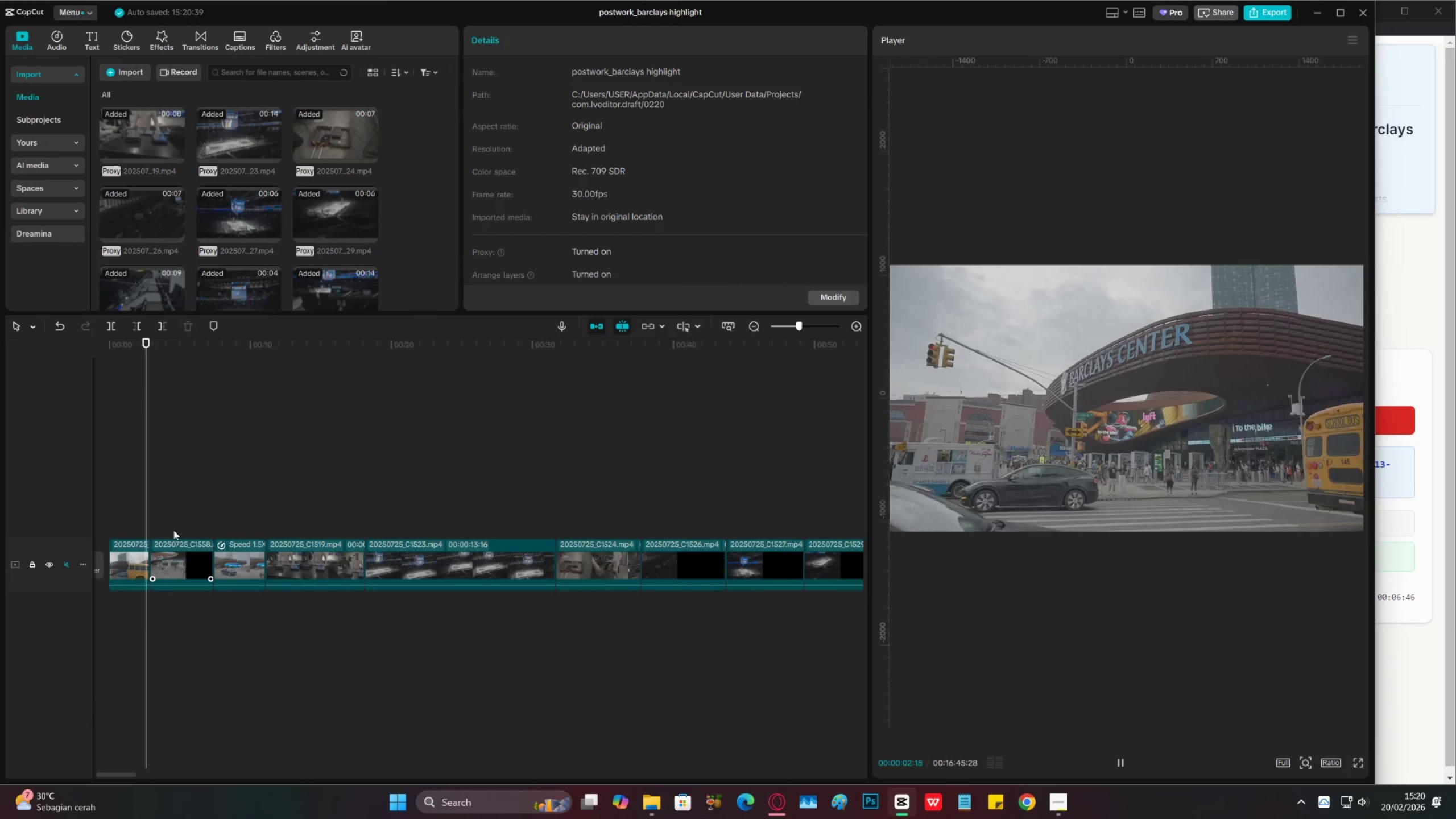 
key(Space)
 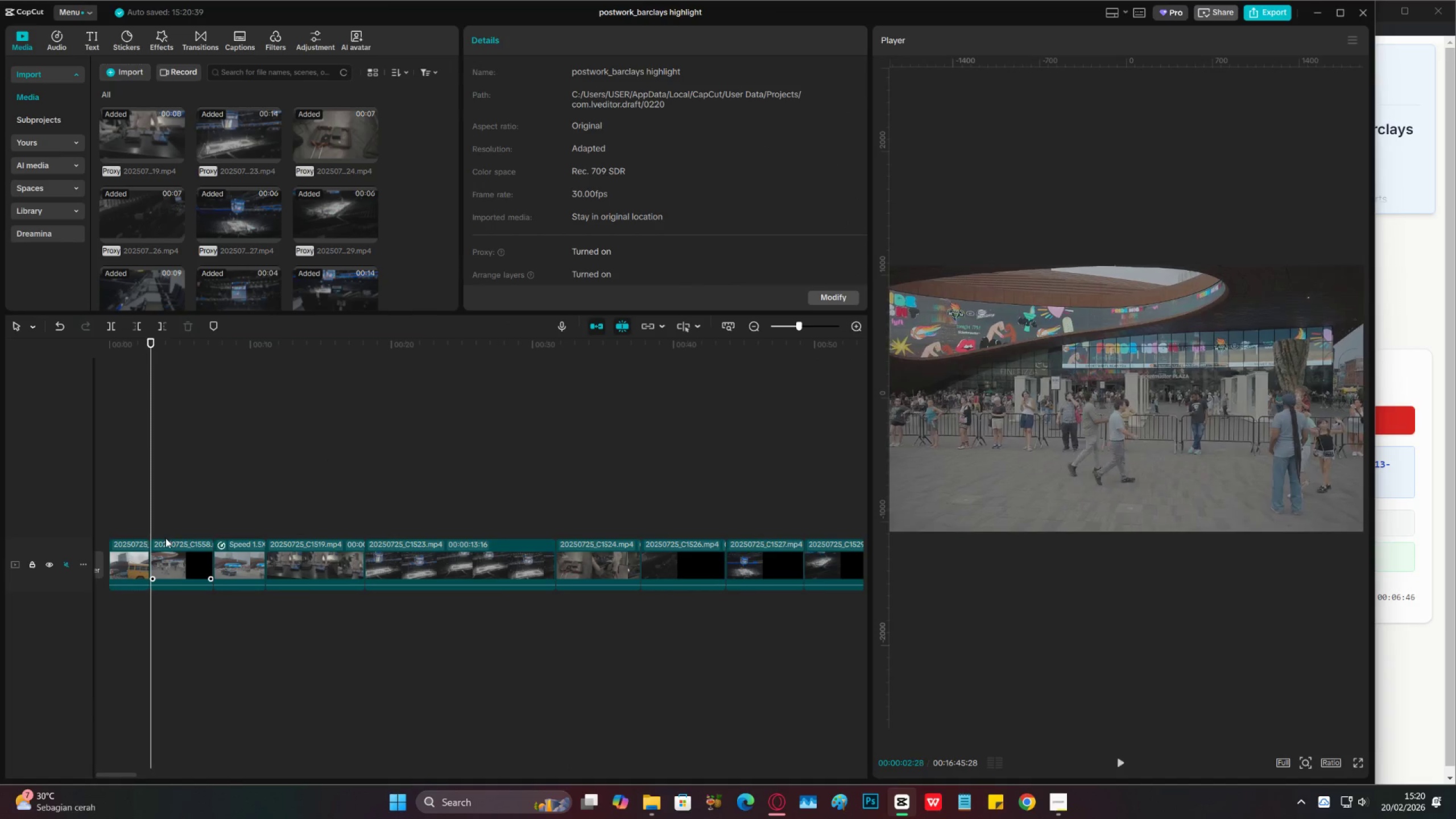 
key(Space)
 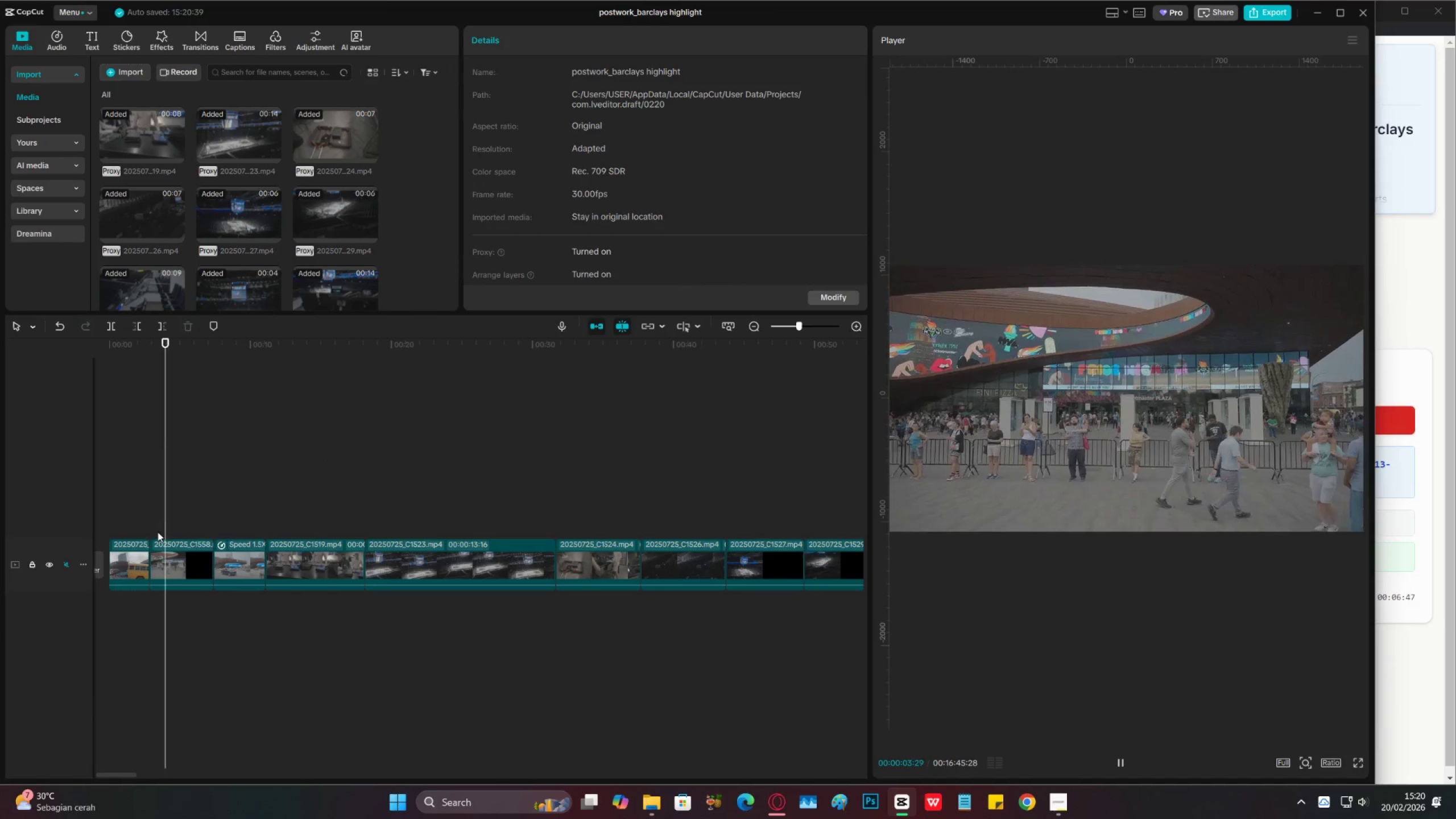 
key(Space)
 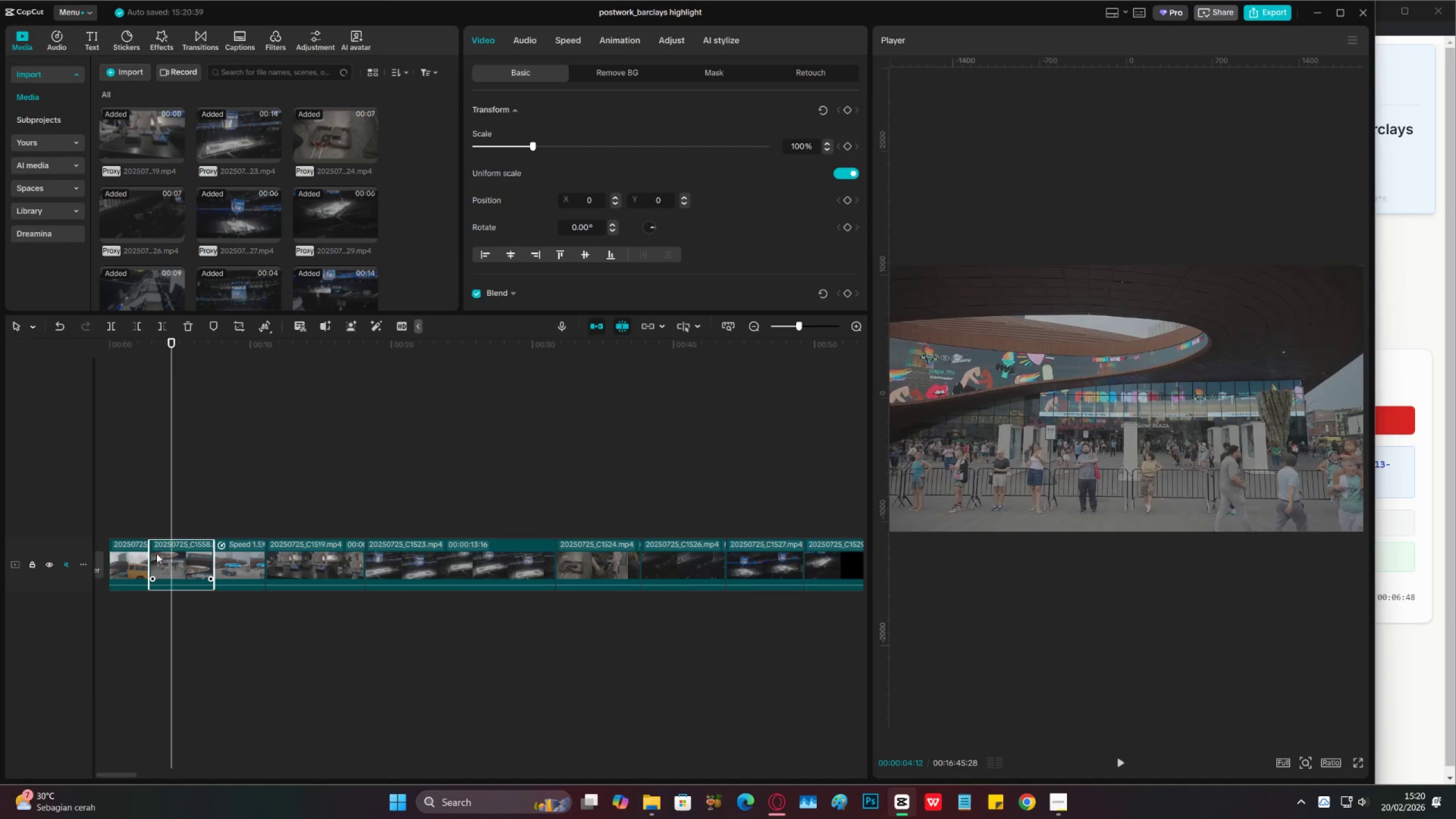 
left_click_drag(start_coordinate=[152, 553], to_coordinate=[166, 554])
 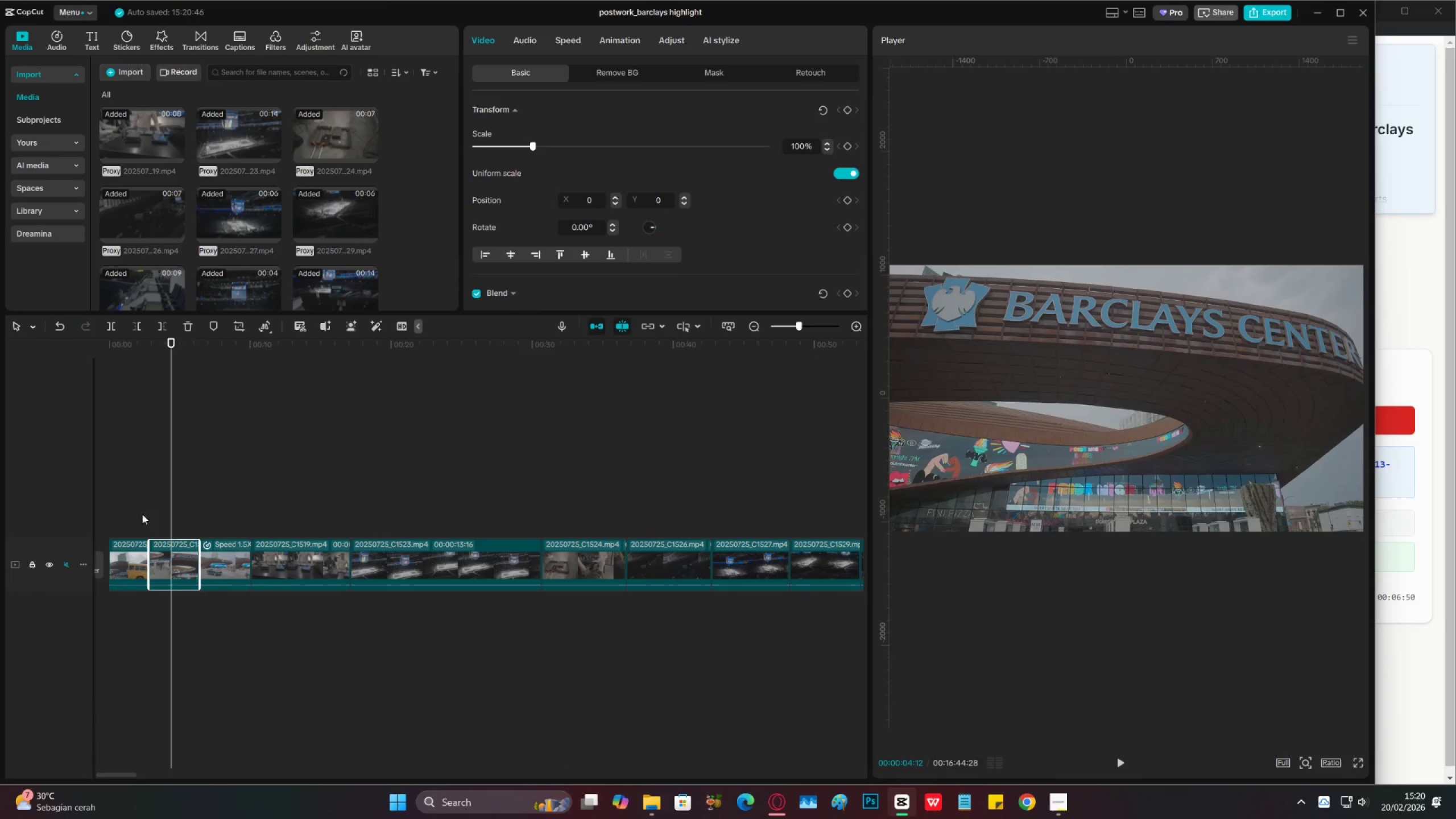 
left_click([126, 509])
 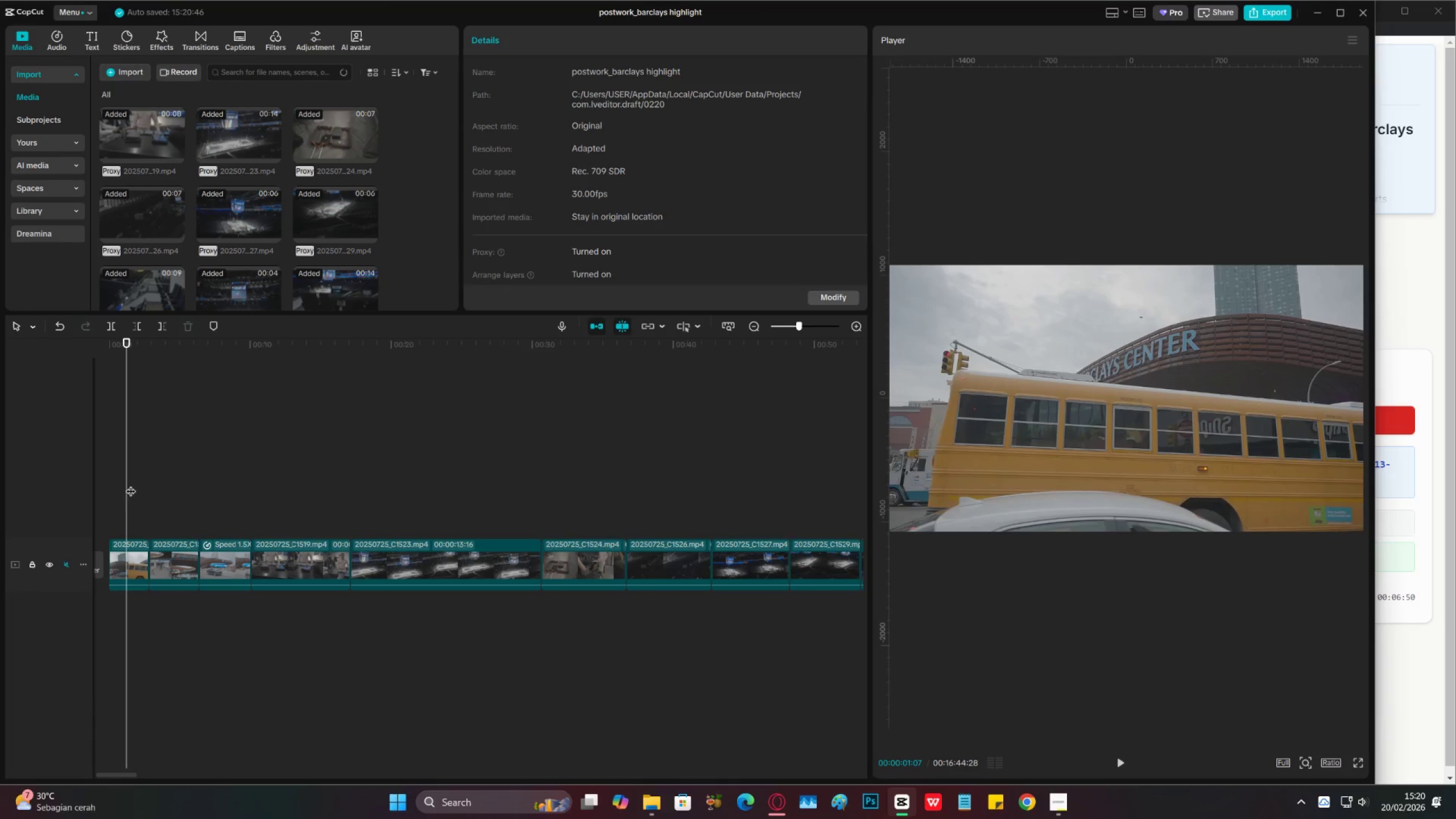 
left_click_drag(start_coordinate=[130, 483], to_coordinate=[64, 499])
 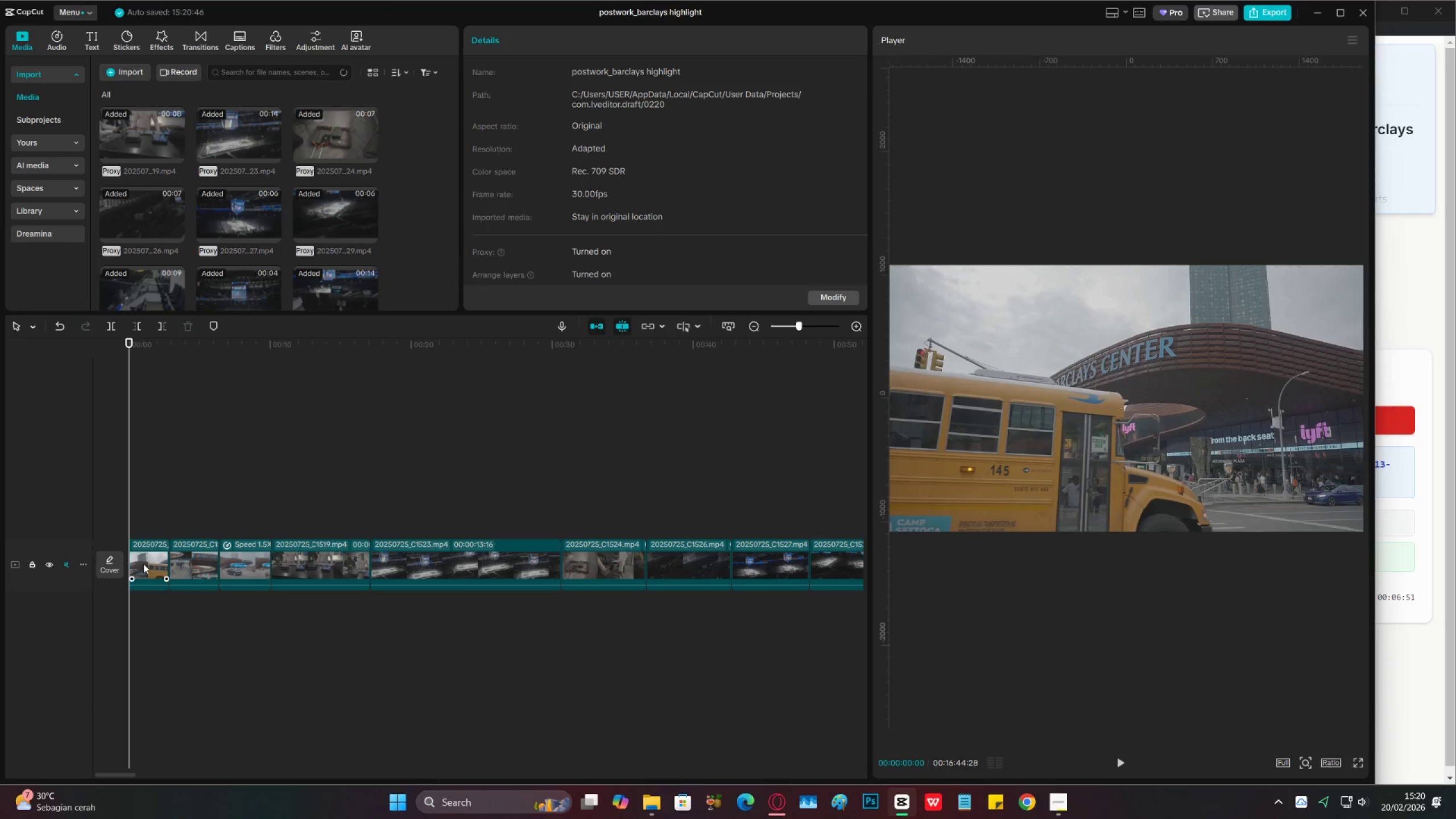 
left_click([142, 563])
 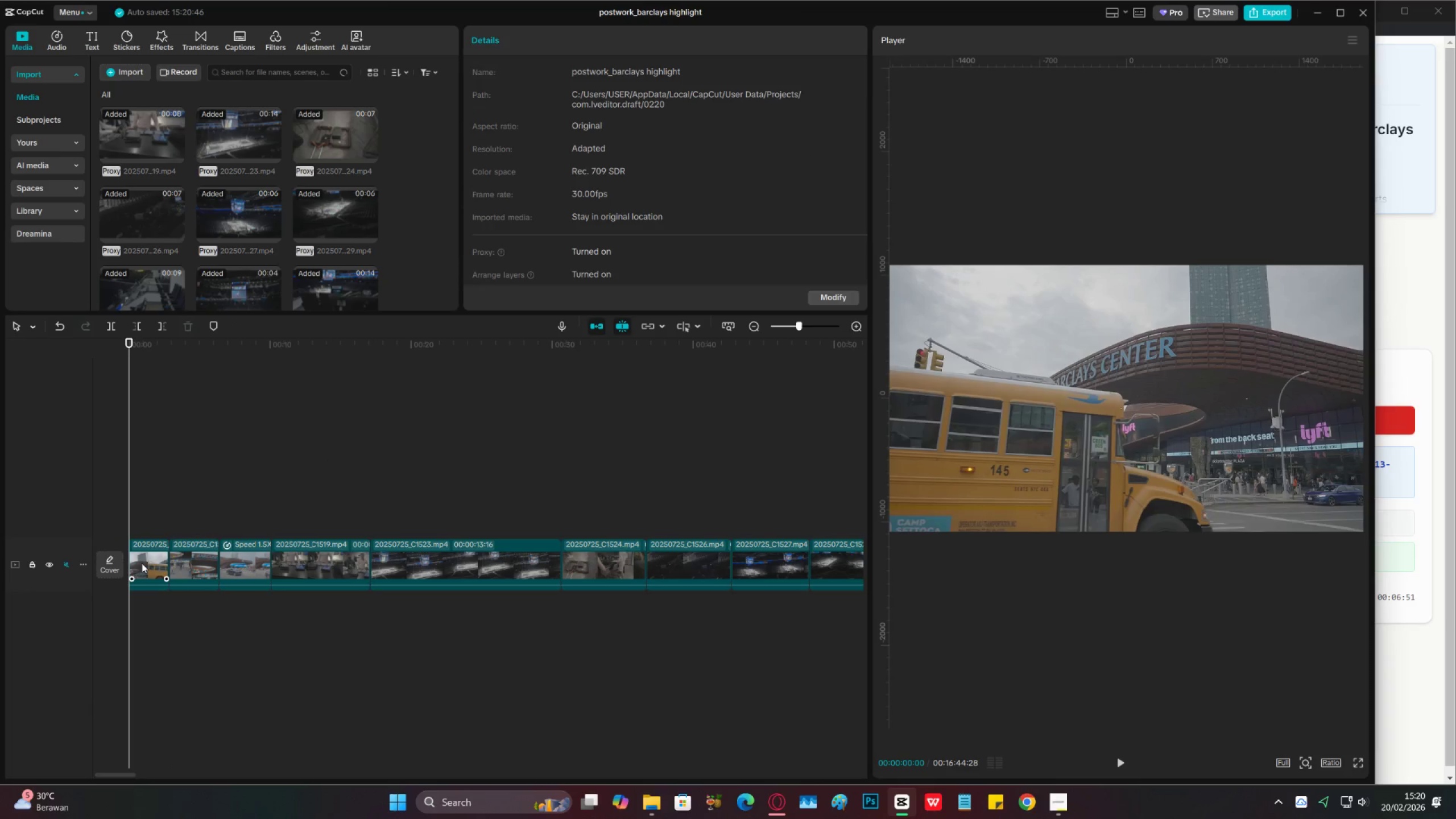 
key(Space)
 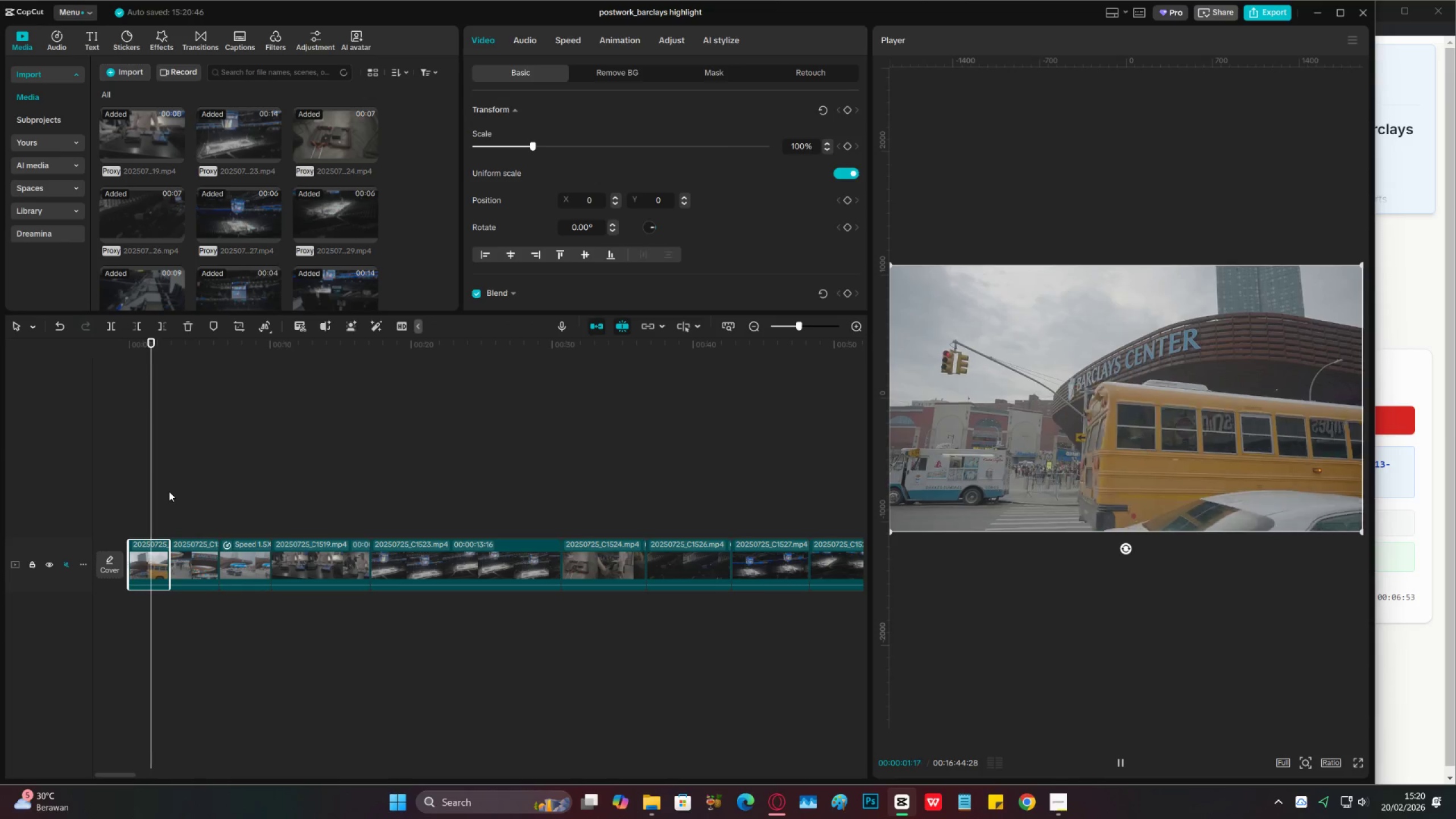 
key(Space)
 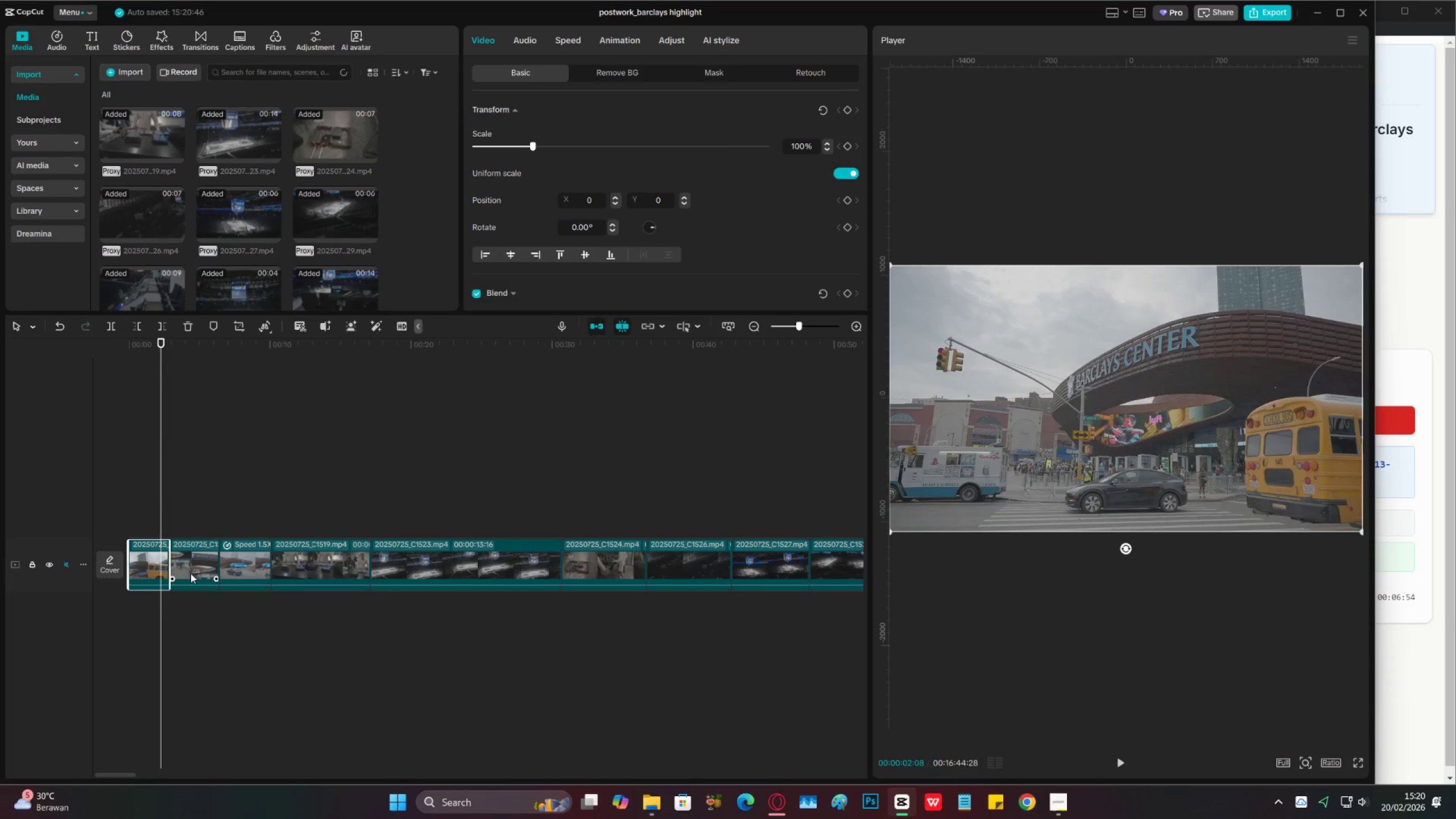 
key(Space)
 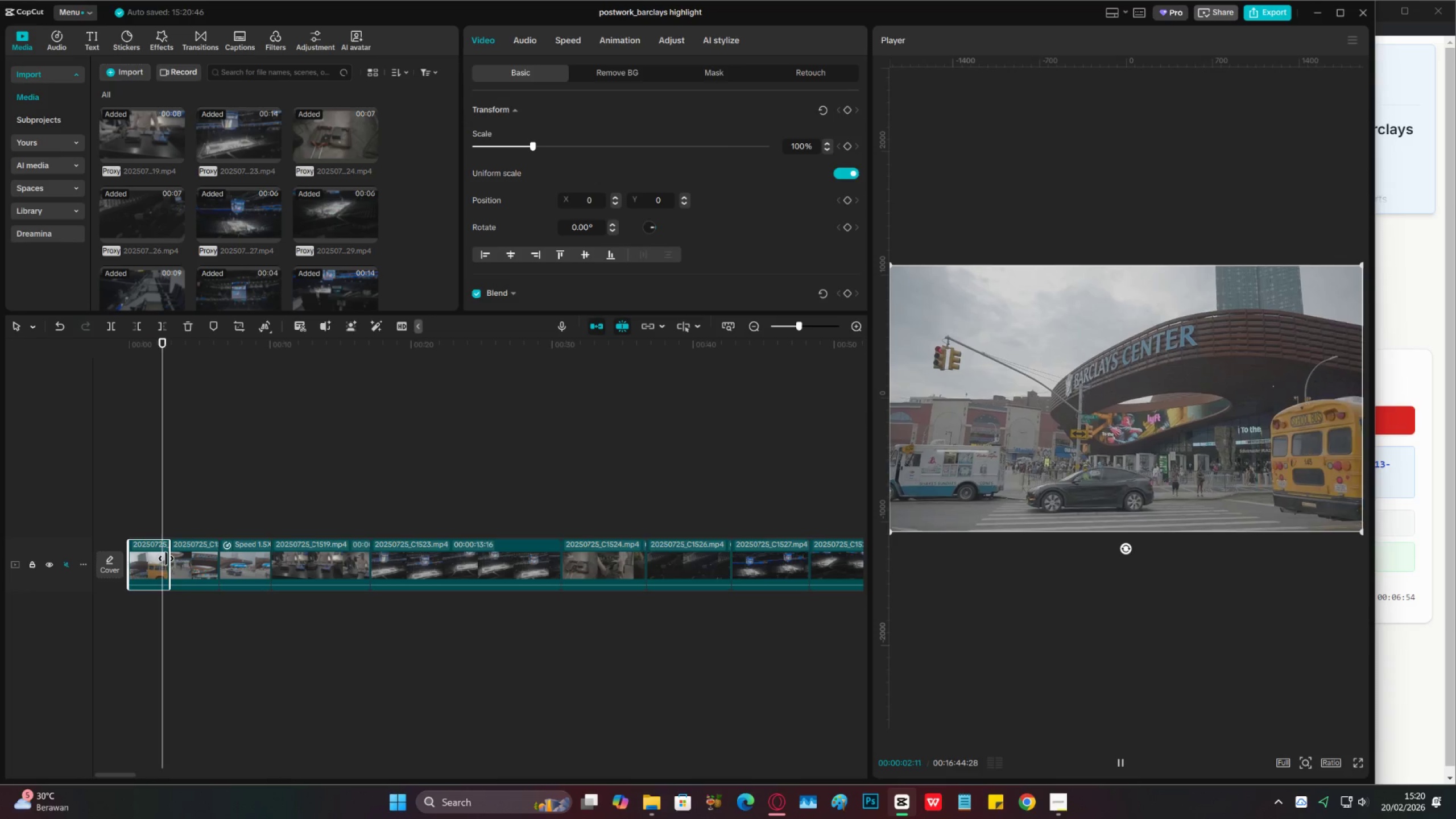 
key(Space)
 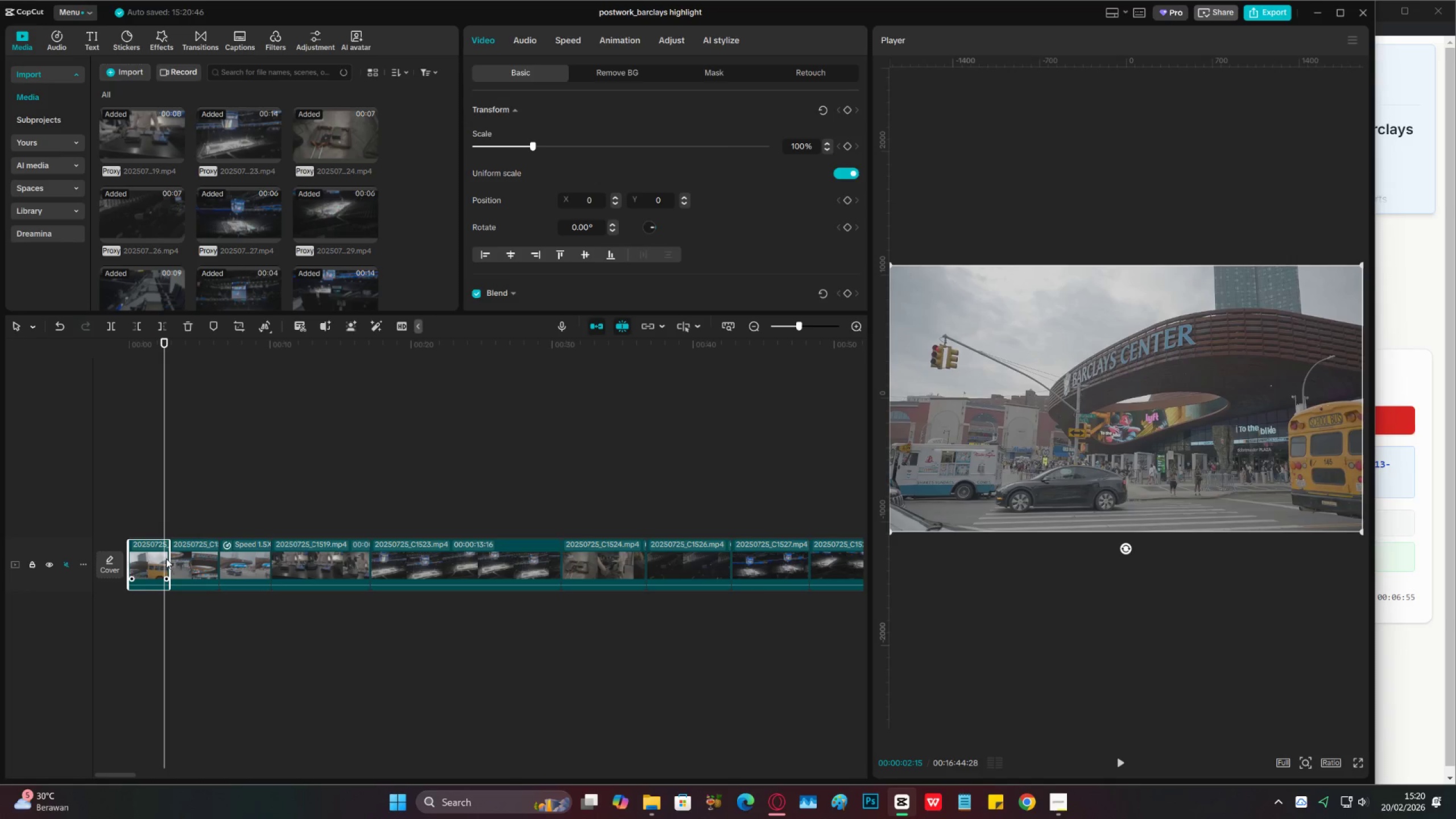 
left_click([166, 559])
 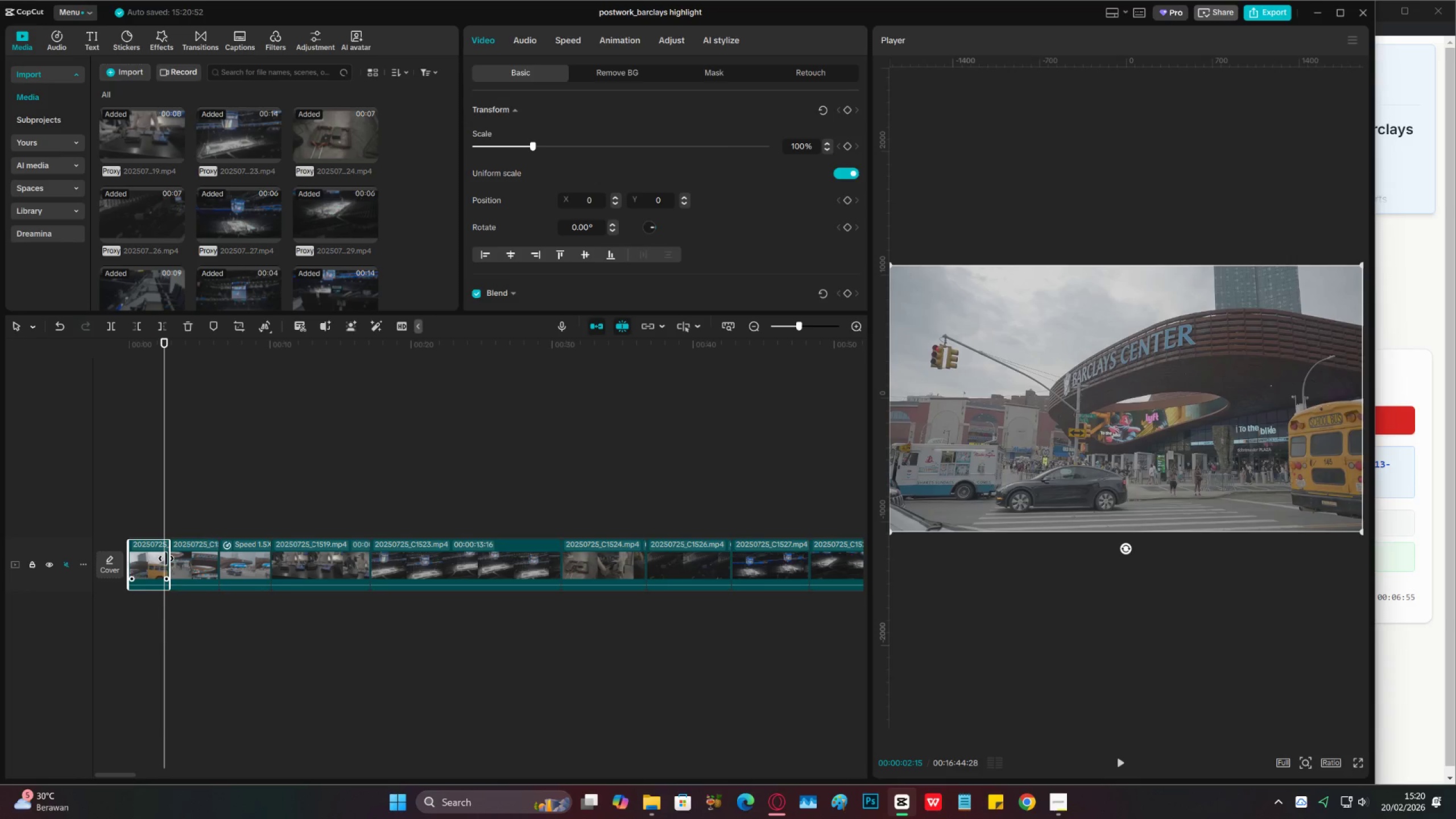 
key(Space)
 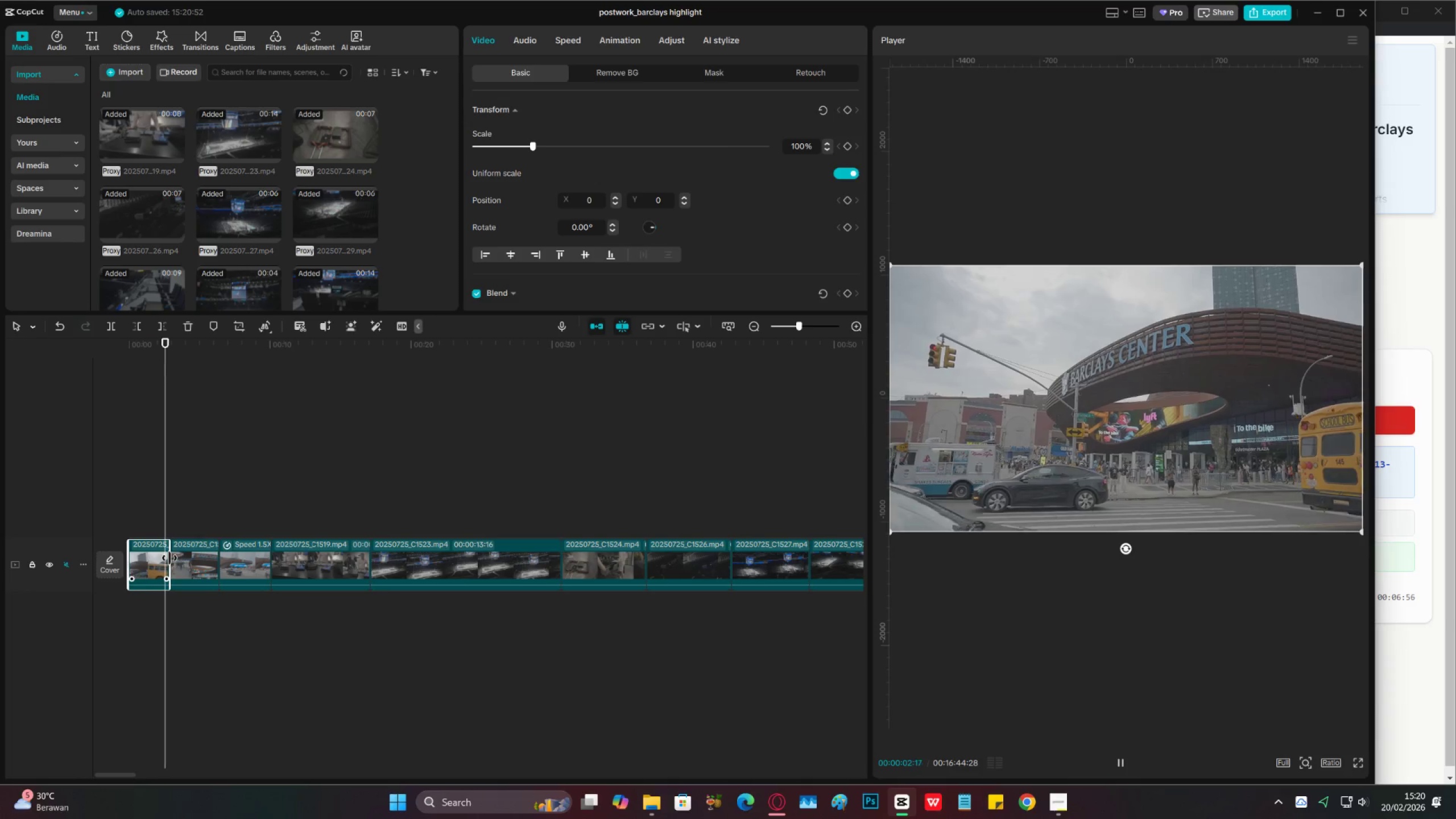 
key(Space)
 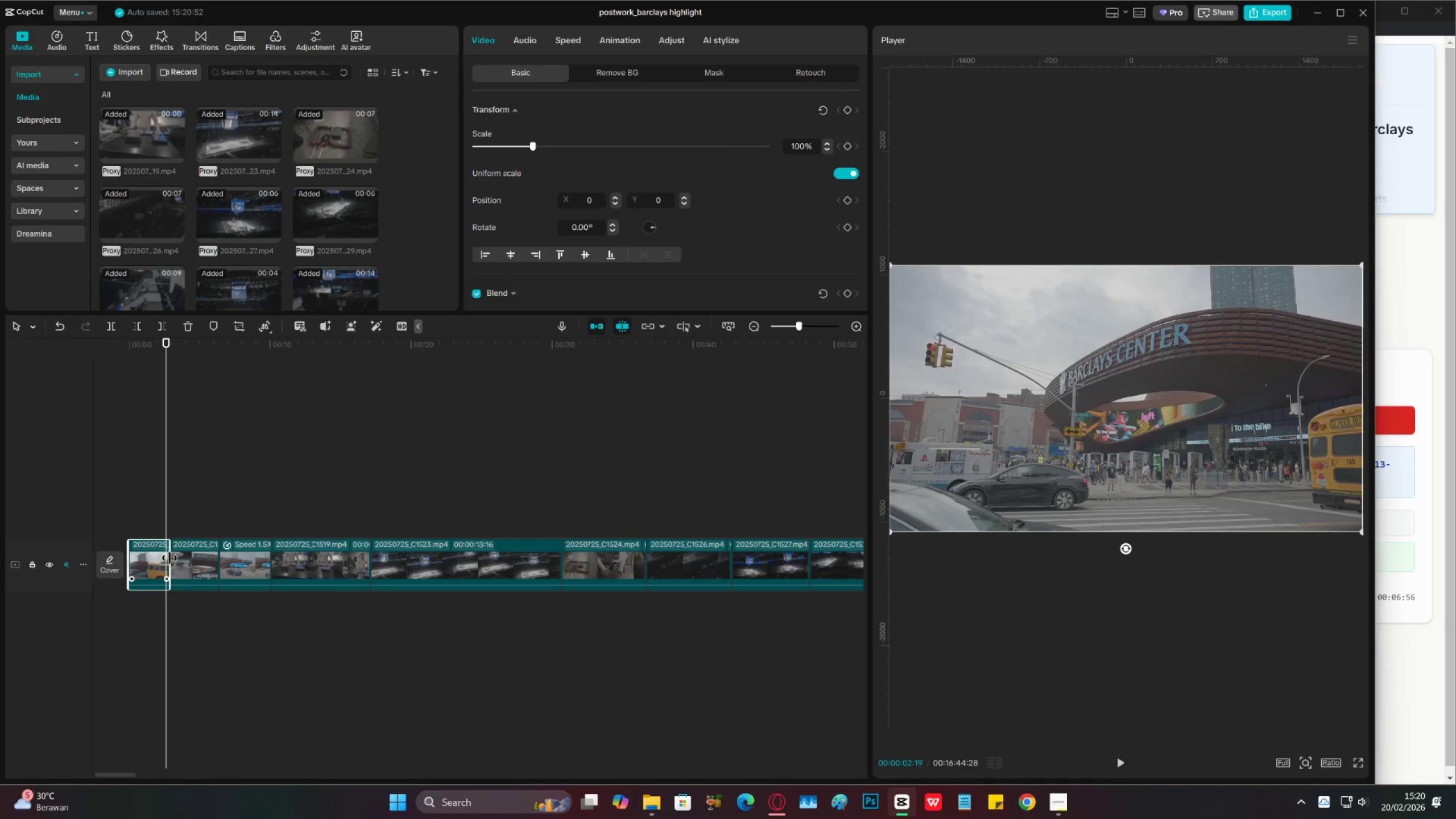 
left_click_drag(start_coordinate=[169, 558], to_coordinate=[163, 558])
 